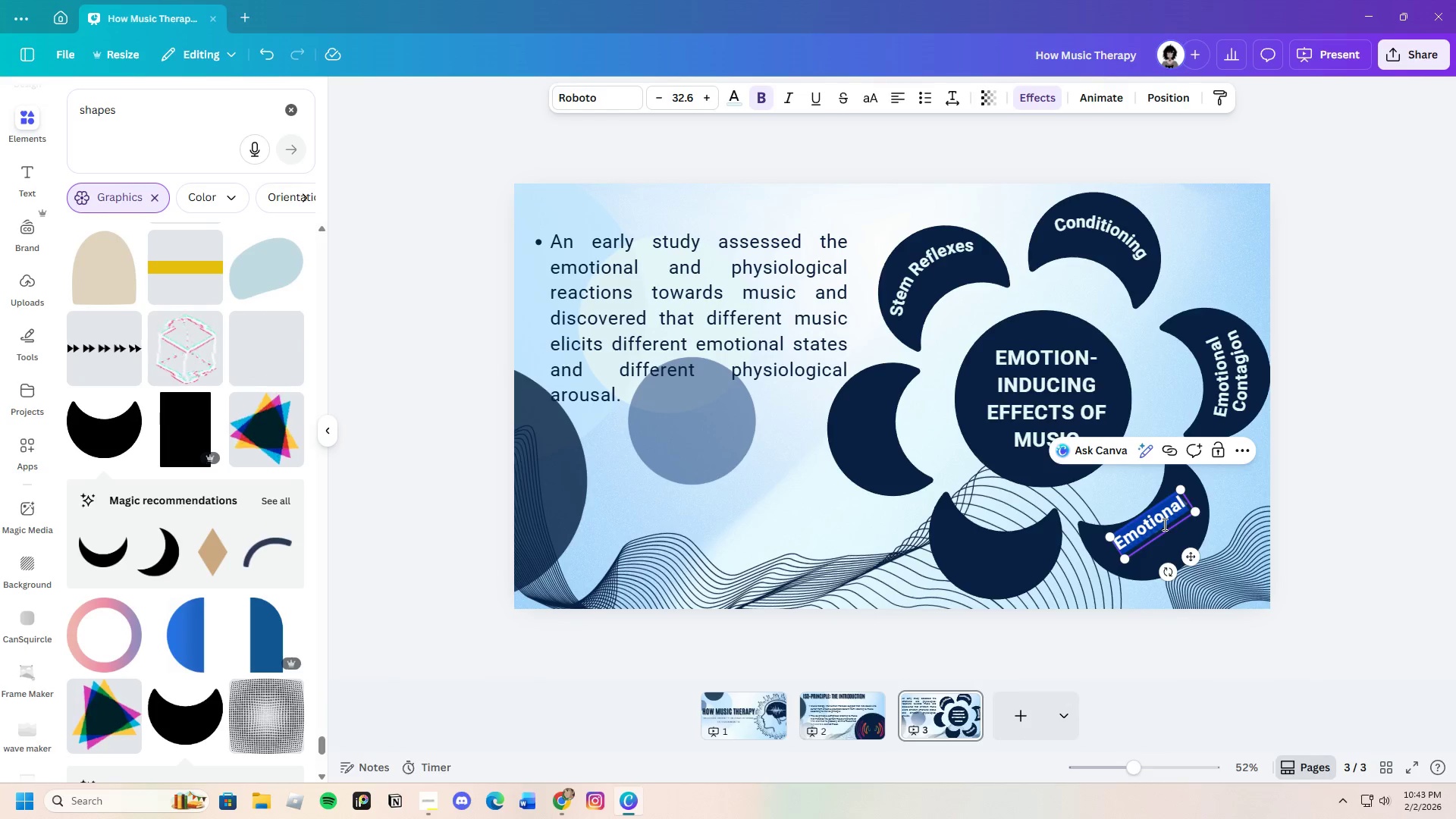 
key(Backspace)
 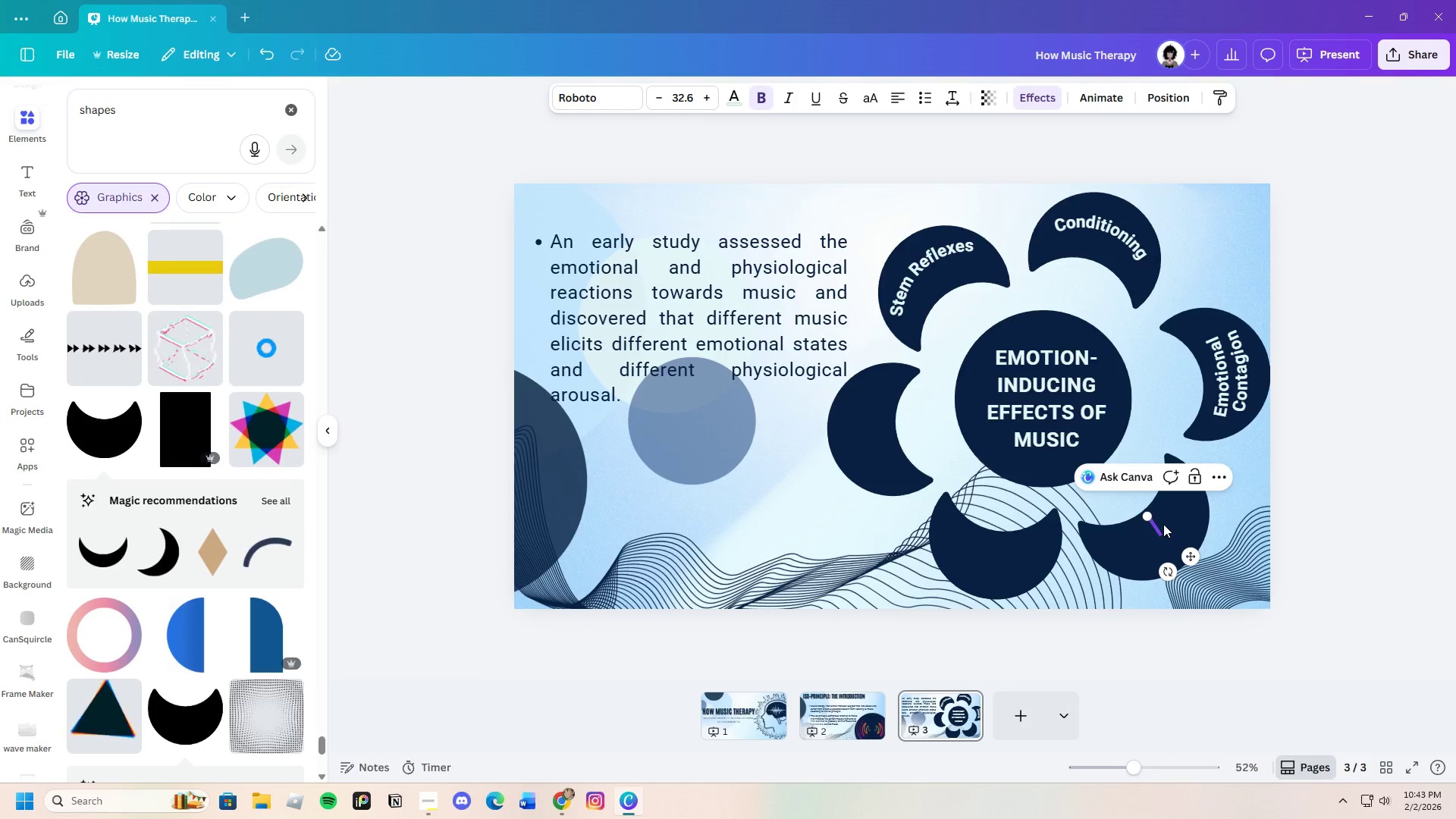 
key(Control+V)
 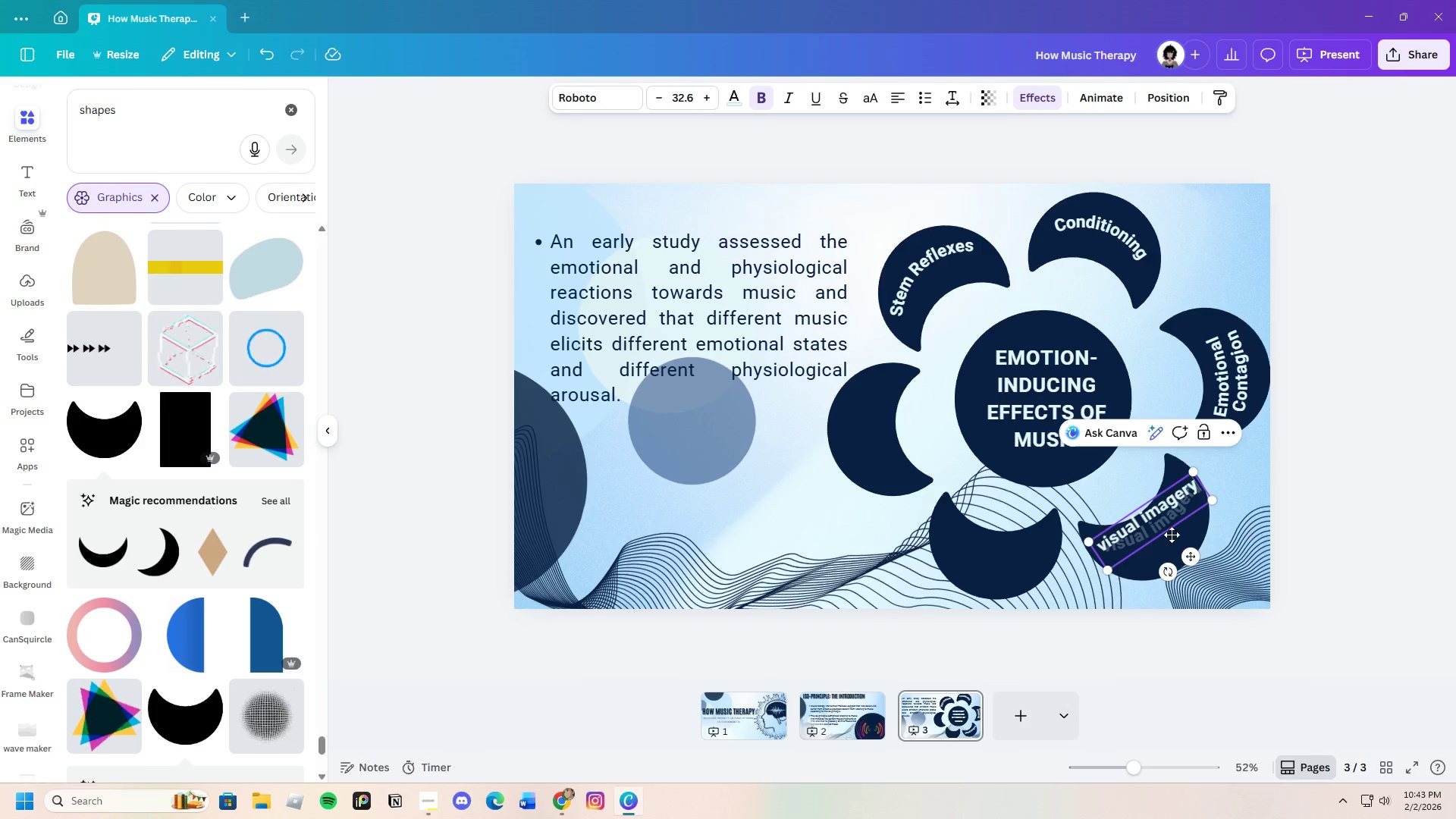 
left_click([1367, 502])
 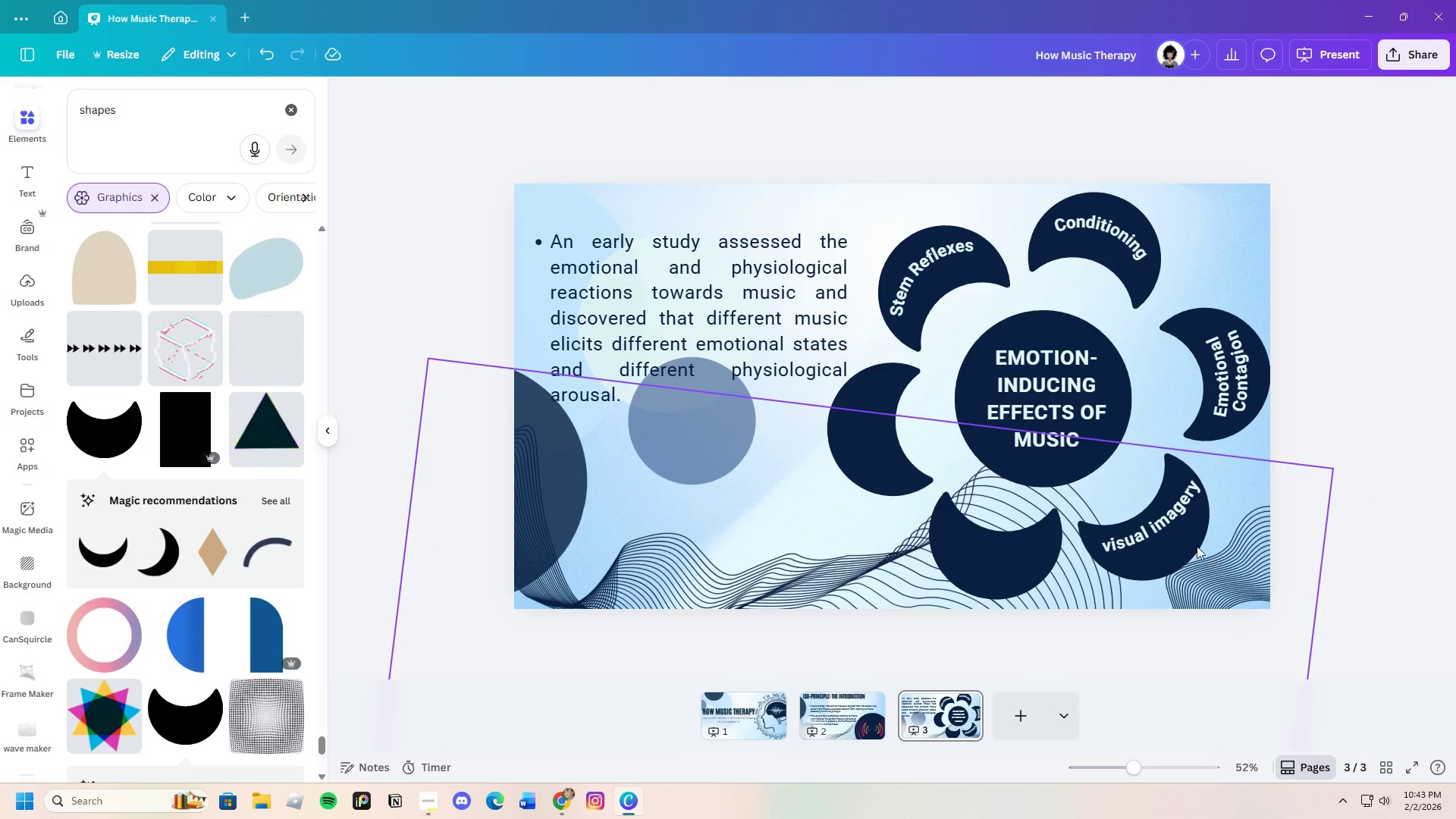 
left_click([1160, 525])
 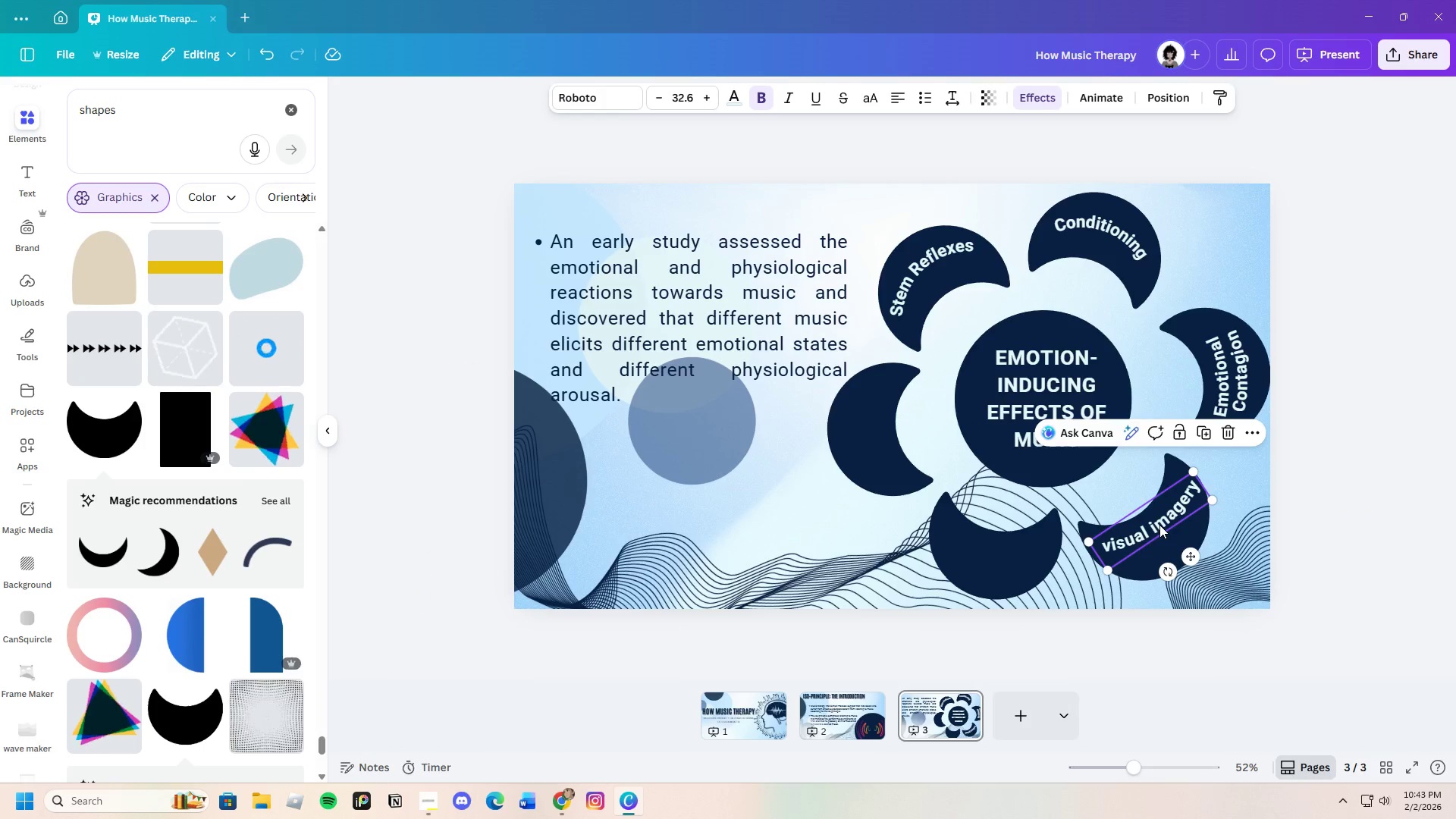 
left_click_drag(start_coordinate=[1159, 525], to_coordinate=[1155, 532])
 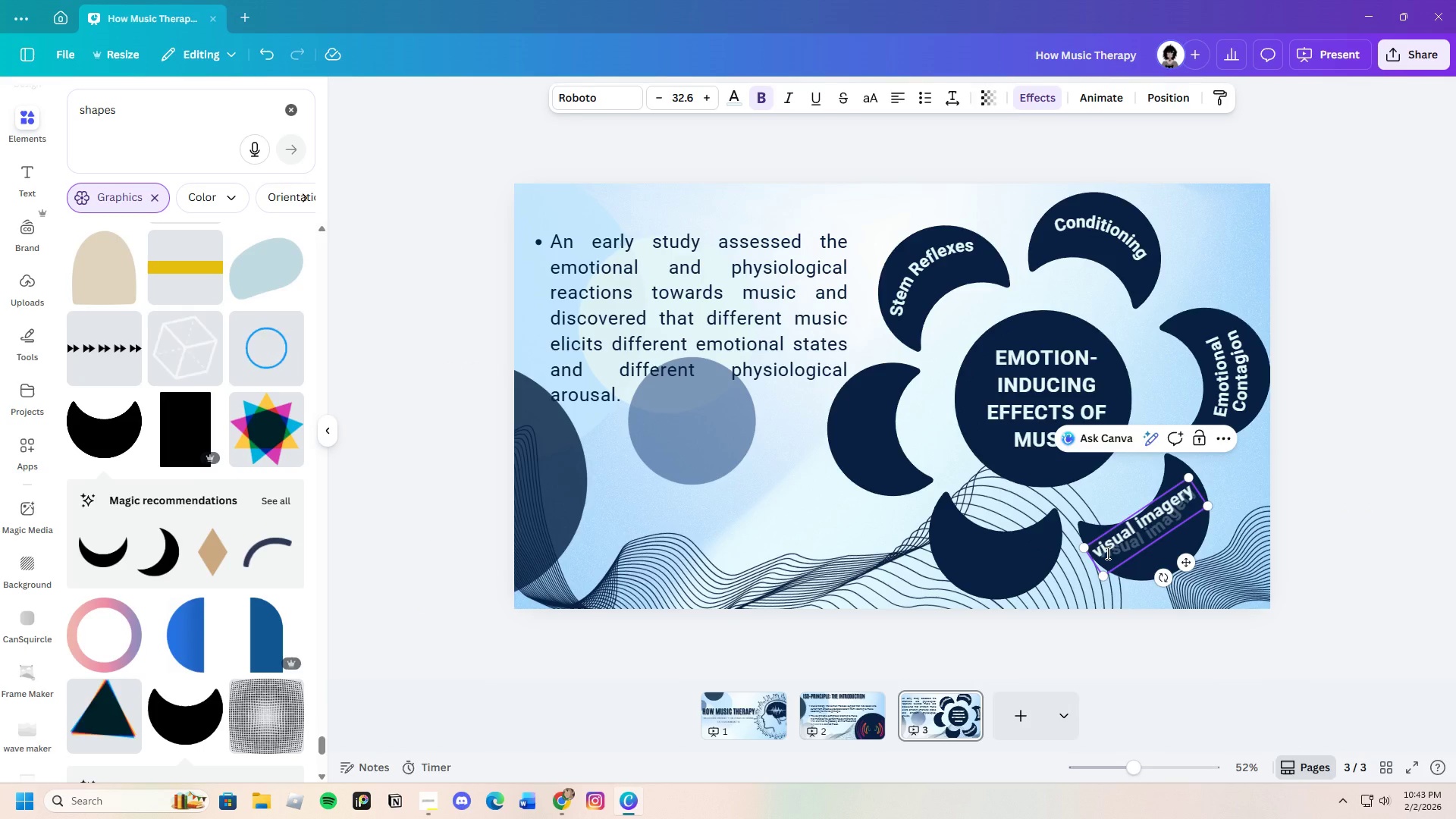 
key(Backspace)
 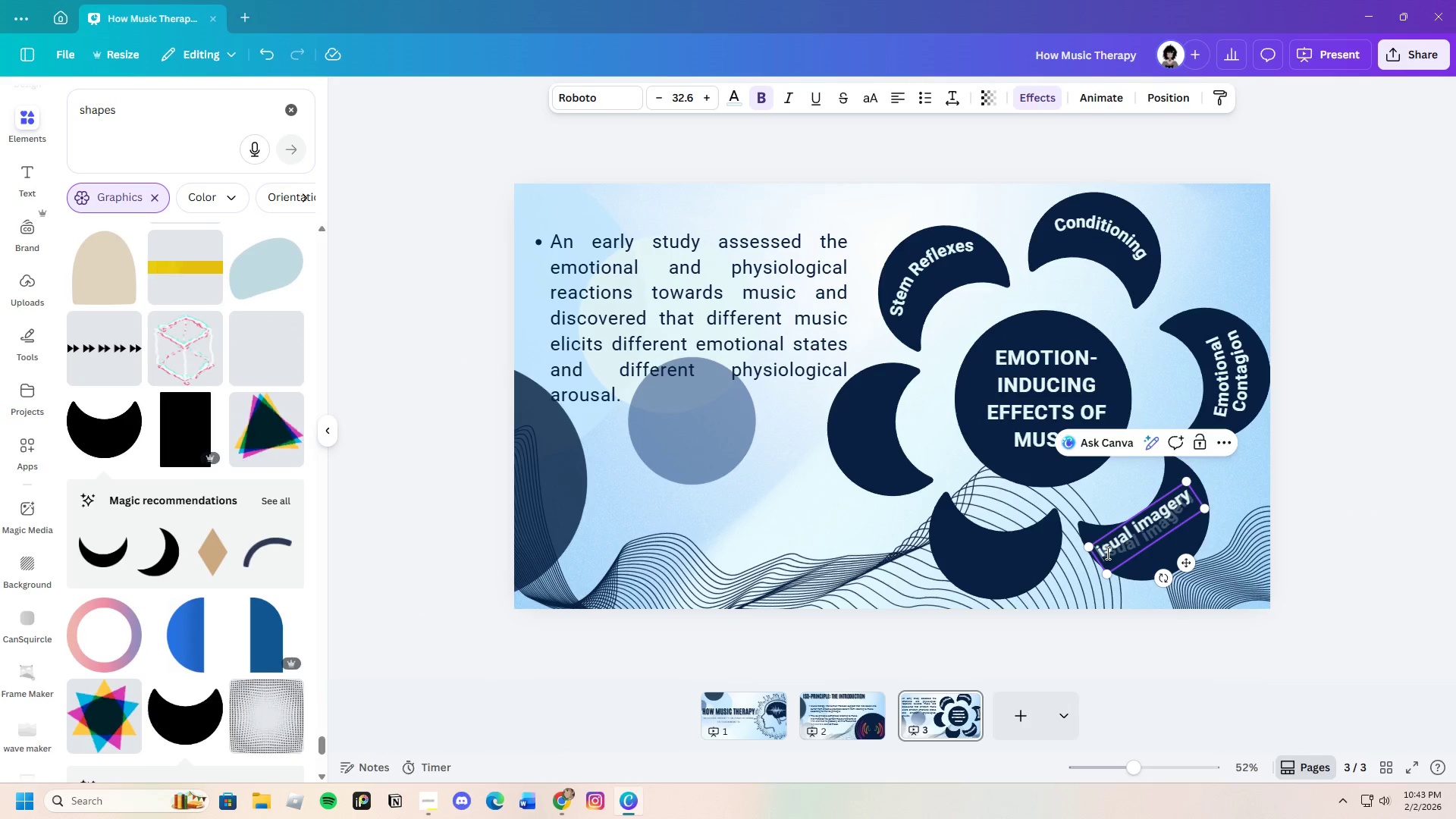 
key(Shift+V)
 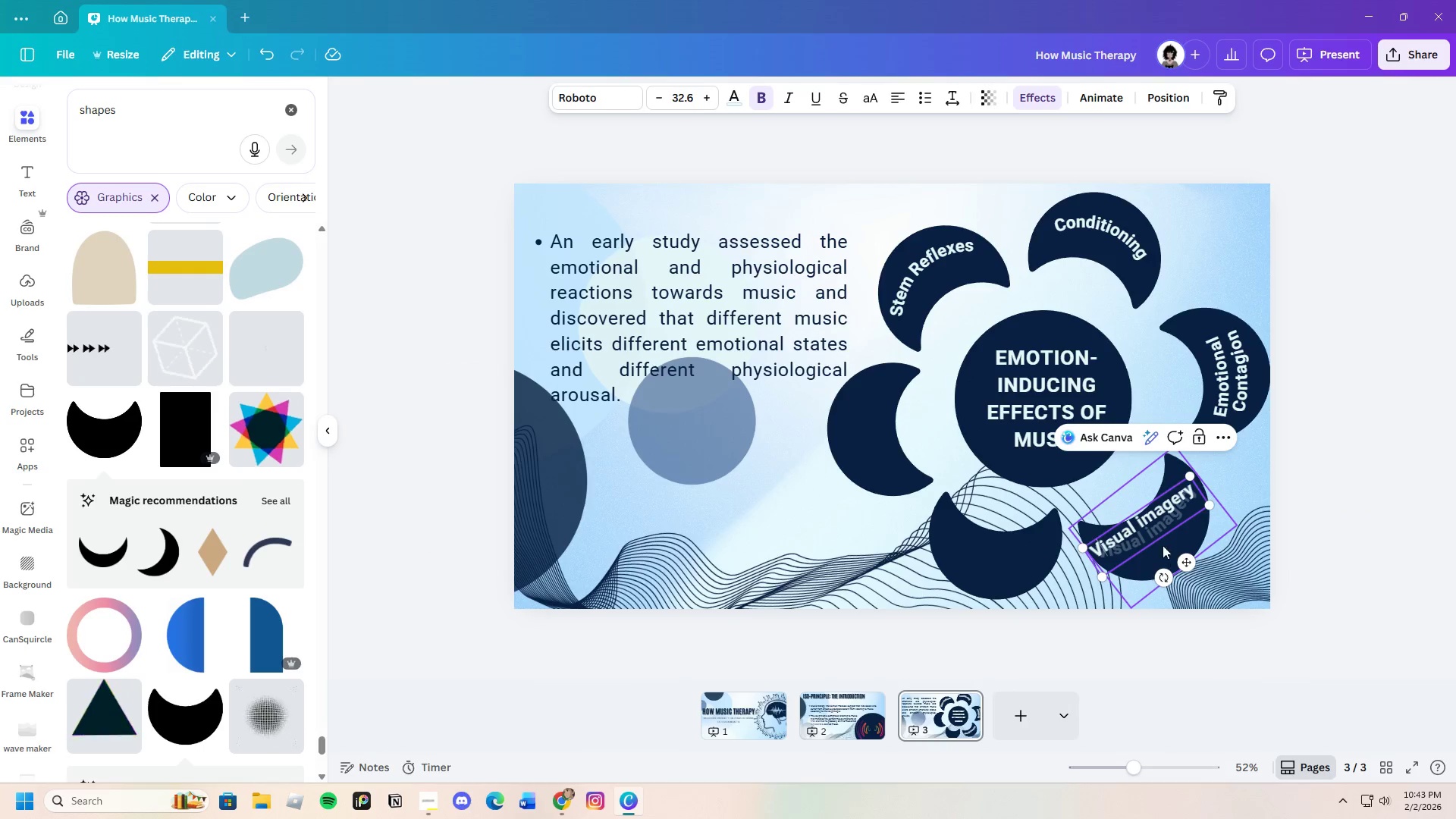 
left_click([1147, 523])
 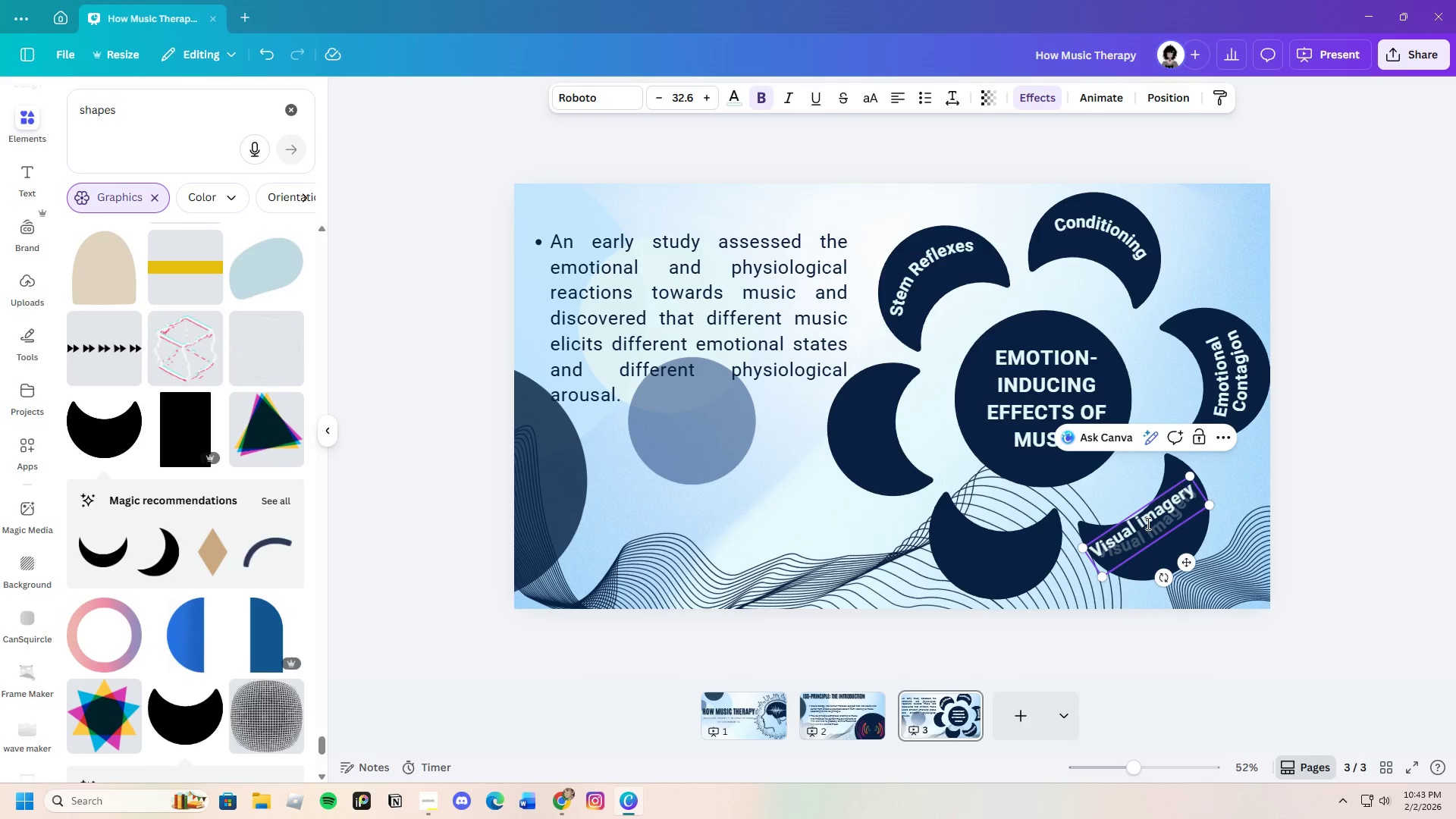 
key(Backspace)
 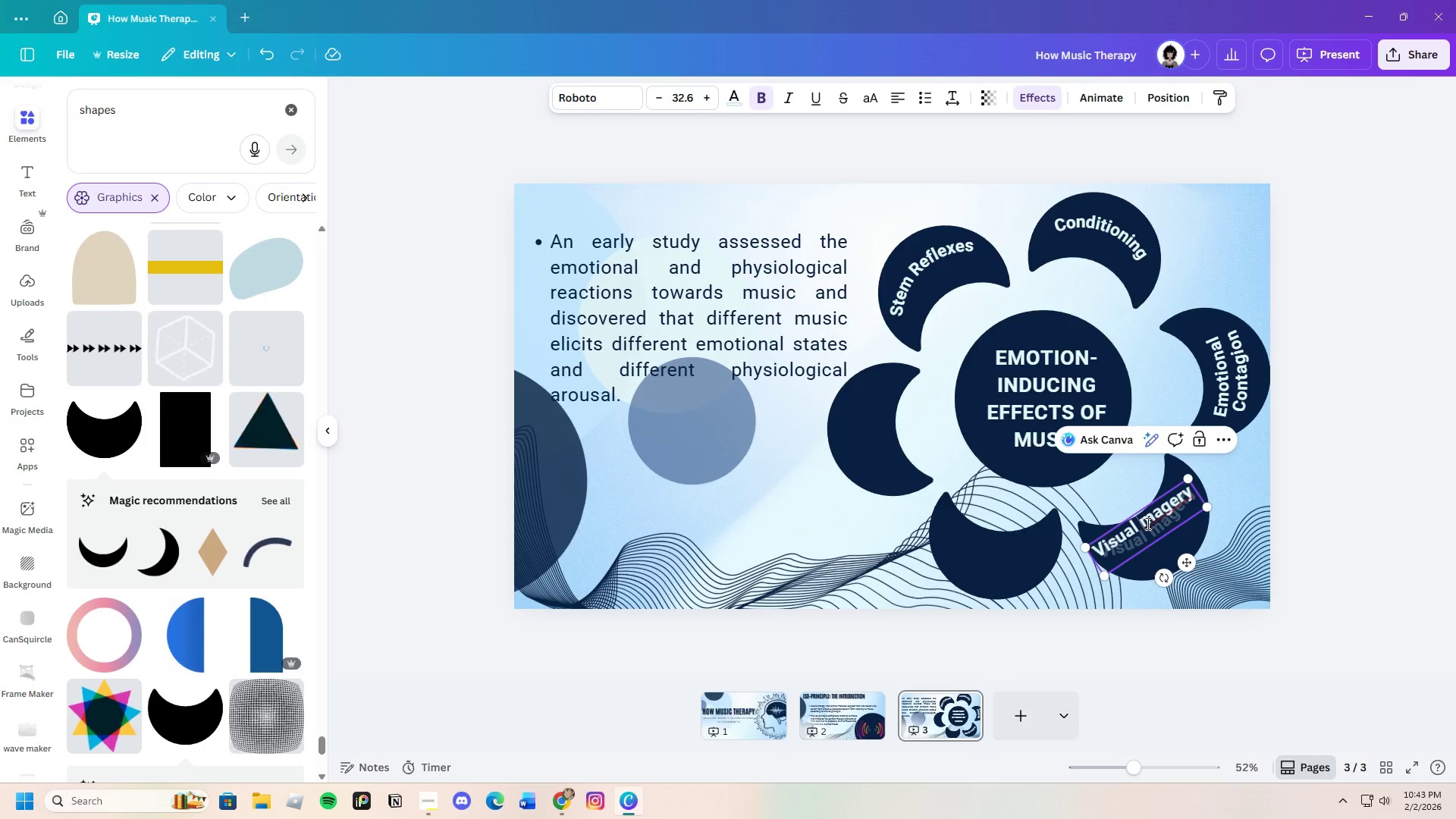 
key(Shift+I)
 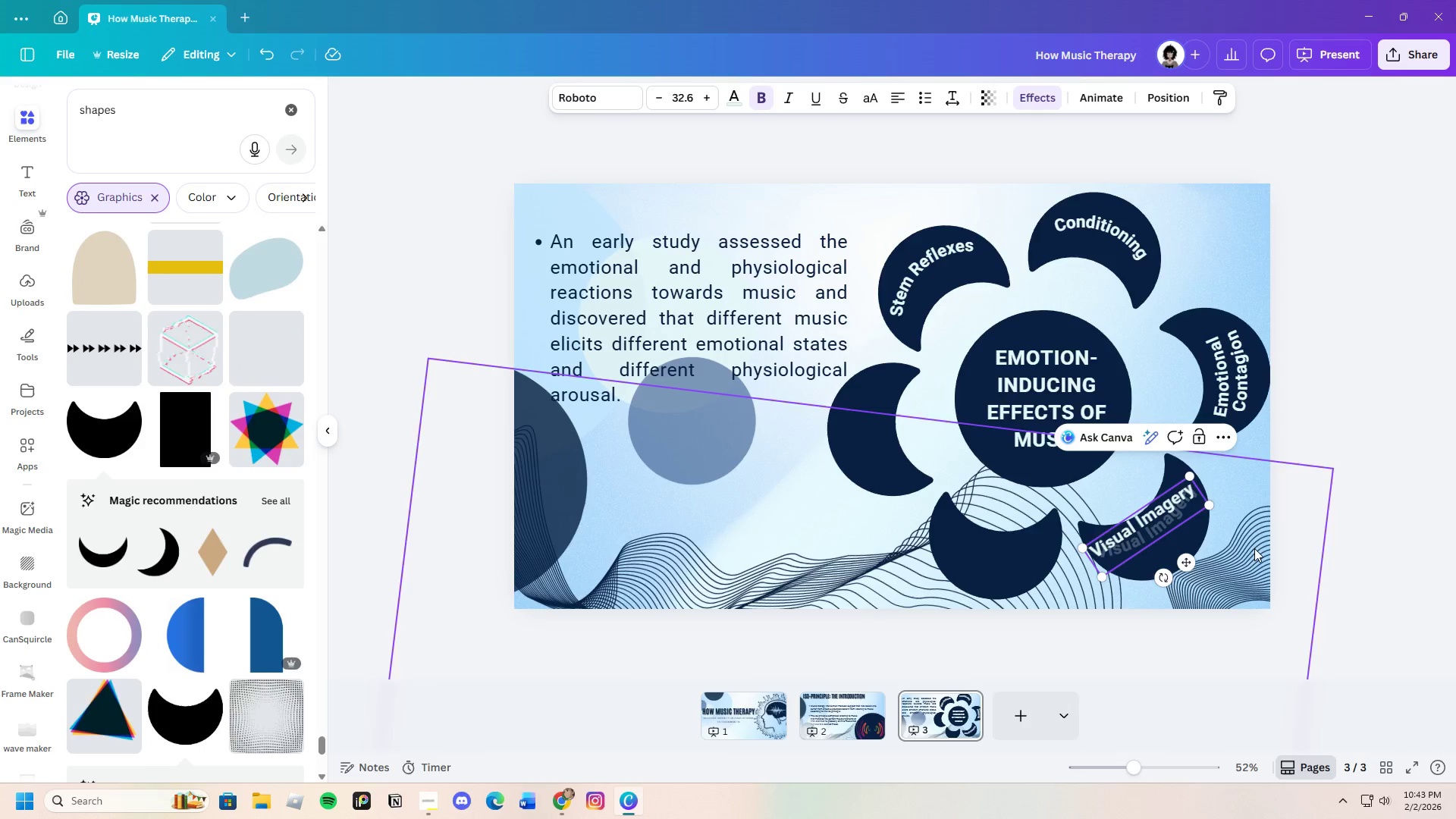 
left_click([1352, 519])
 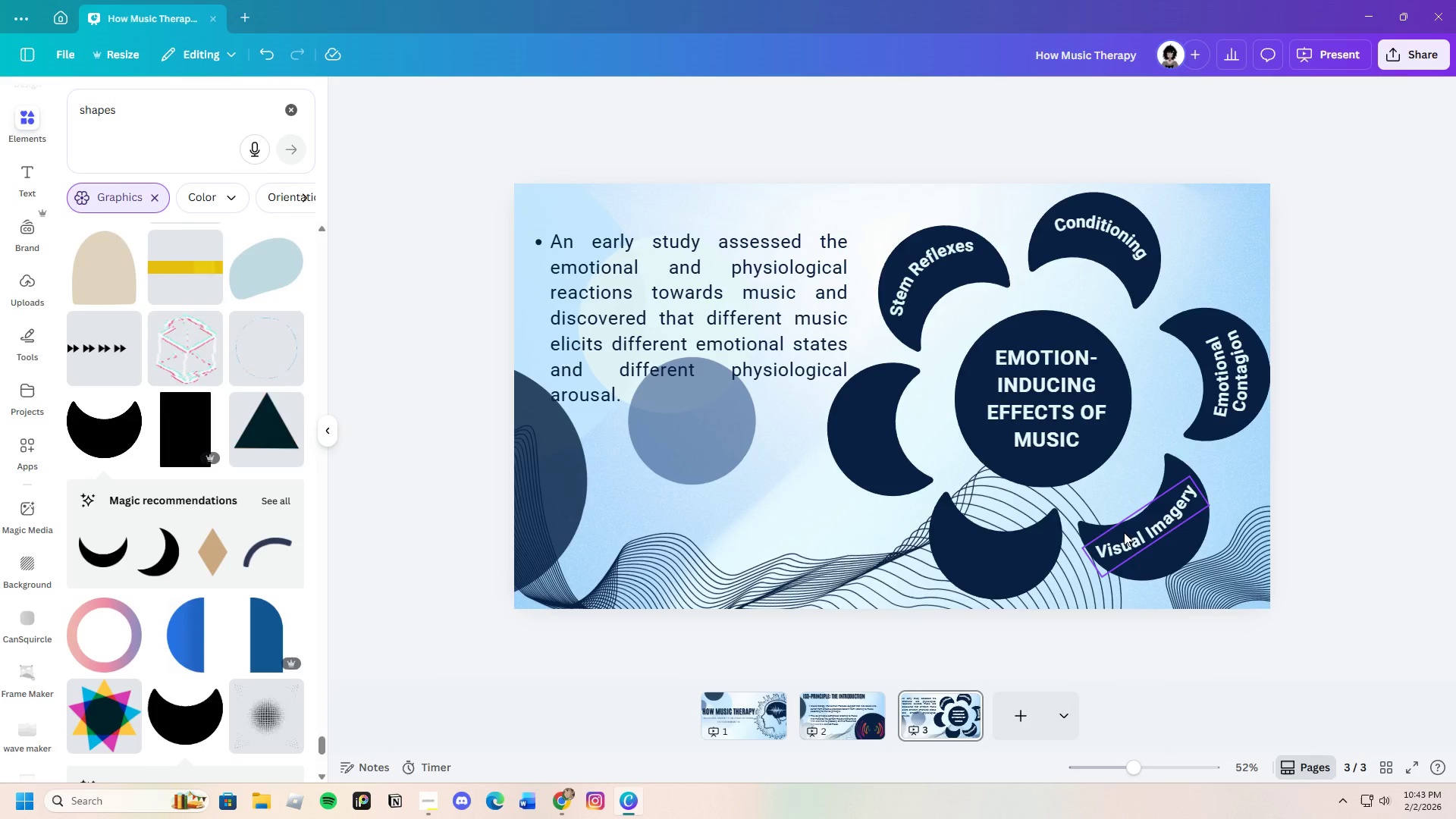 
left_click([1131, 534])
 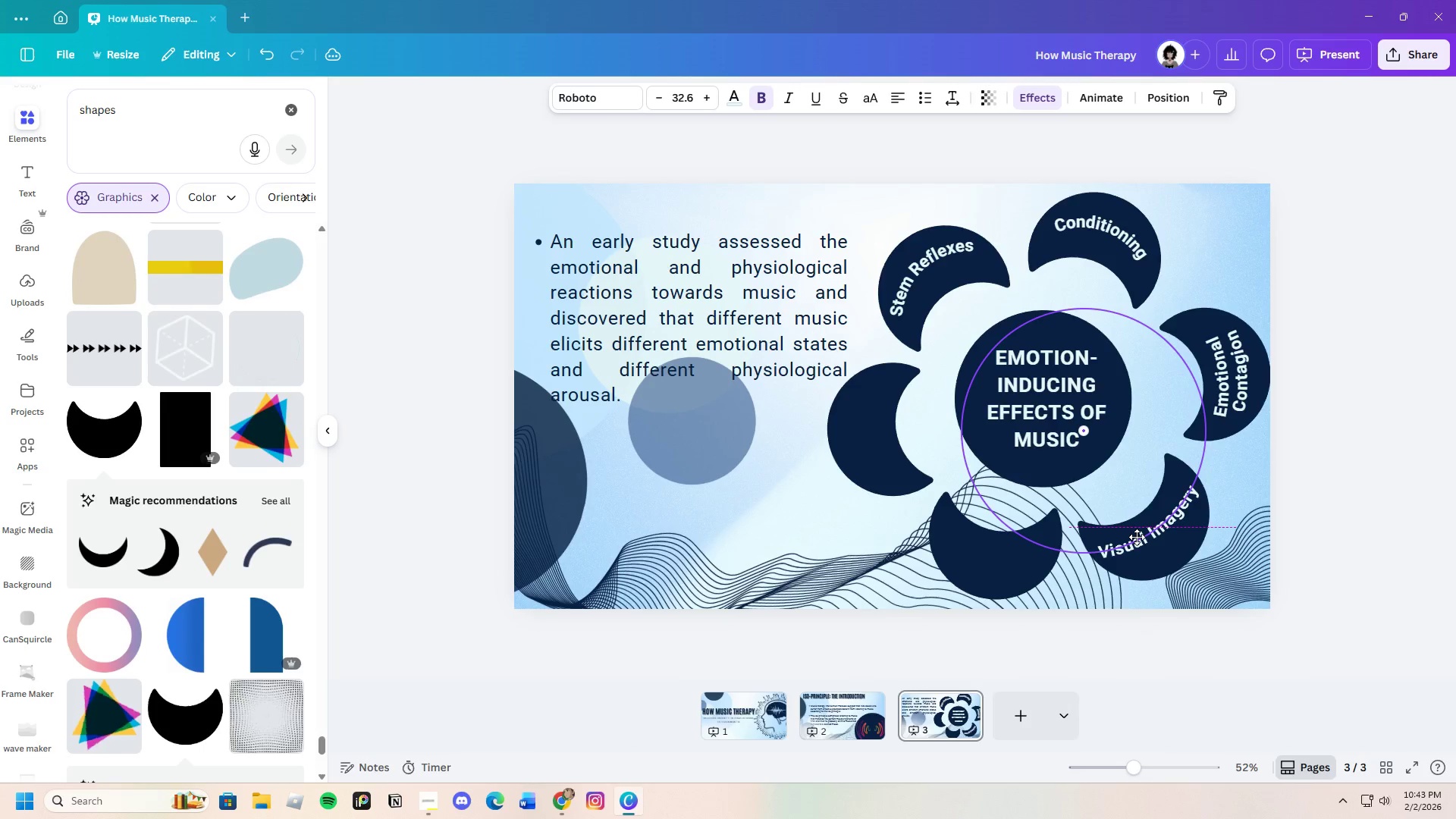 
left_click([1367, 529])
 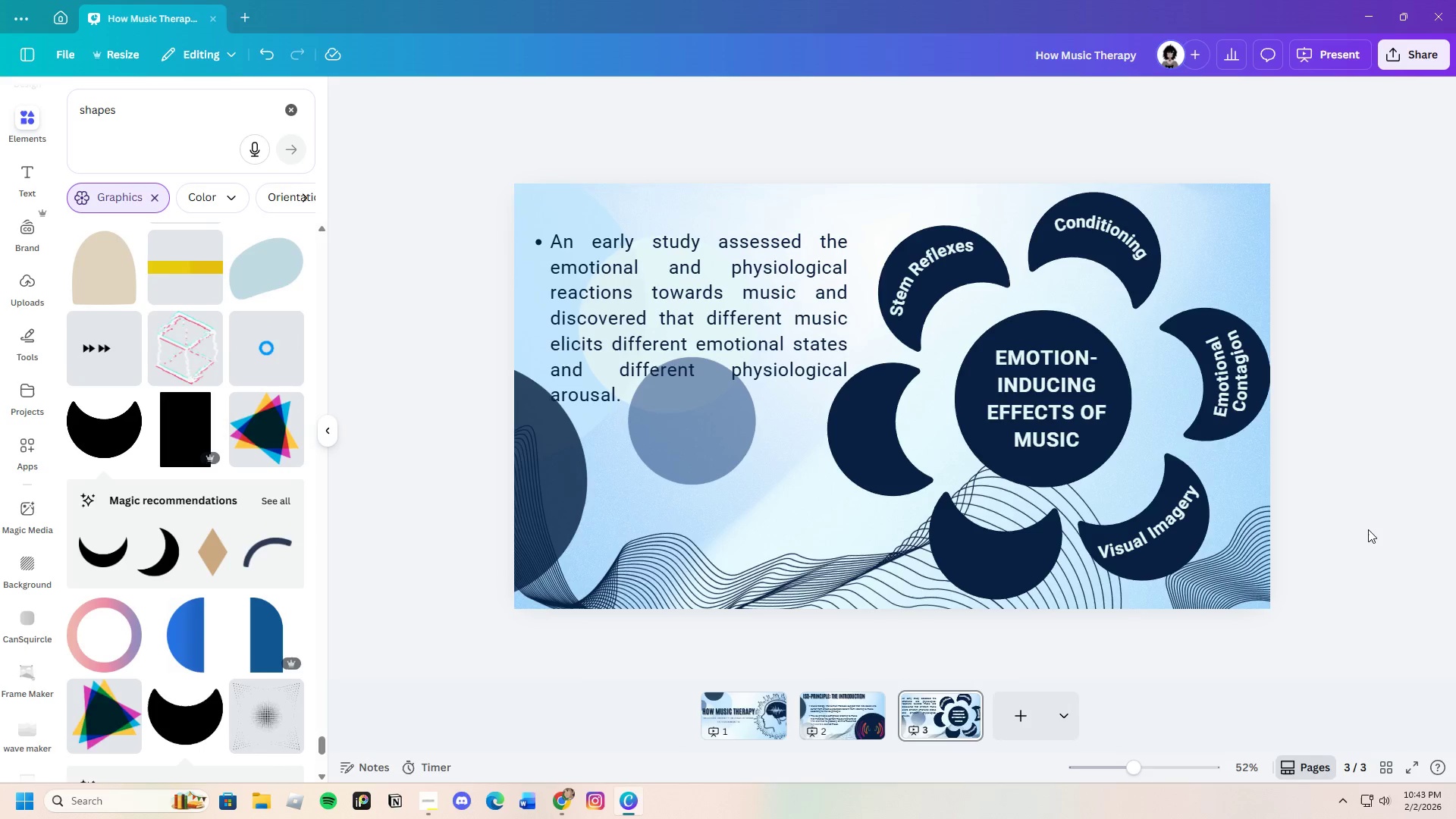 
wait(9.72)
 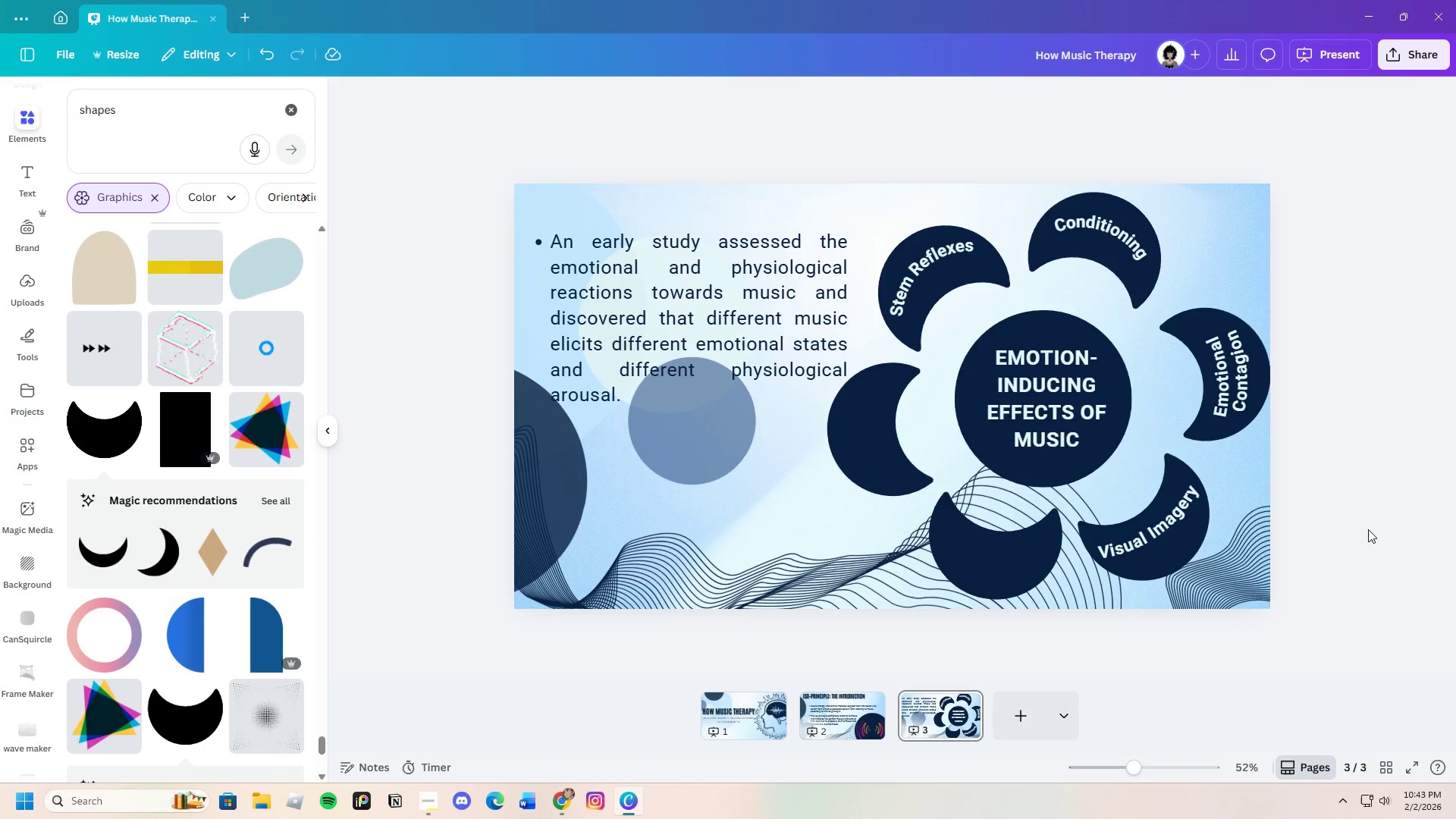 
left_click([571, 792])
 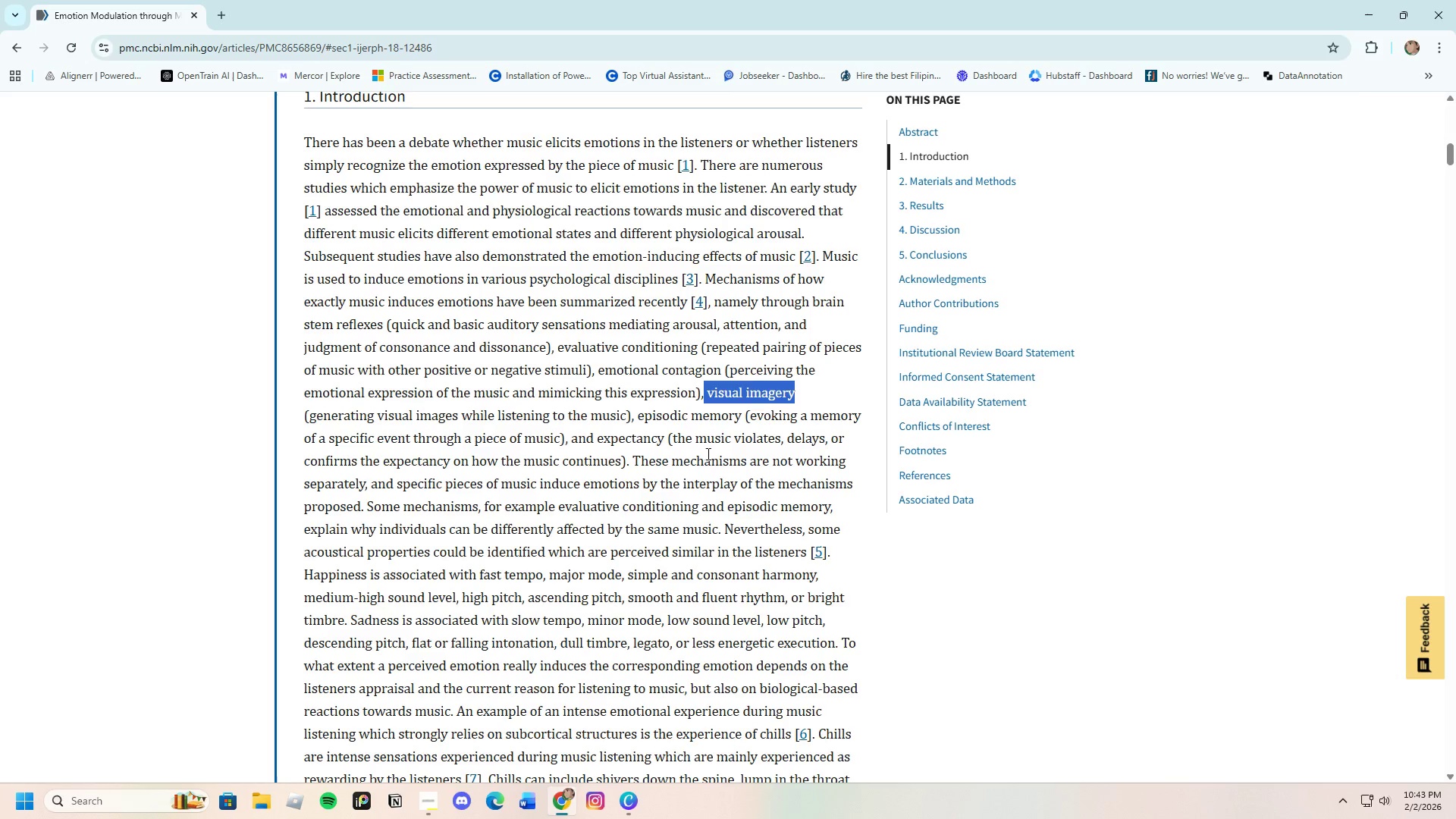 
left_click([706, 453])
 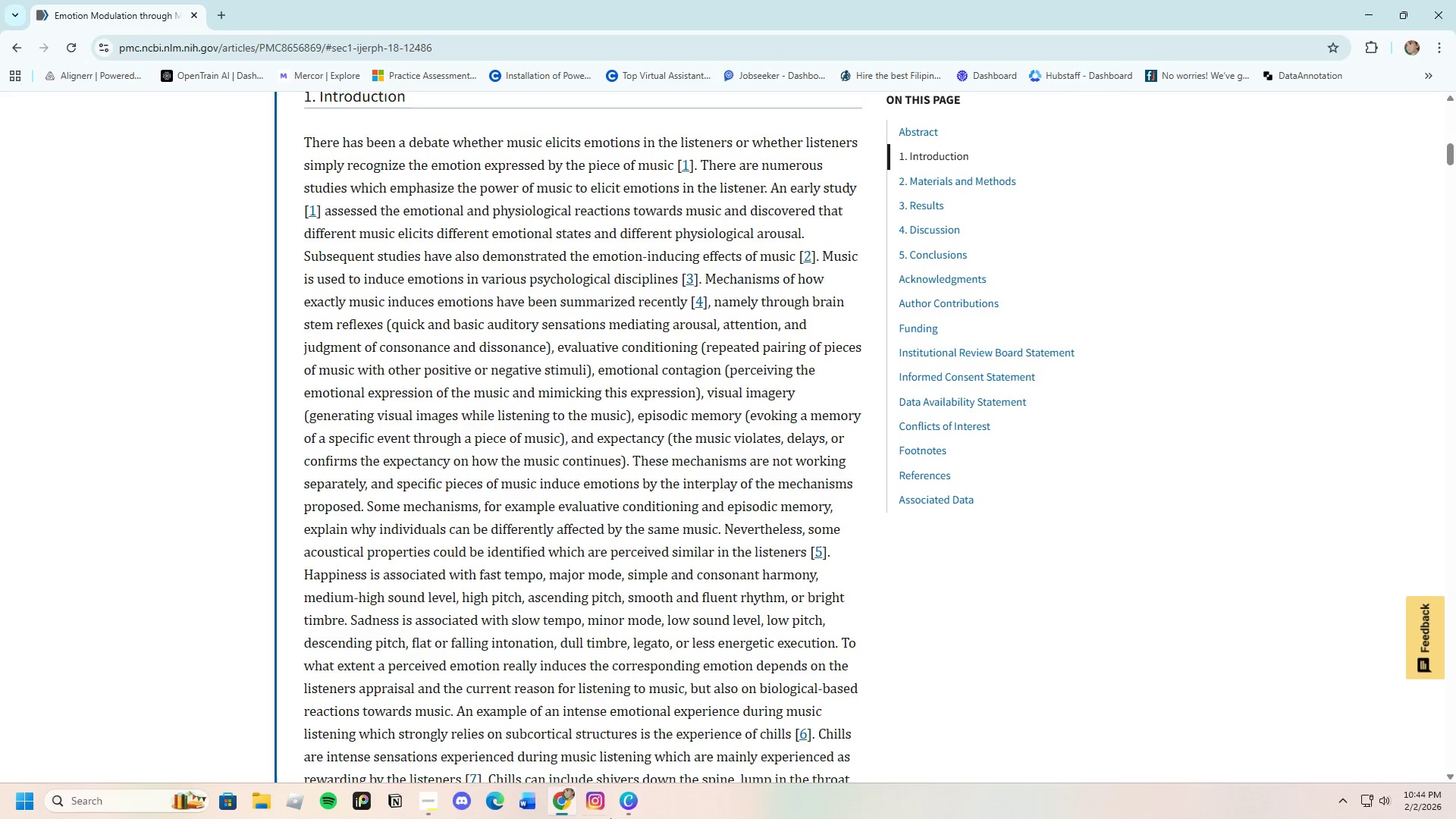 
left_click([632, 802])
 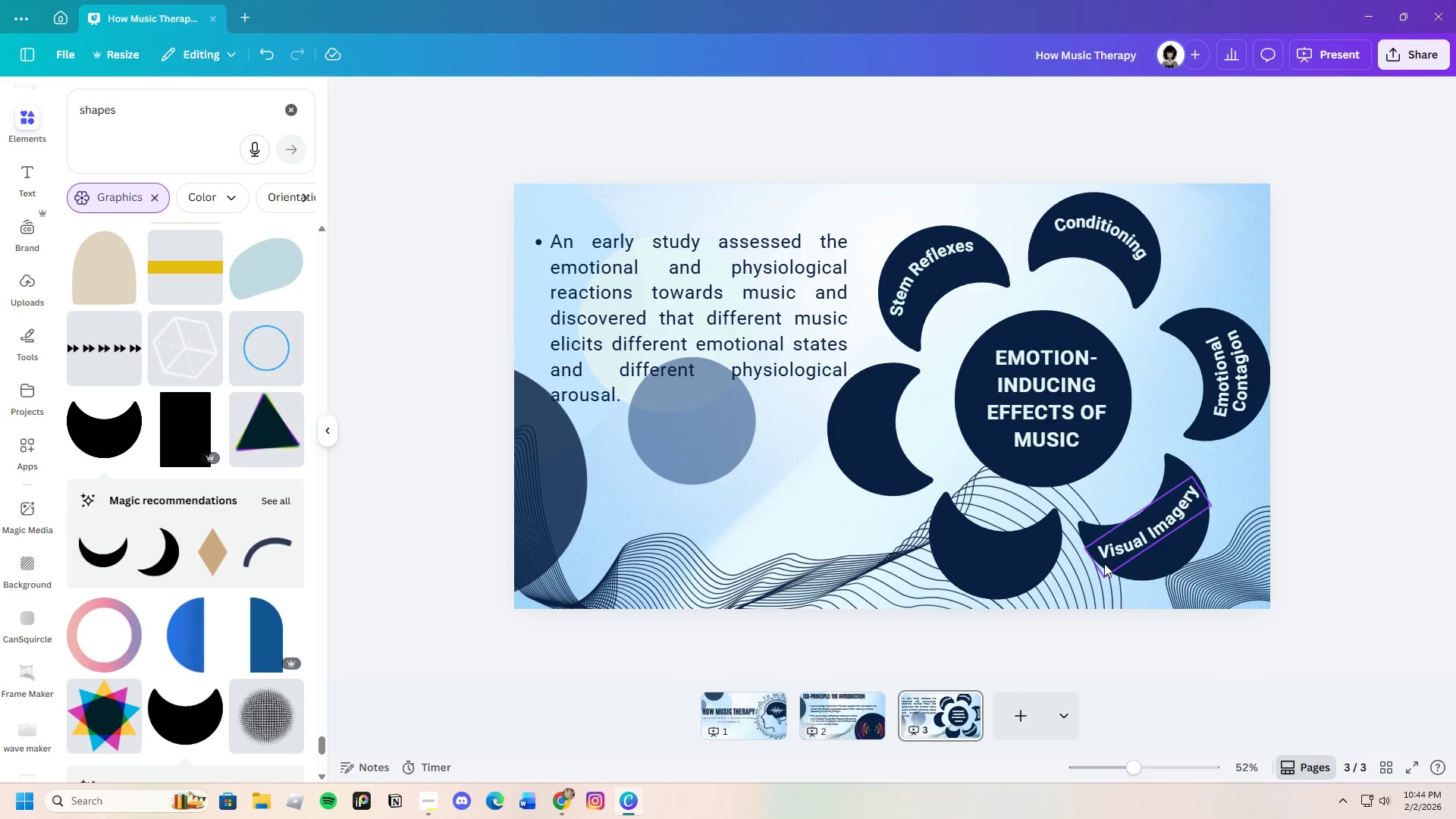 
left_click([1112, 558])
 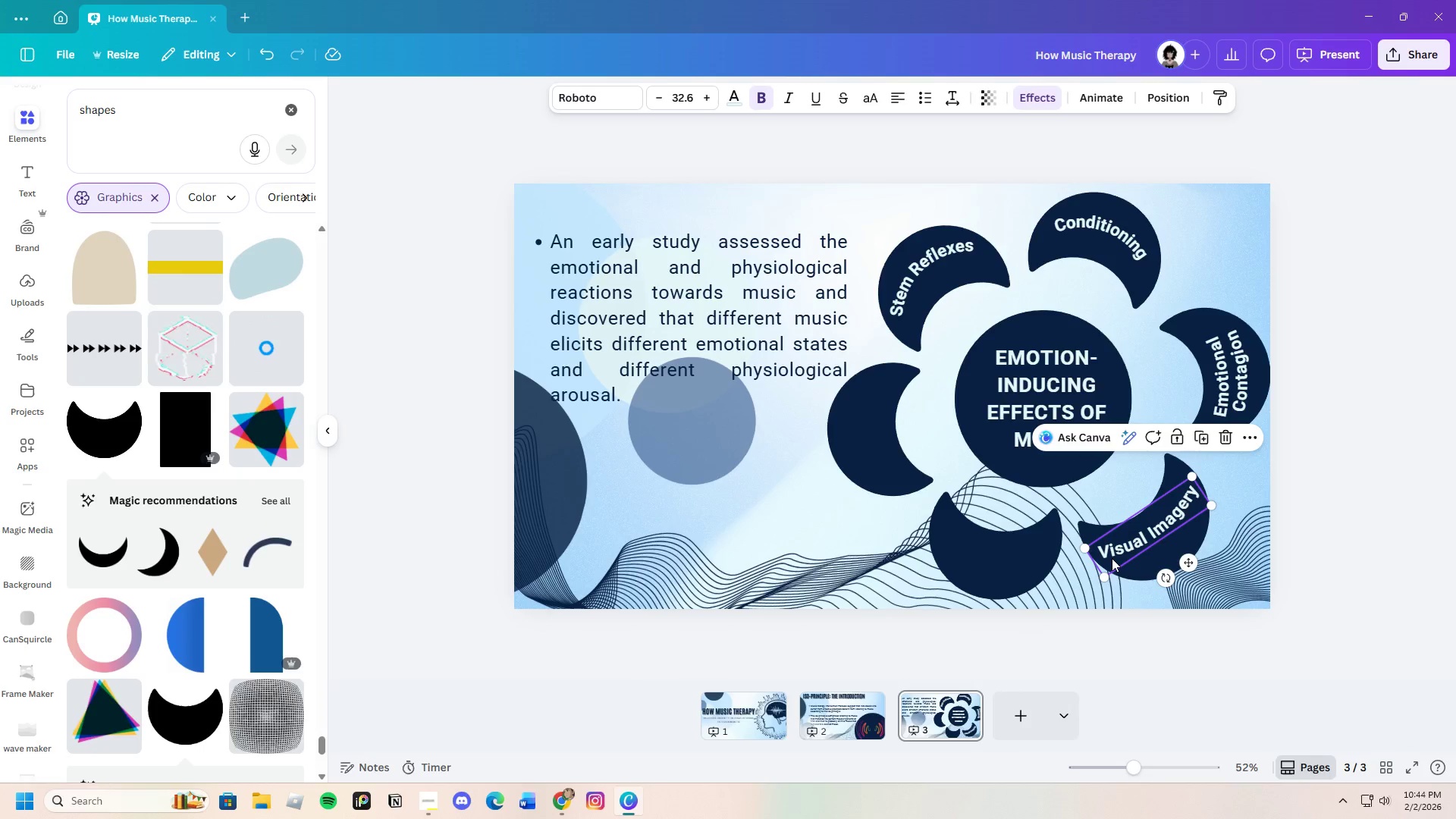 
key(Control+C)
 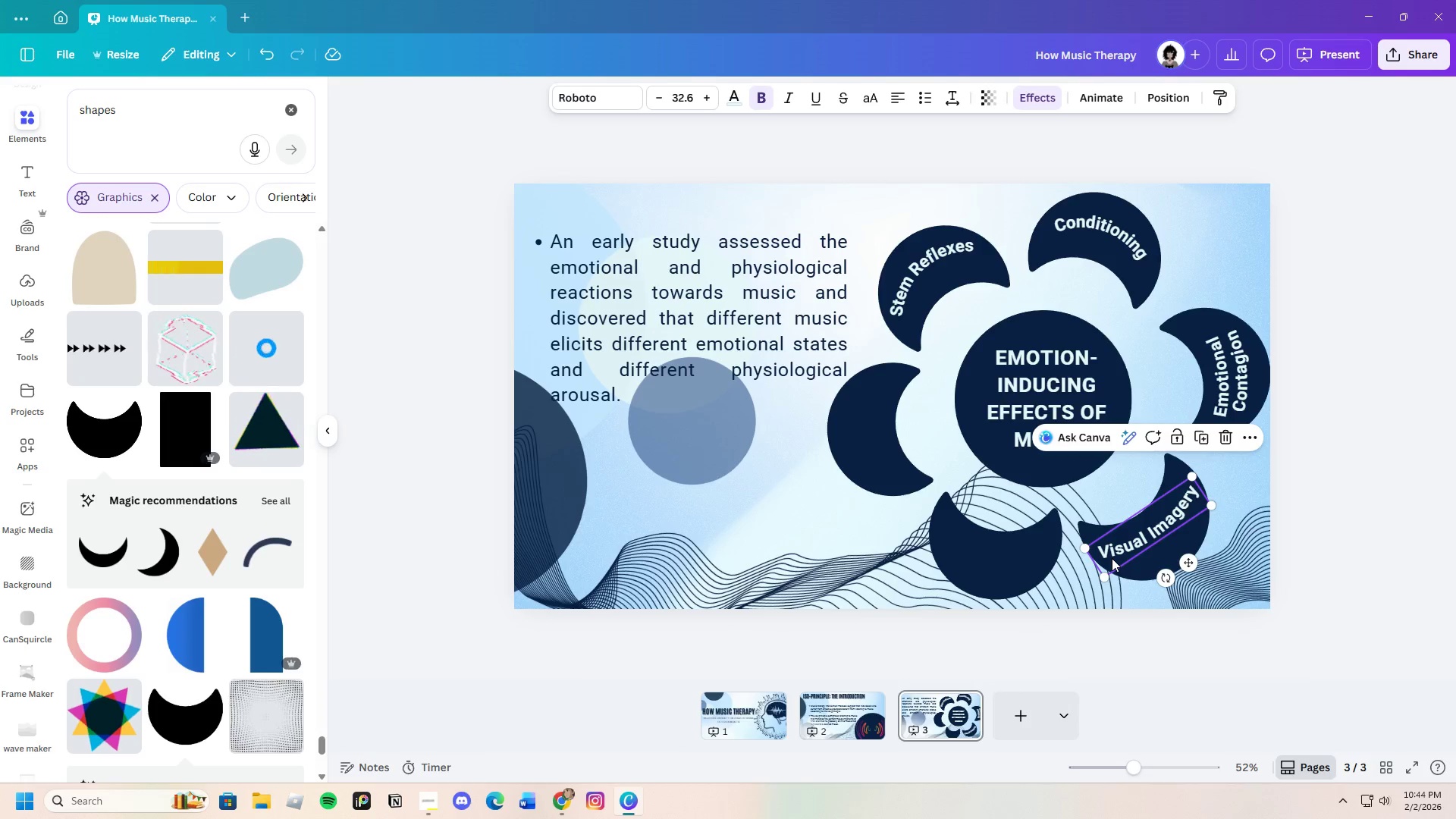 
key(Control+V)
 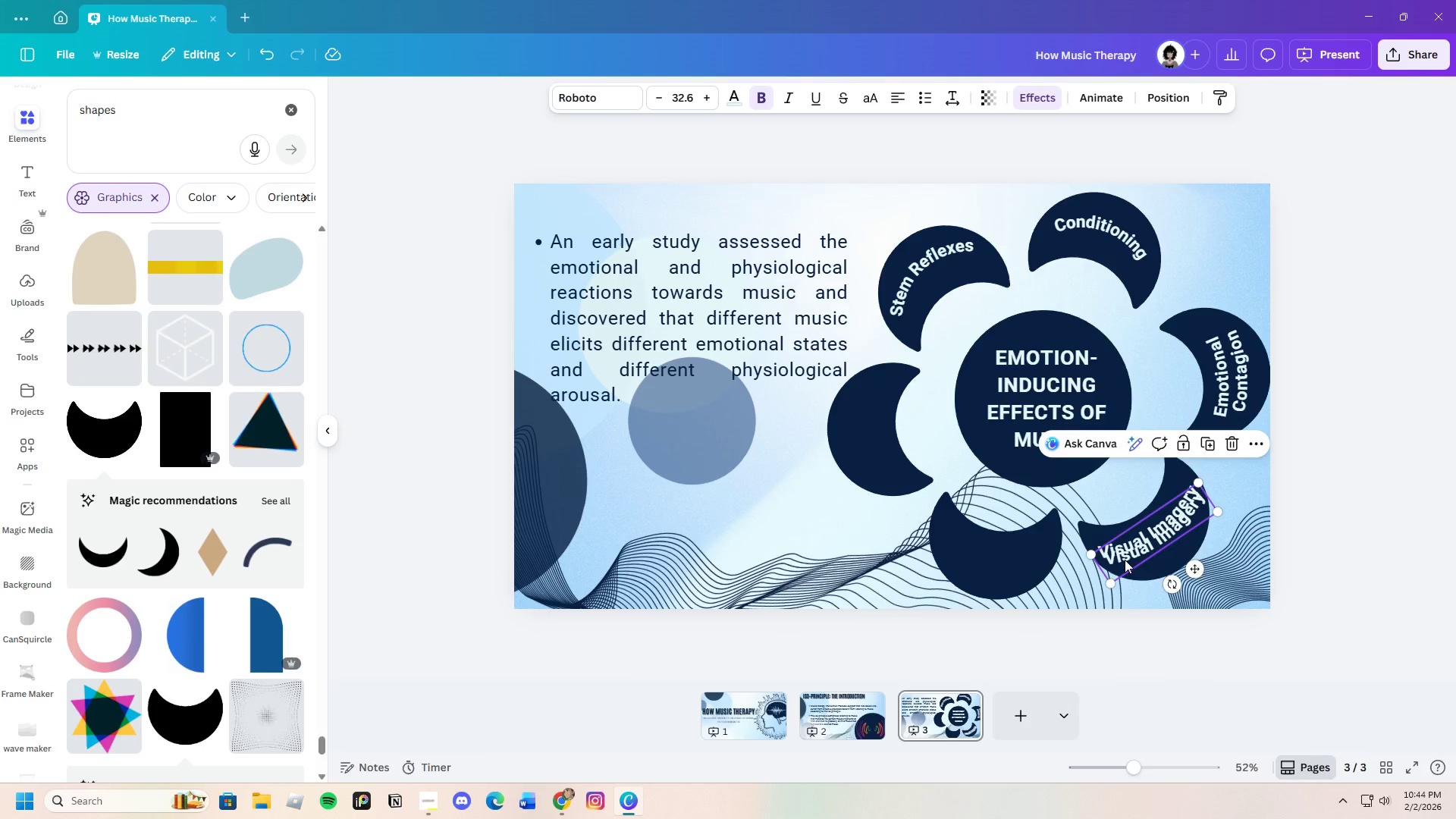 
left_click_drag(start_coordinate=[1125, 560], to_coordinate=[969, 586])
 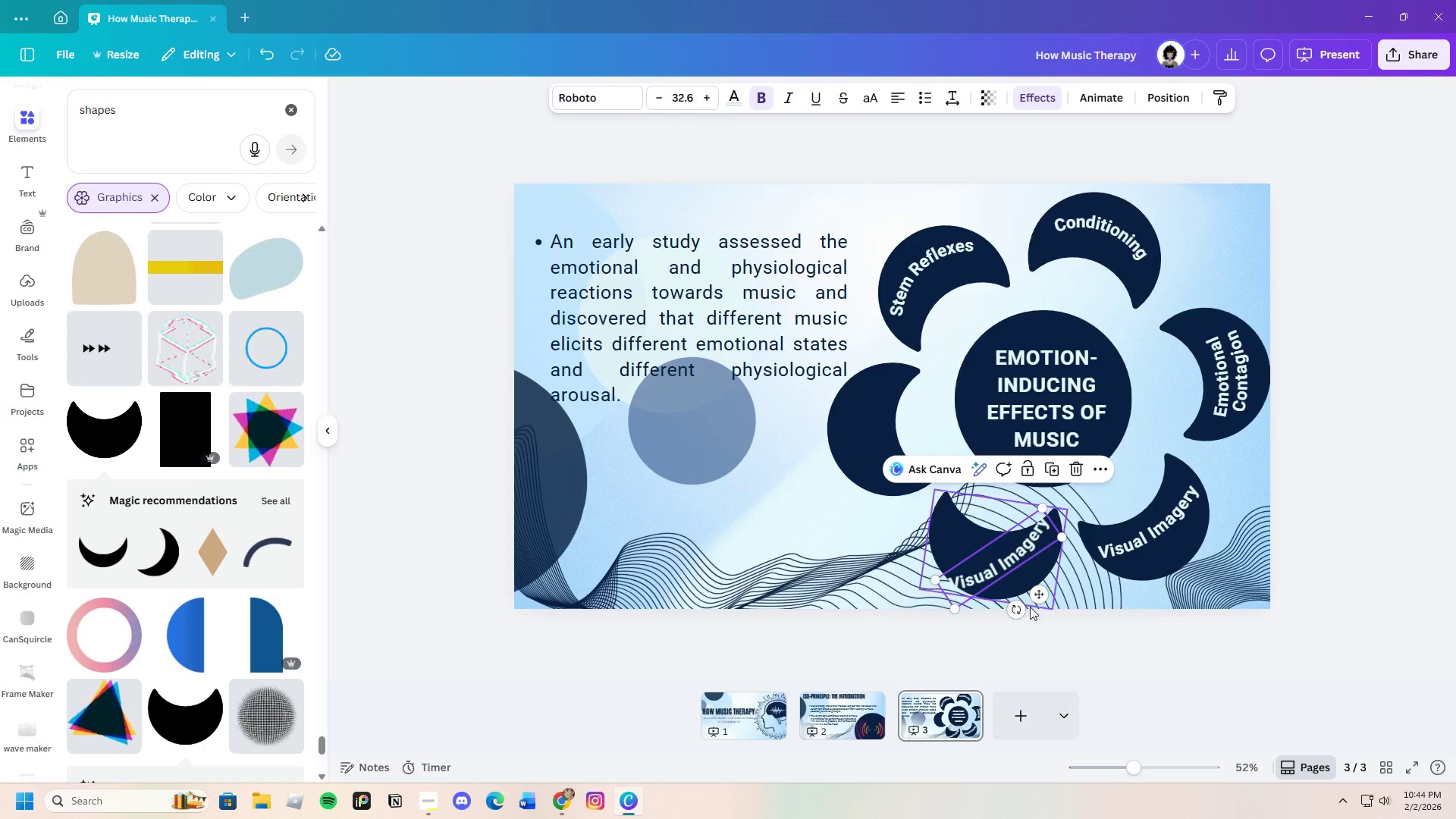 
left_click_drag(start_coordinate=[1018, 611], to_coordinate=[981, 601])
 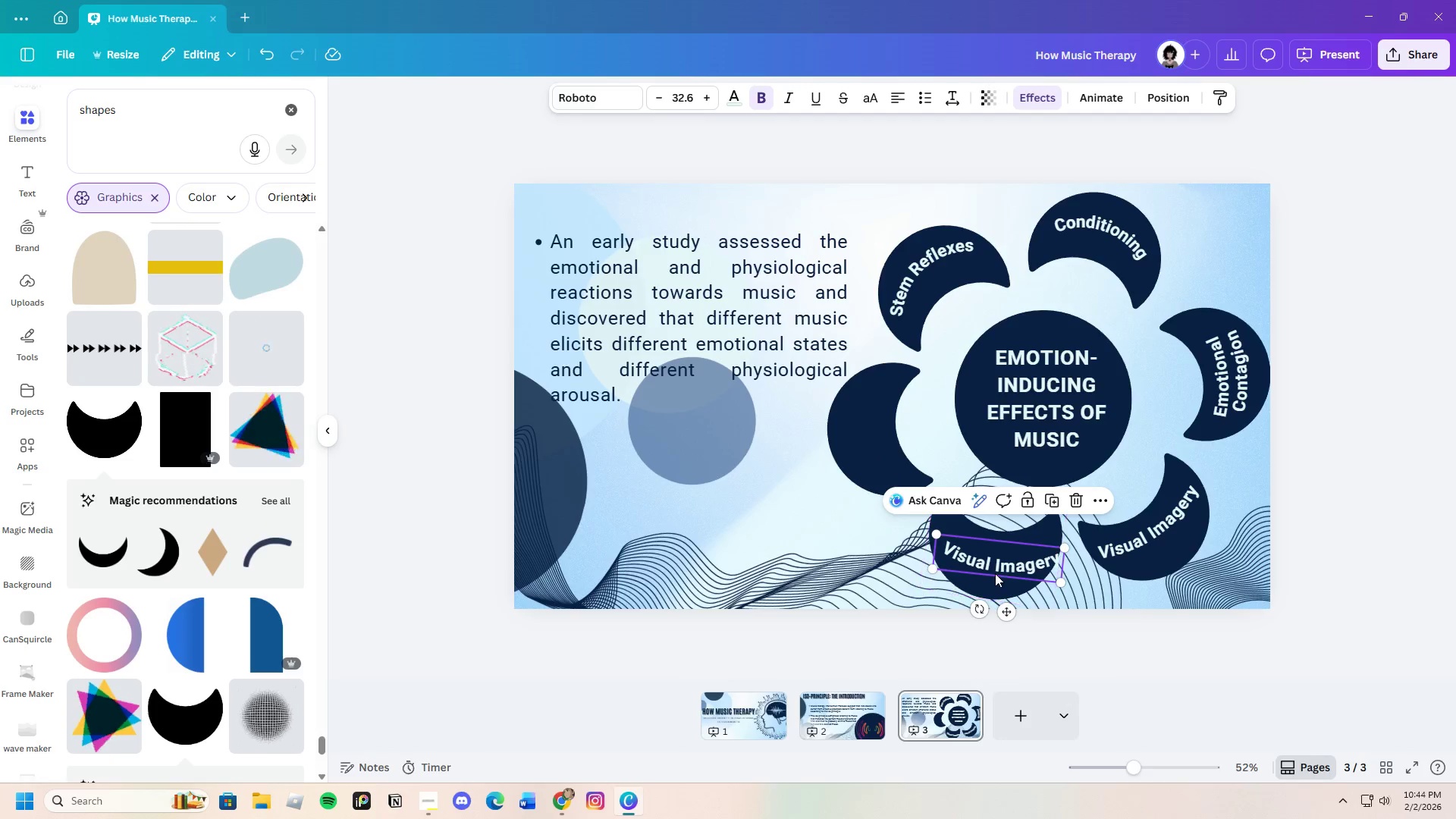 
left_click_drag(start_coordinate=[995, 573], to_coordinate=[989, 560])
 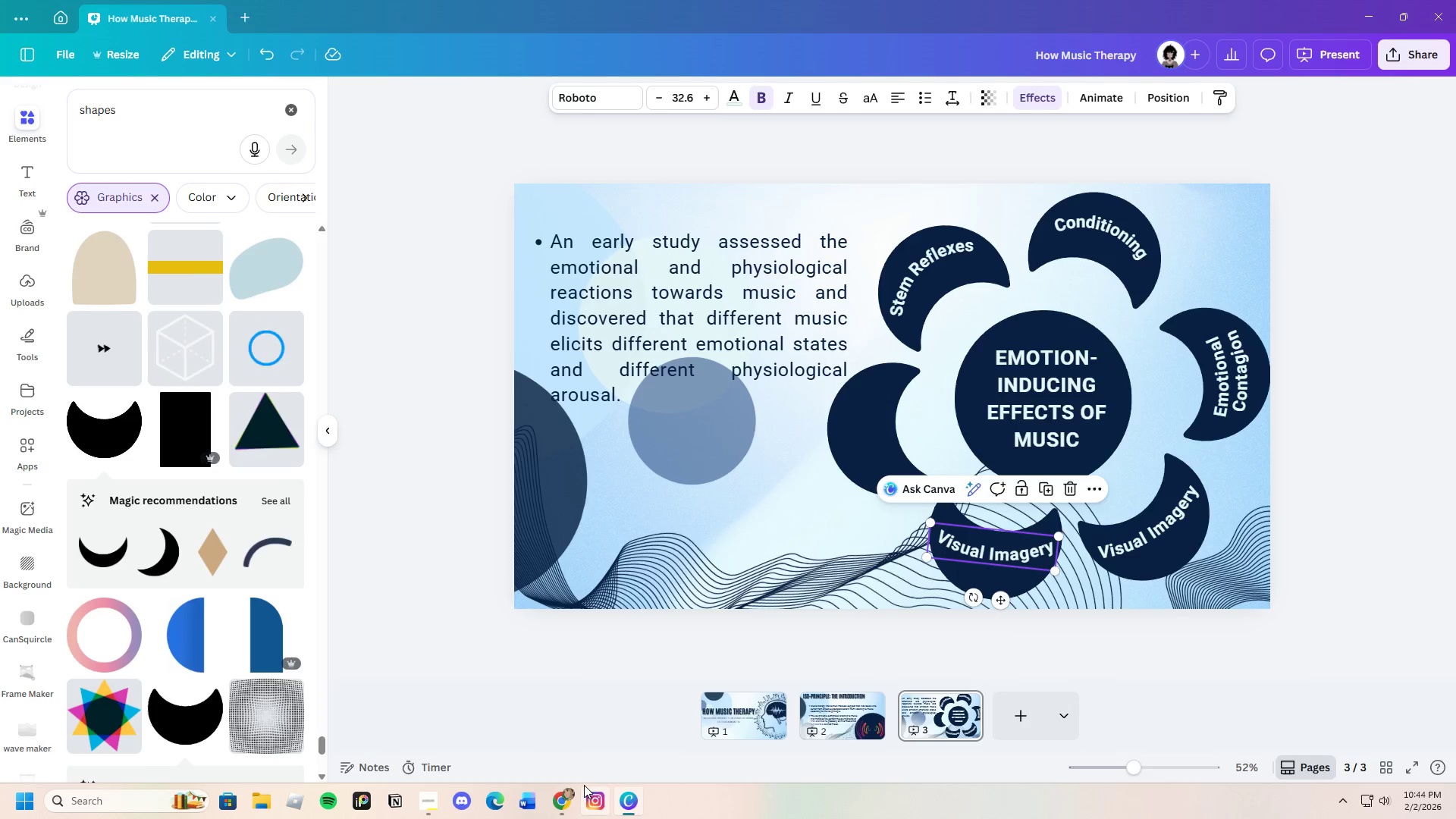 
left_click([570, 804])
 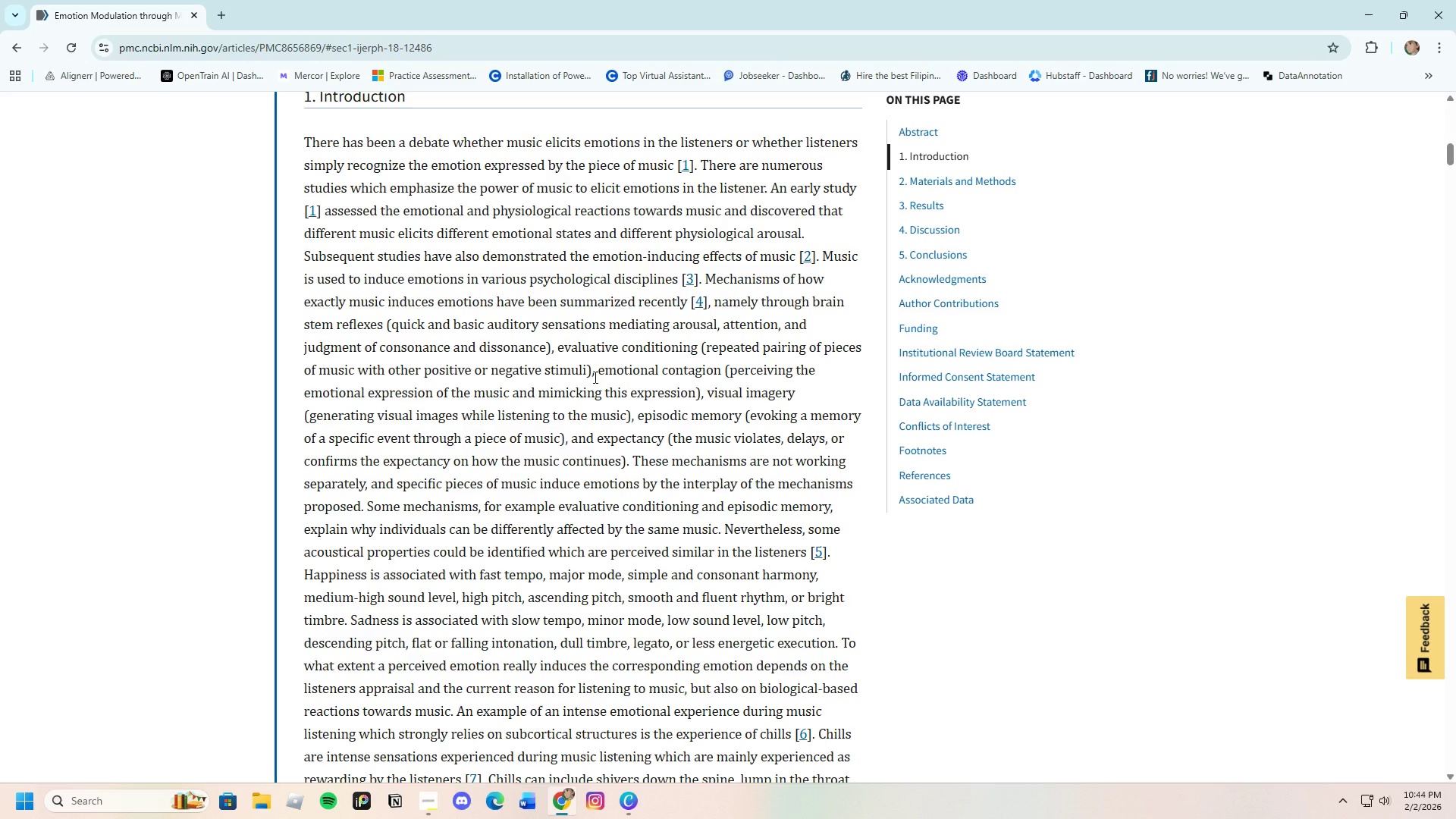 
wait(18.48)
 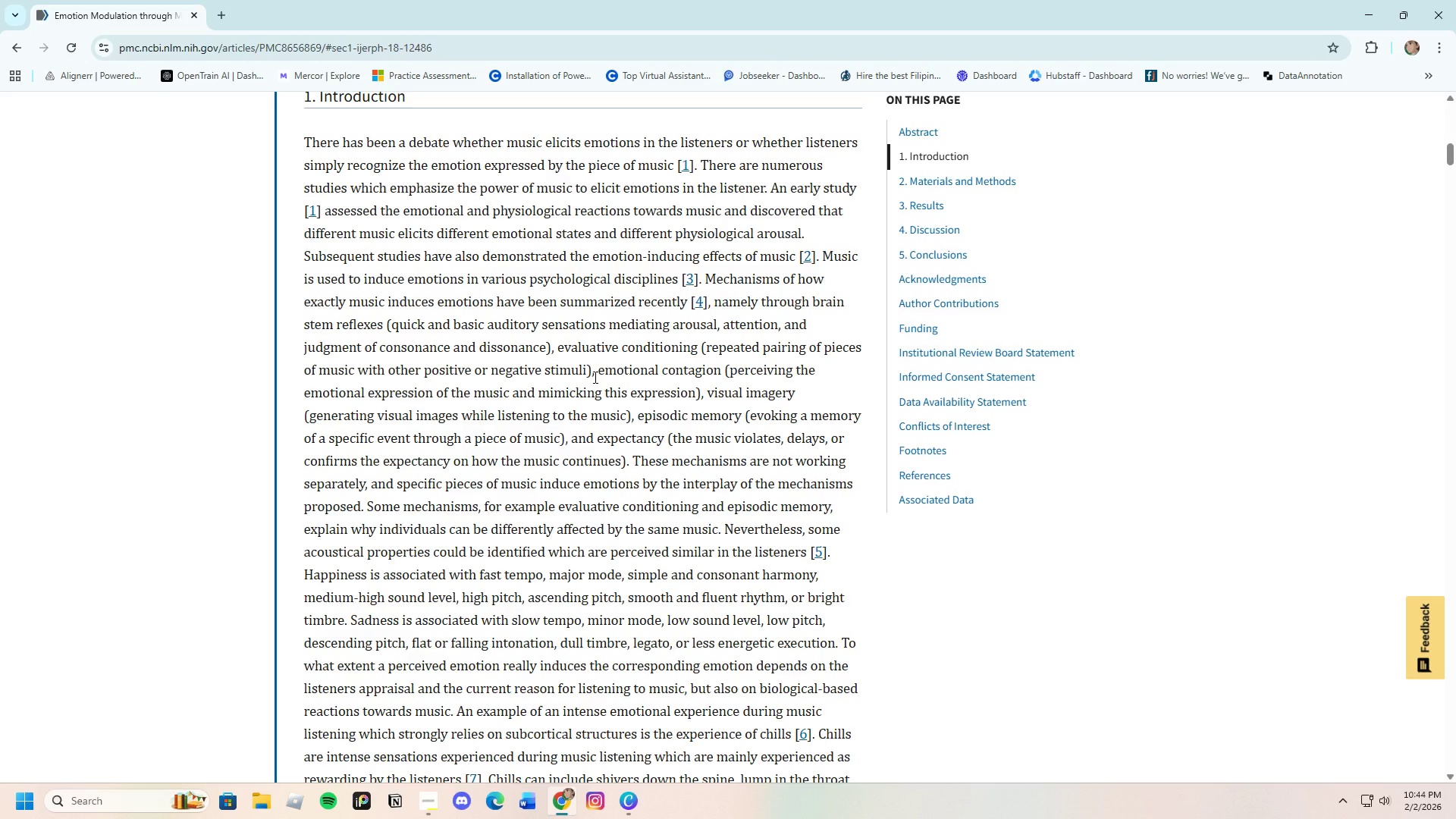 
left_click_drag(start_coordinate=[635, 416], to_coordinate=[692, 417])
 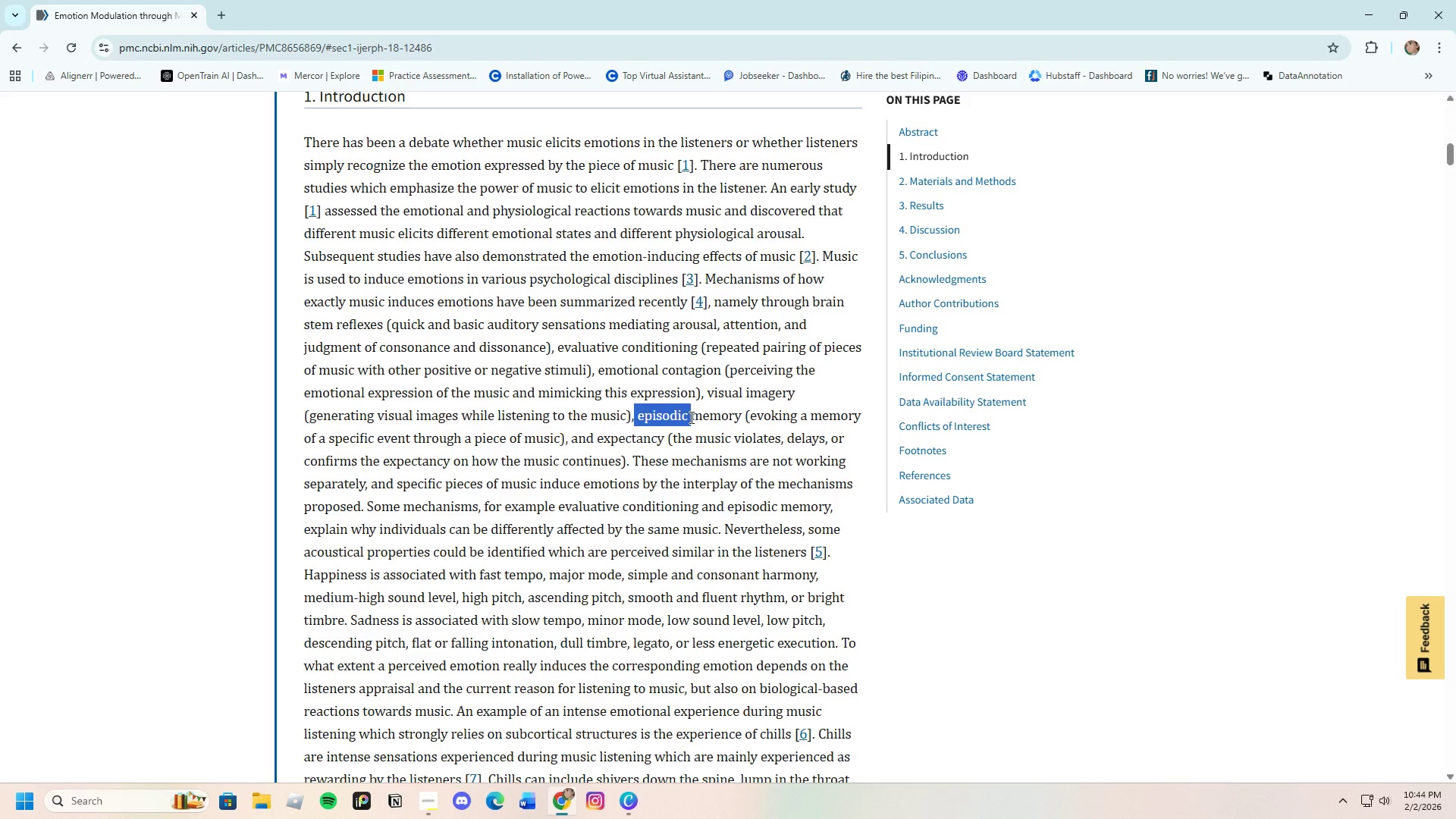 
right_click([690, 417])
 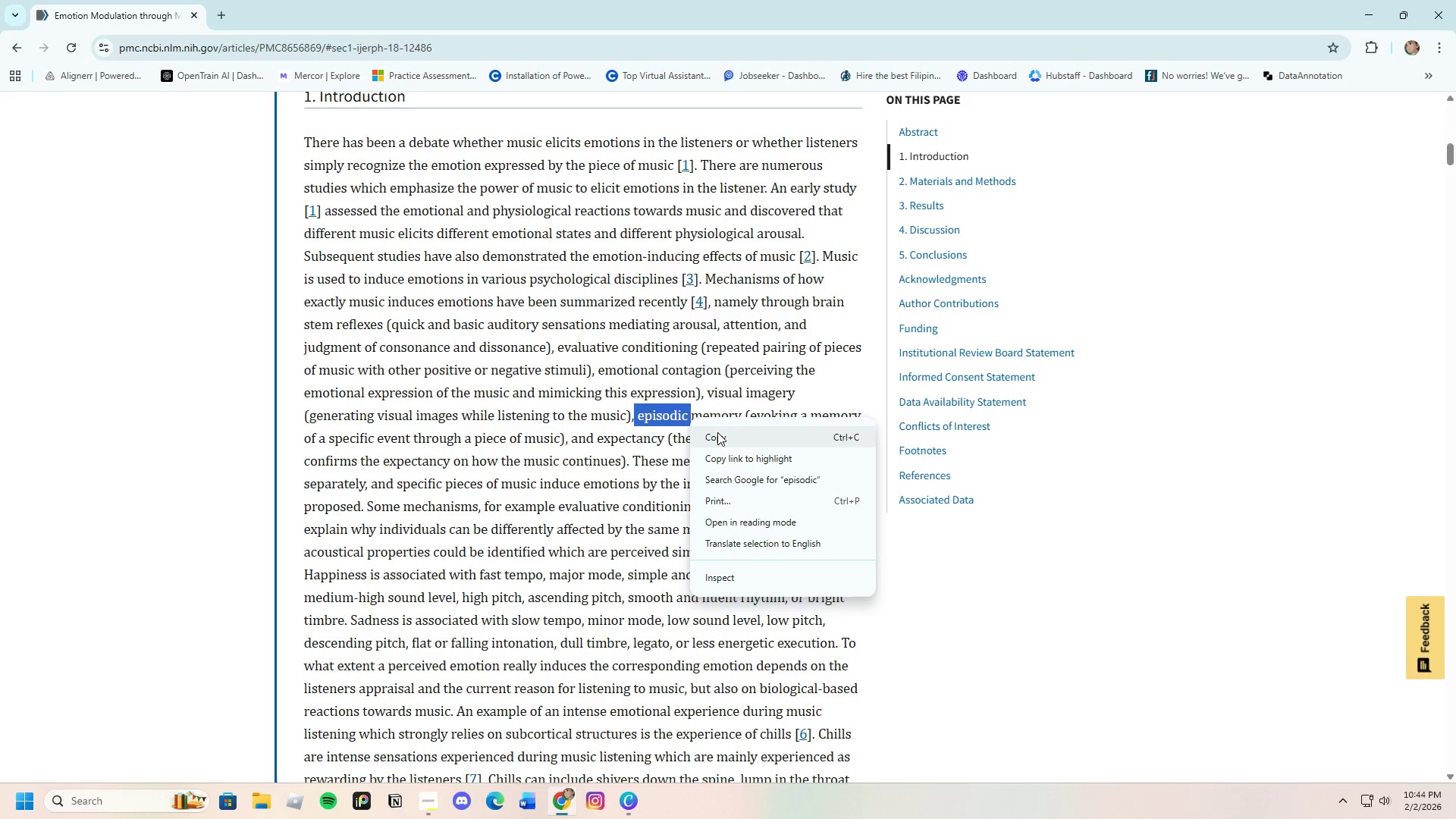 
left_click([717, 432])
 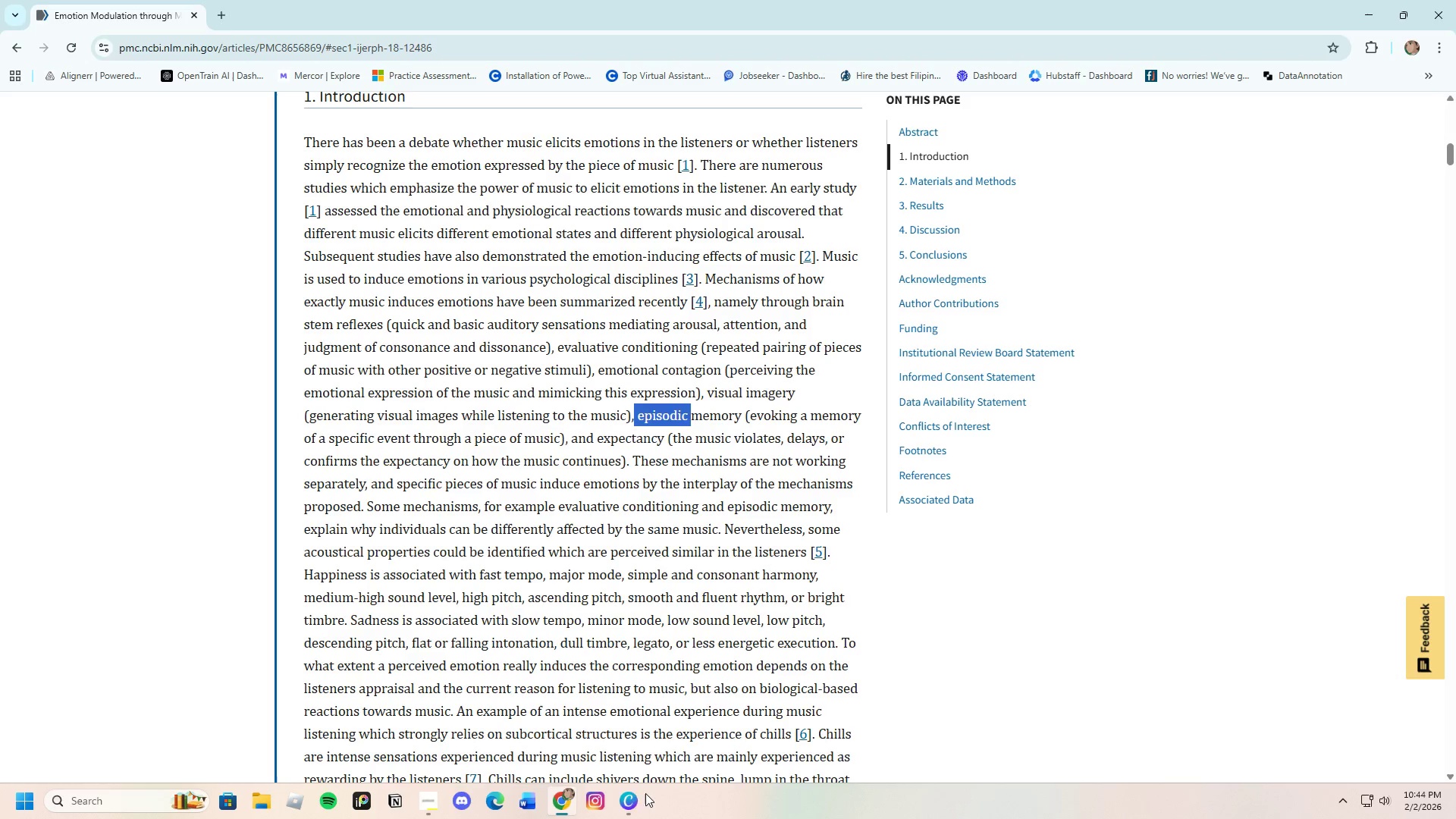 
left_click([623, 799])
 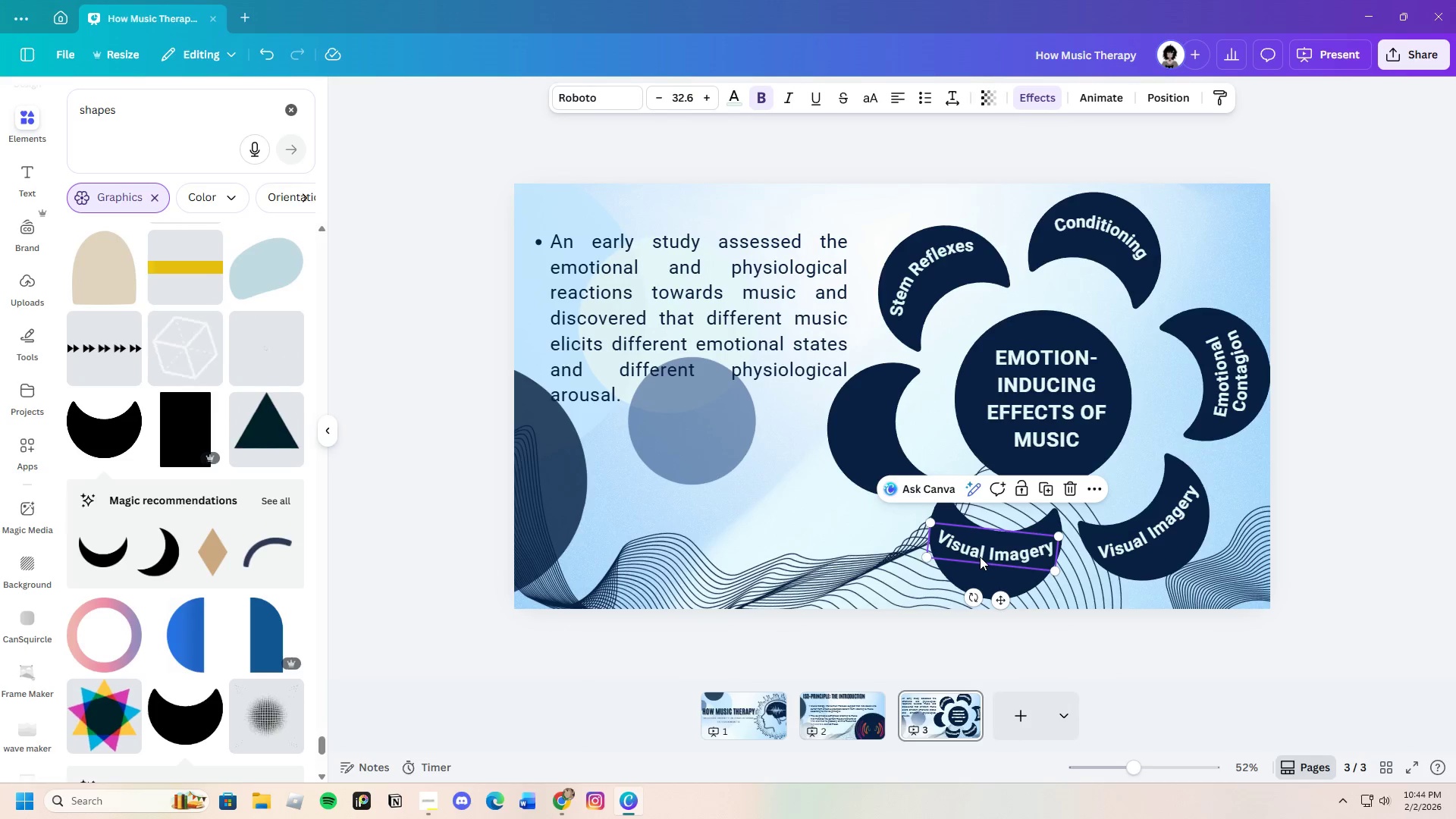 
left_click([987, 554])
 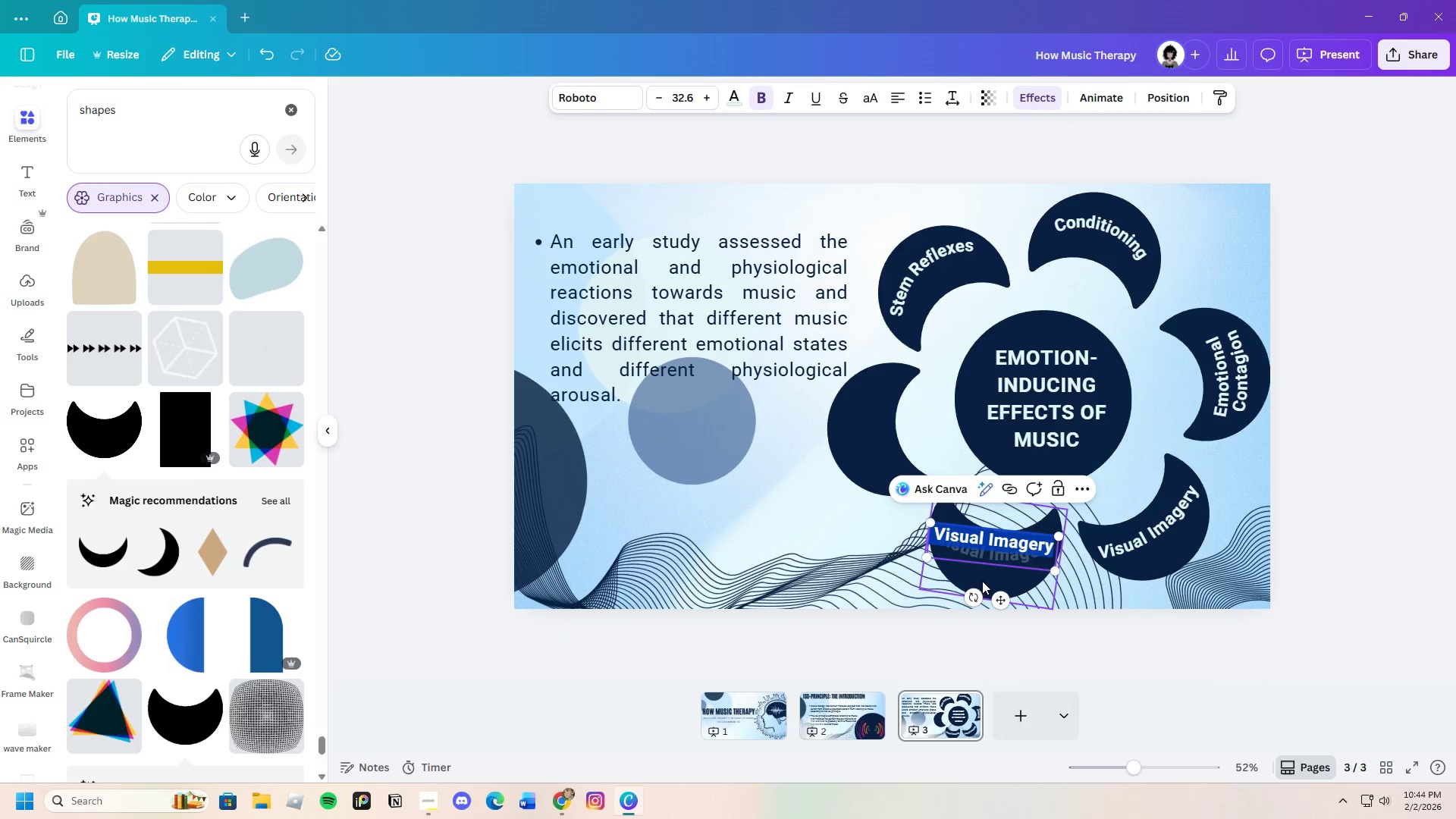 
key(Backspace)
 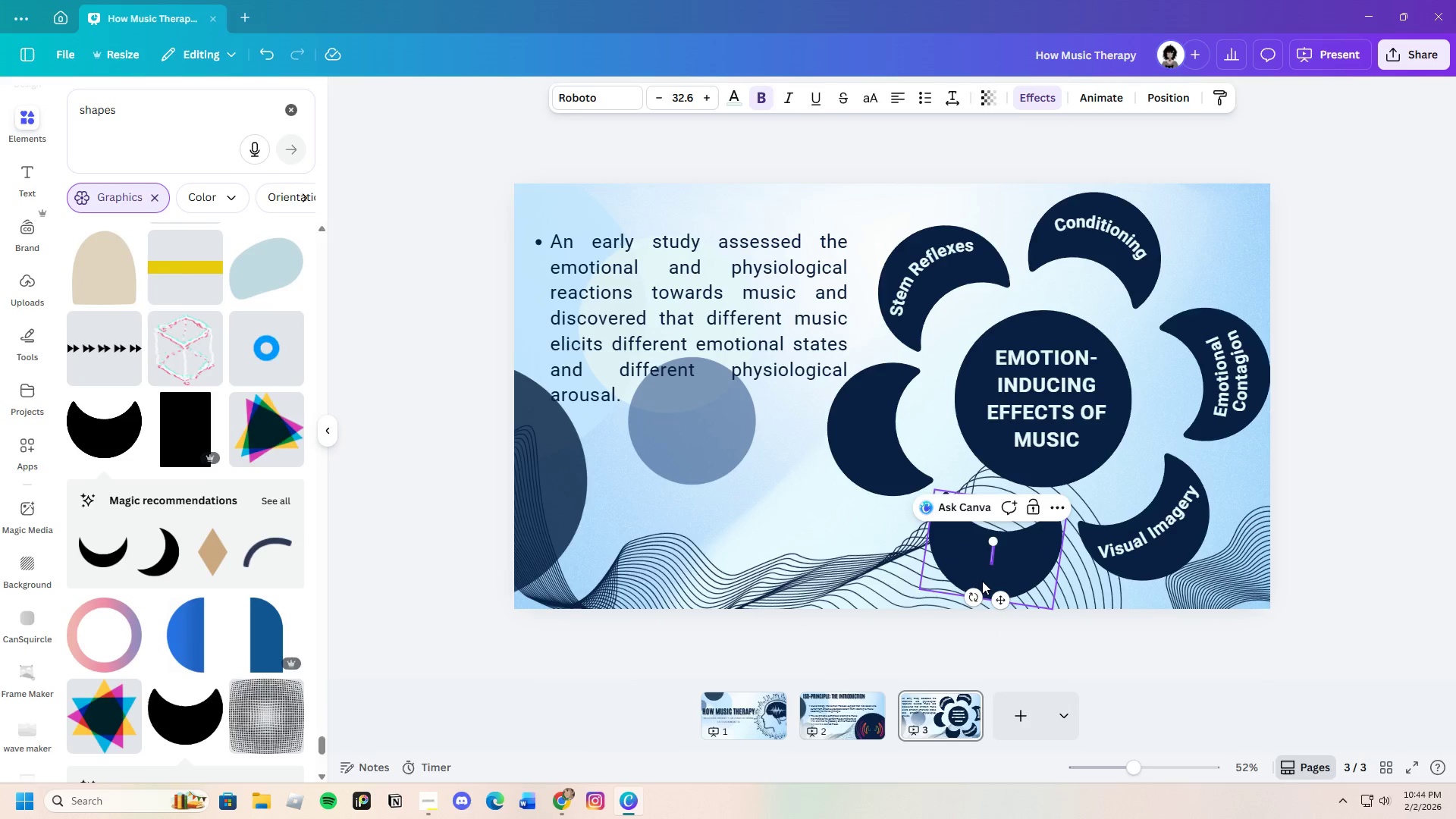 
key(Control+V)
 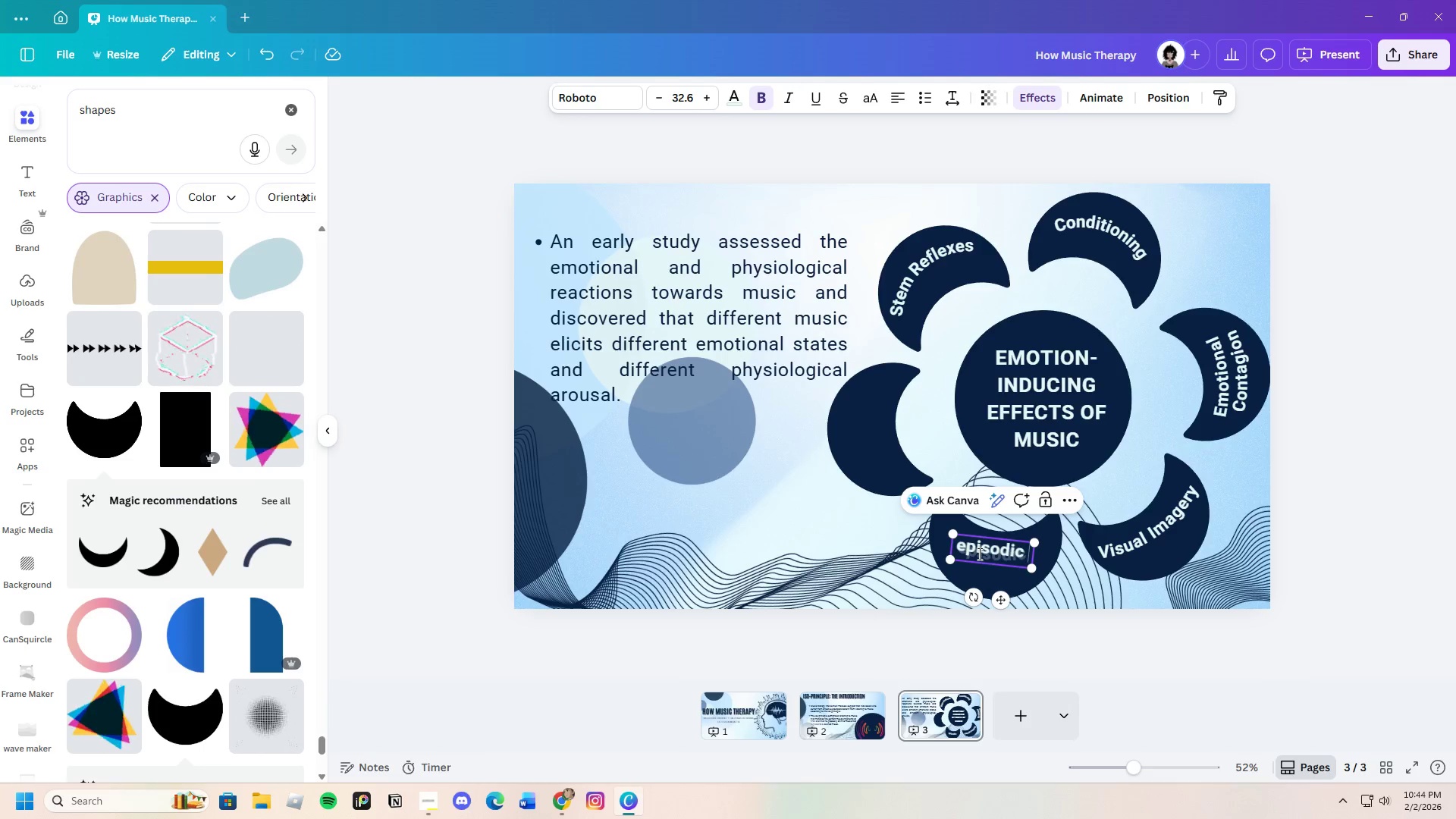 
left_click([965, 551])
 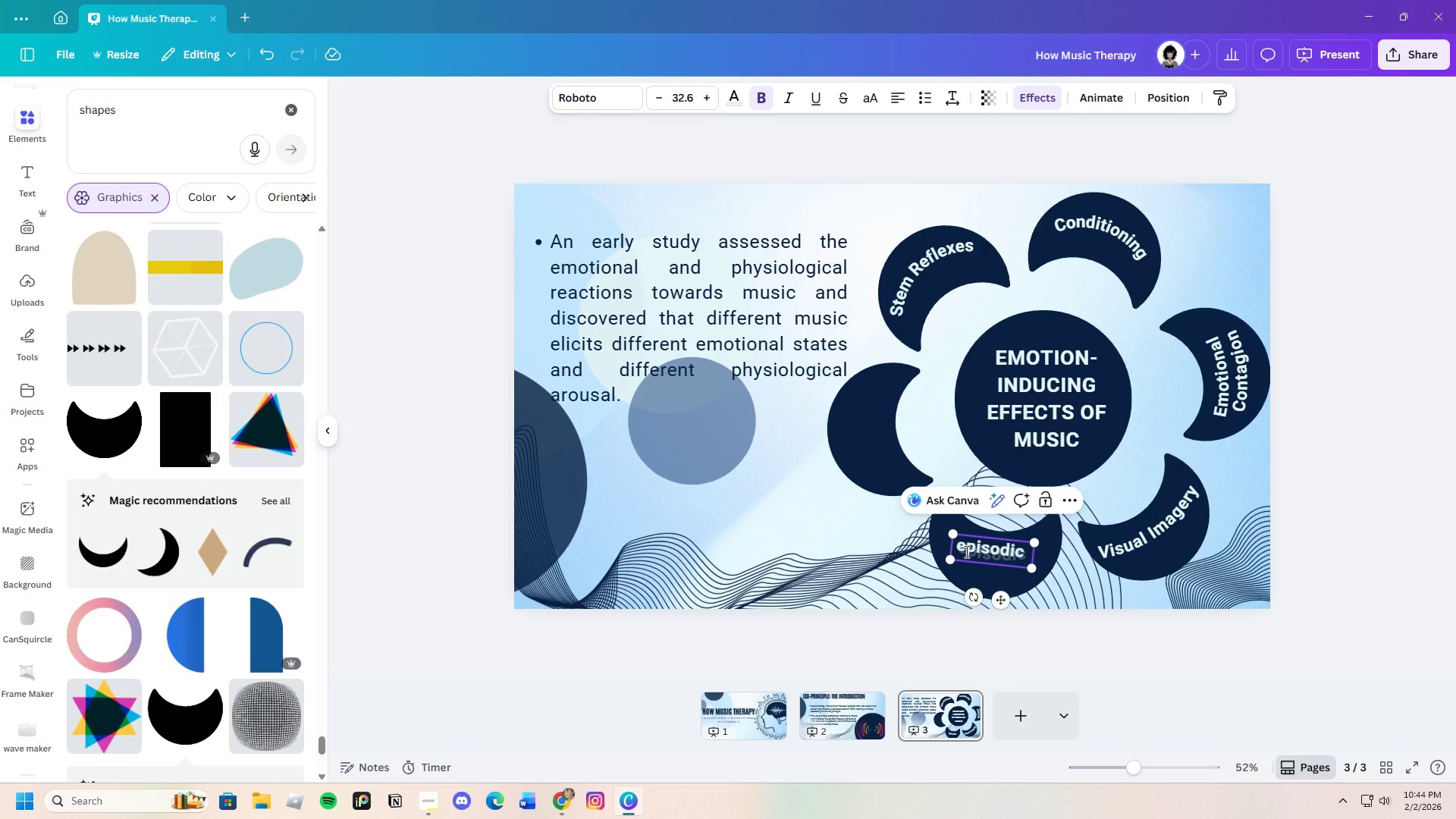 
key(Backspace)
 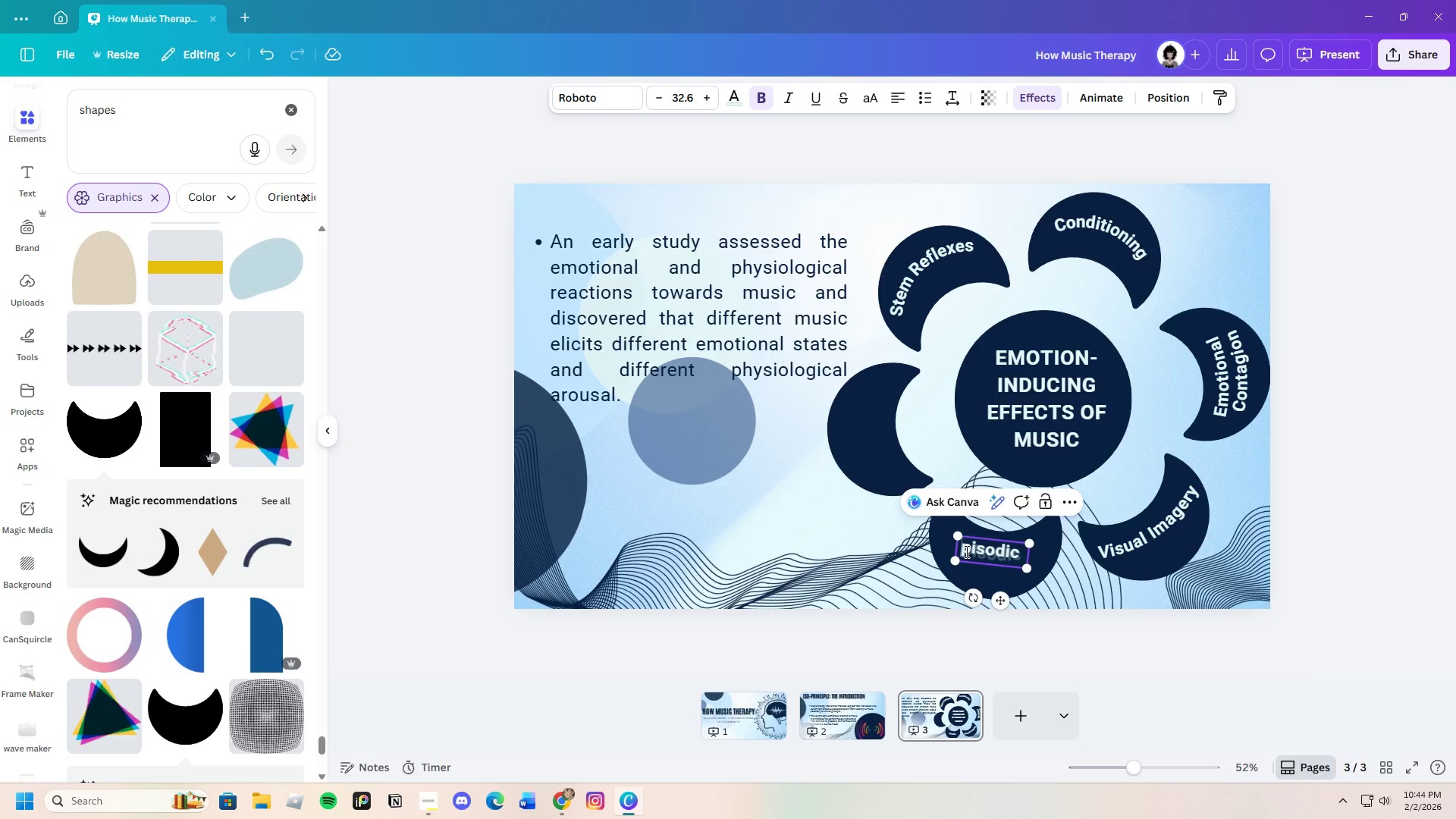 
key(Shift+E)
 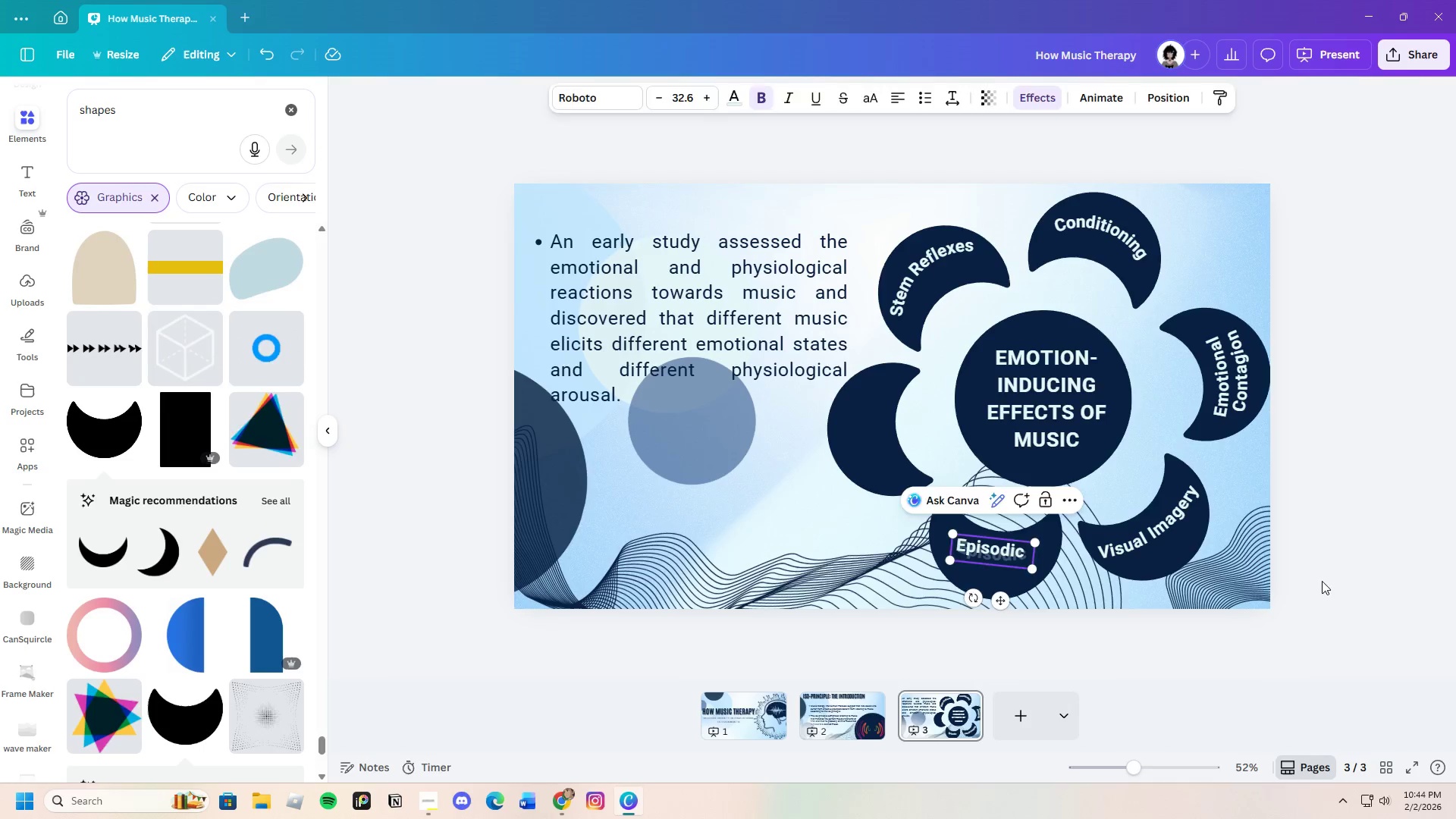 
left_click([996, 548])
 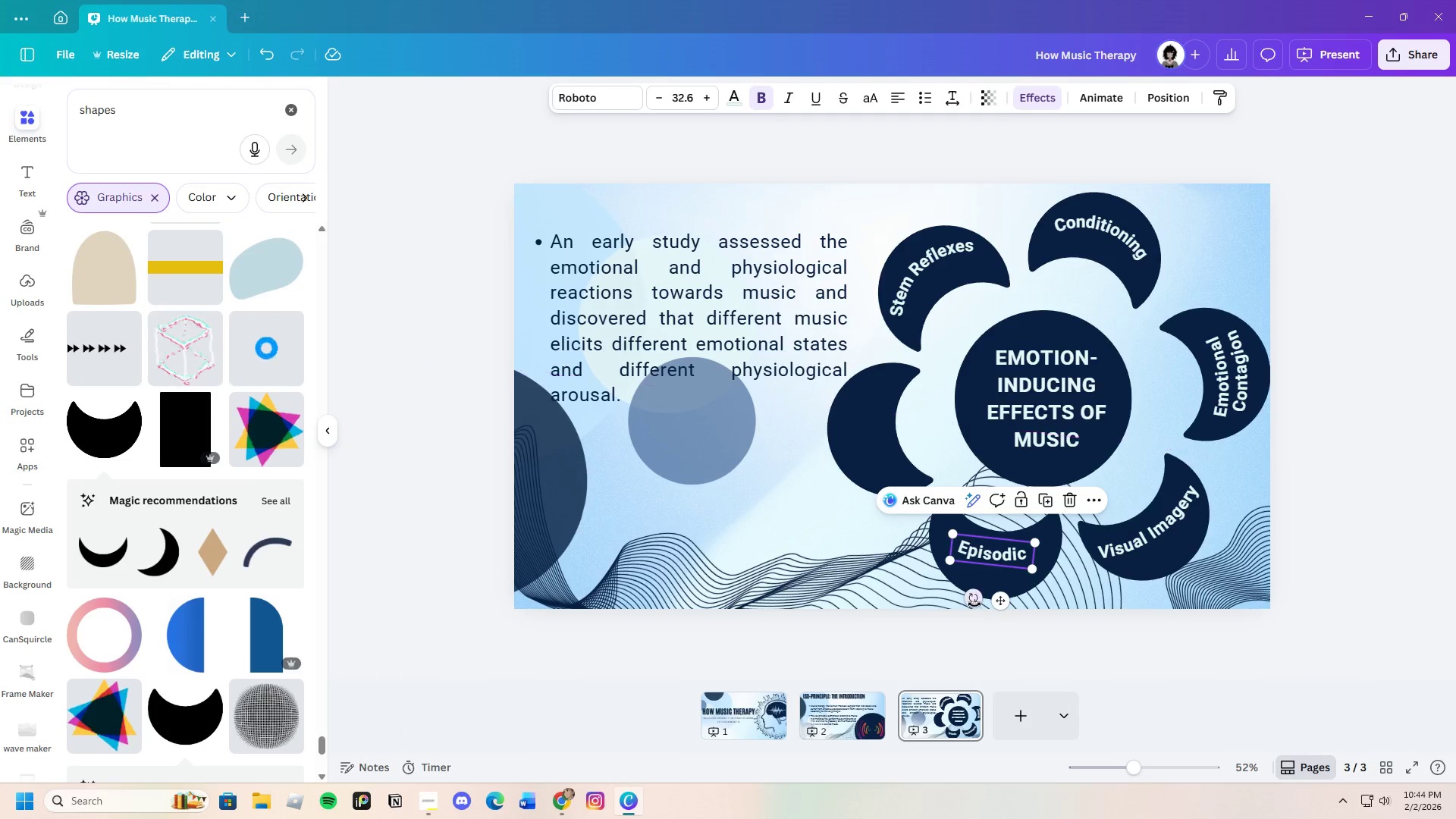 
left_click_drag(start_coordinate=[974, 602], to_coordinate=[968, 601])
 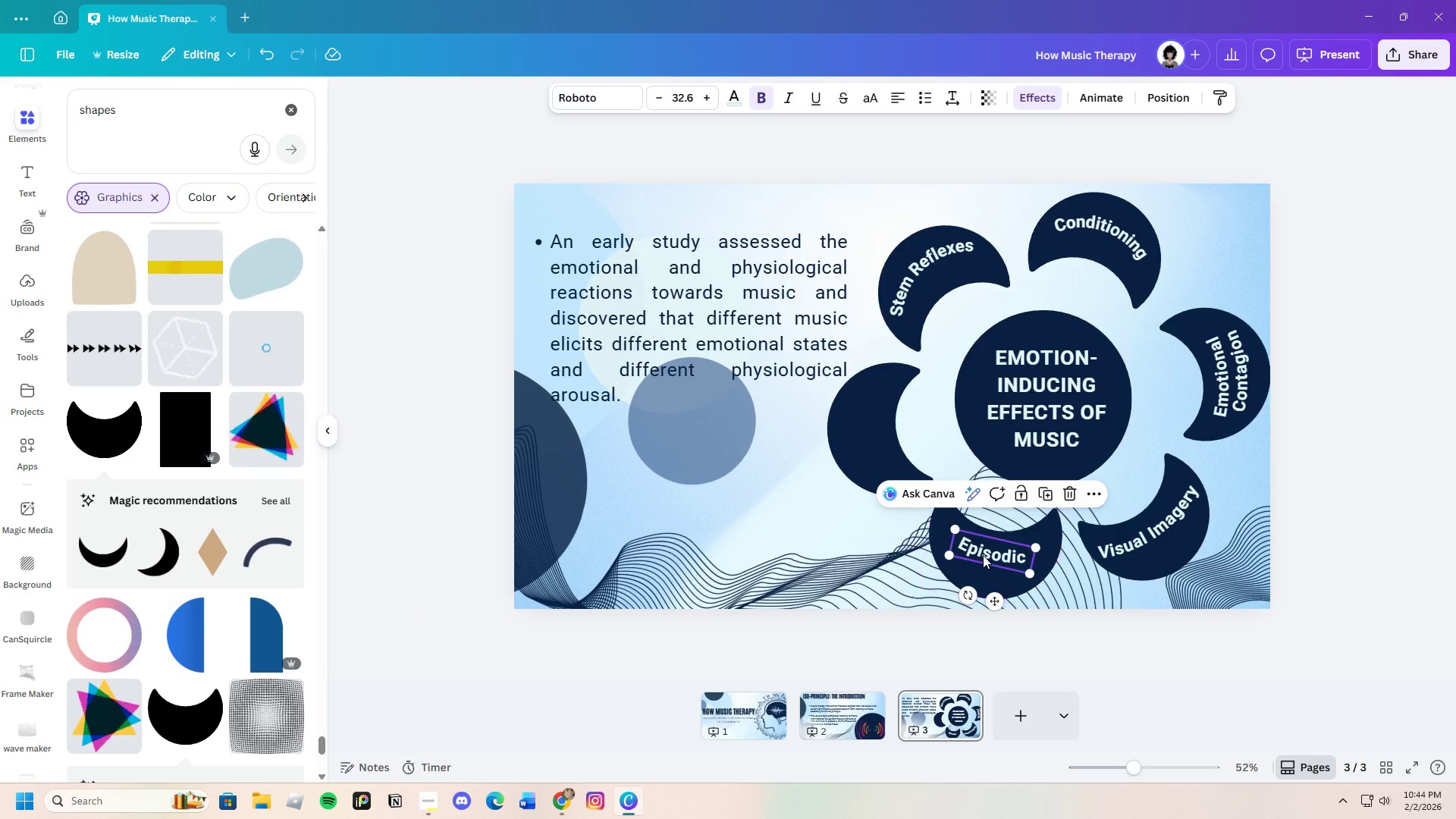 
left_click_drag(start_coordinate=[983, 555], to_coordinate=[985, 545])
 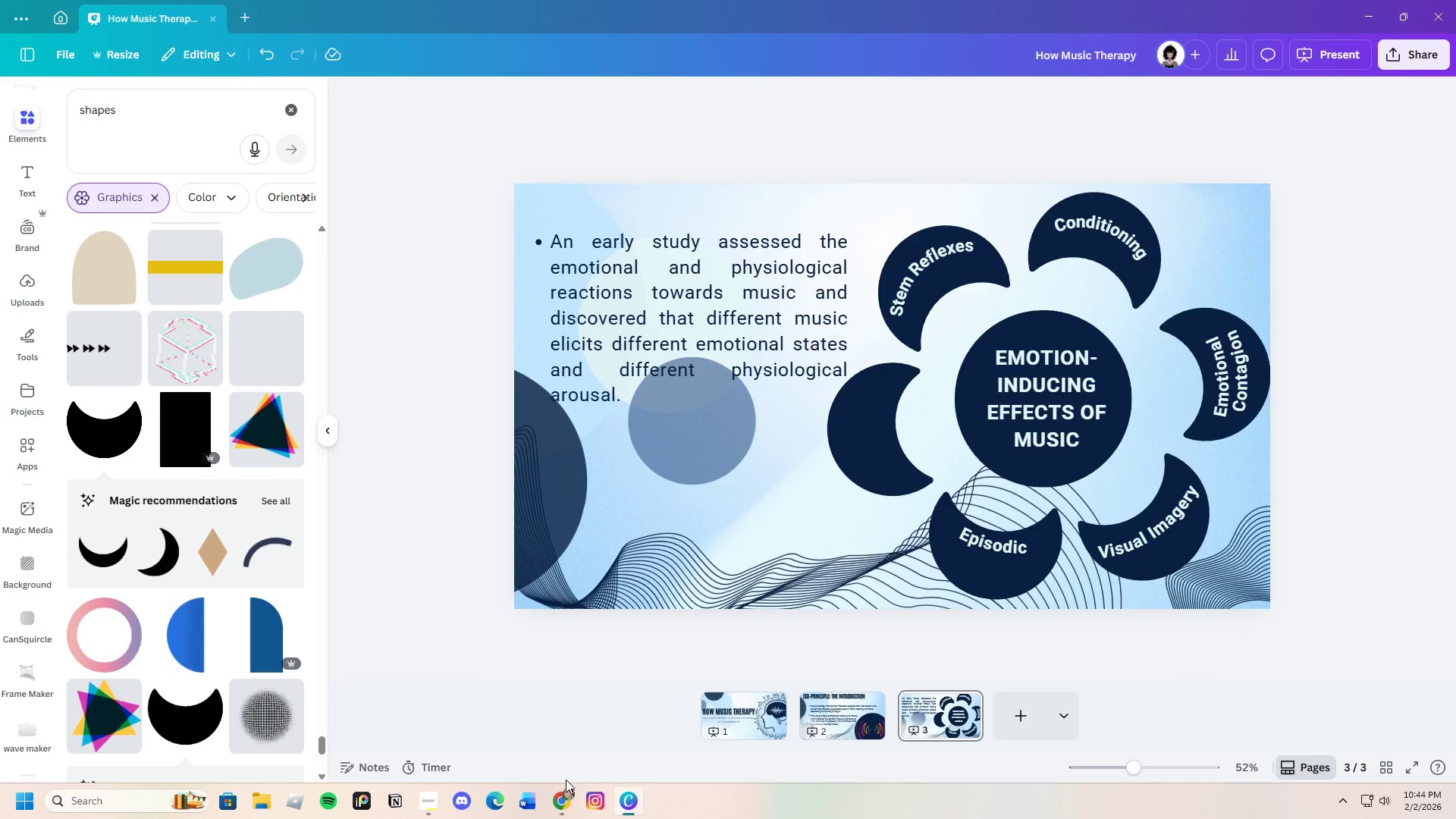 
left_click([565, 792])
 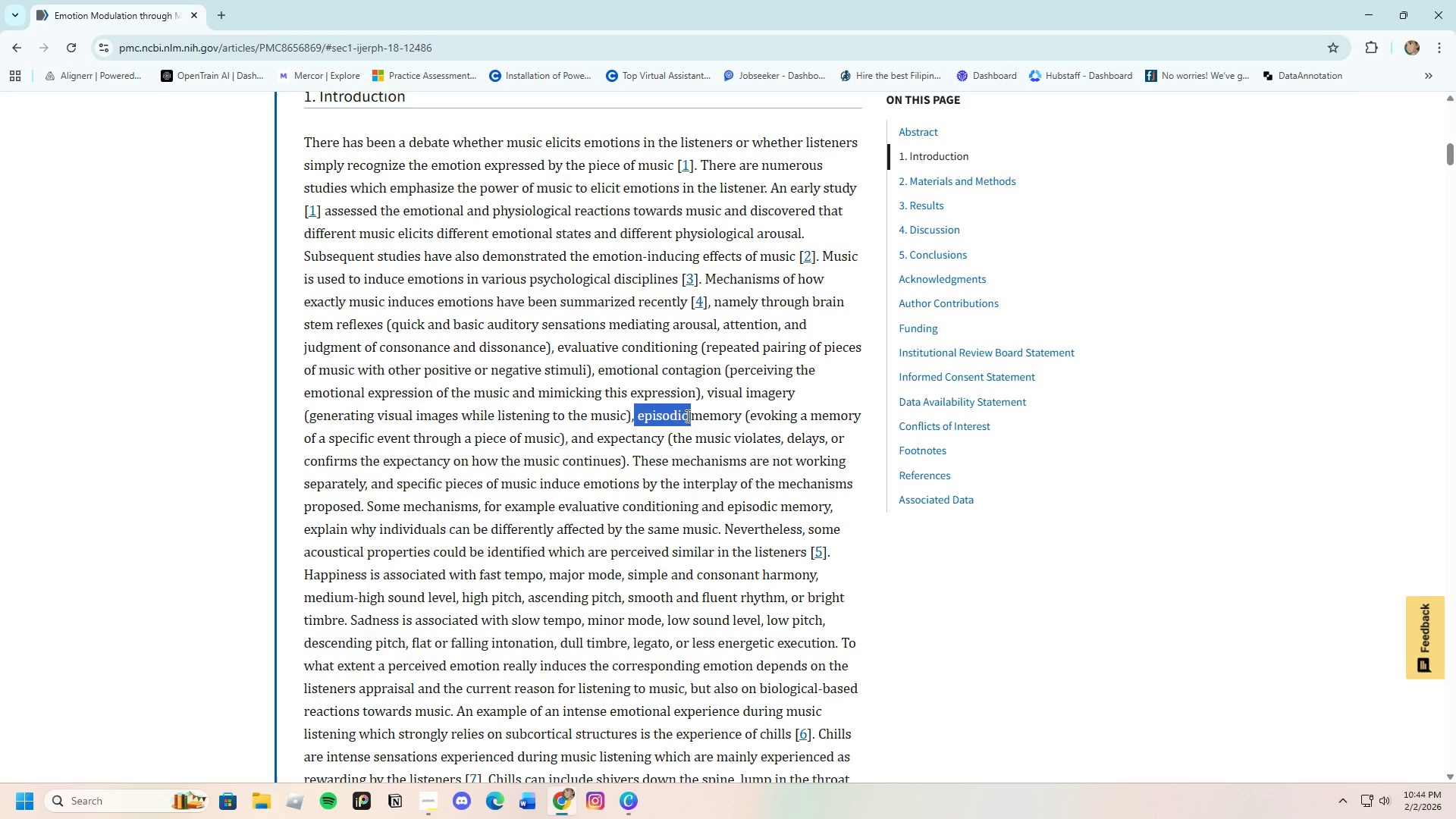 
left_click([691, 419])
 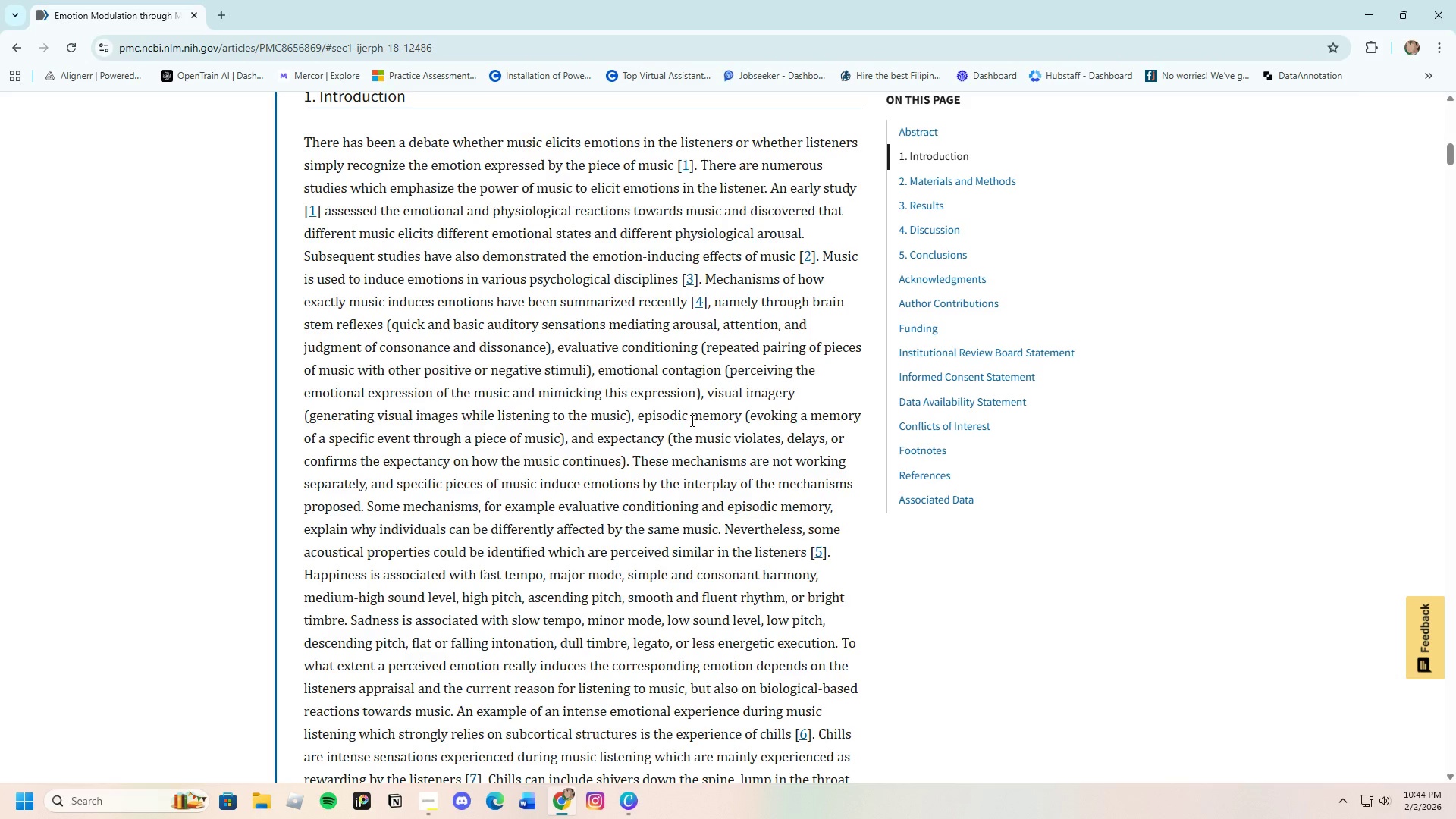 
left_click_drag(start_coordinate=[691, 420], to_coordinate=[742, 417])
 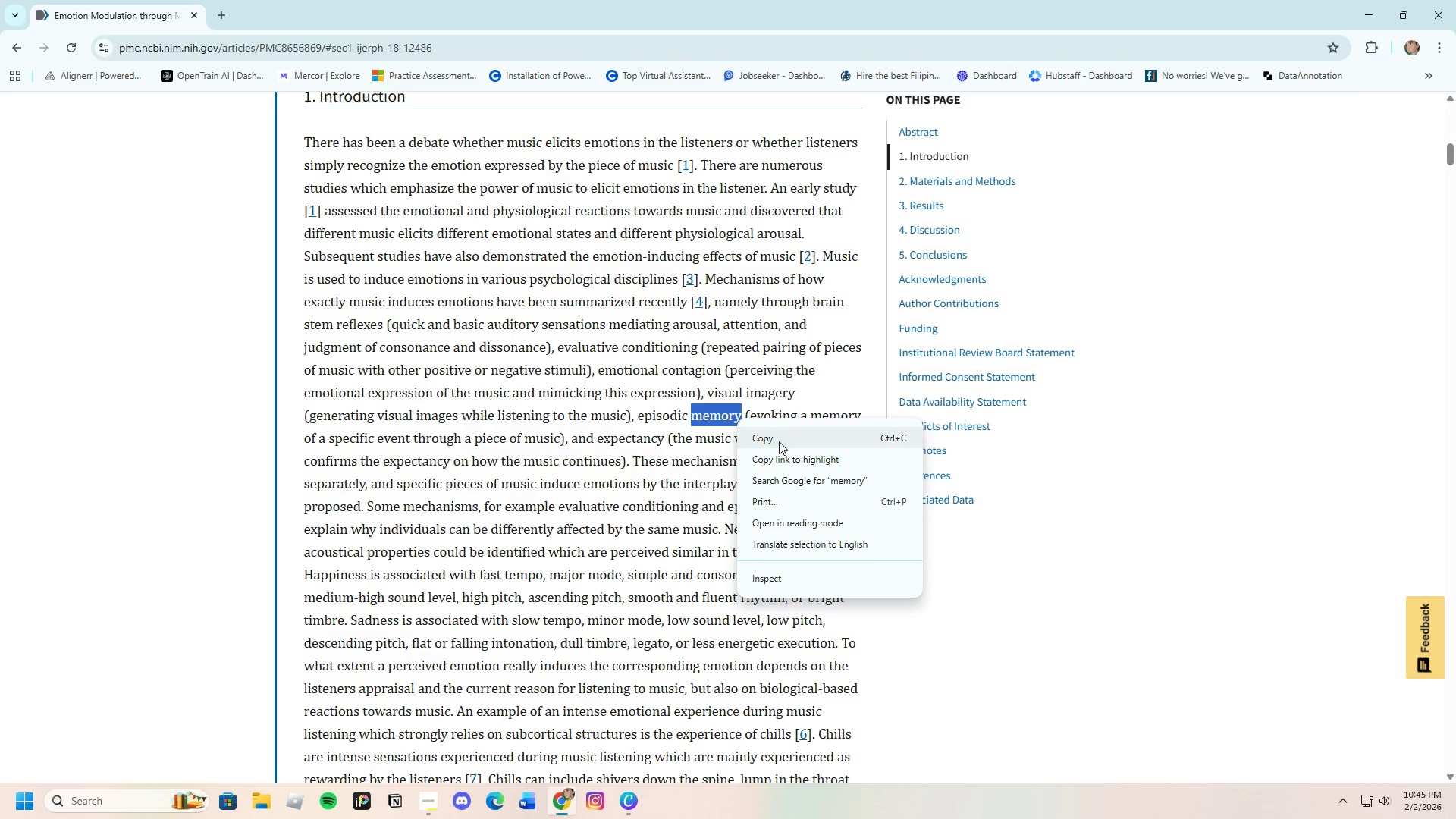 
left_click([779, 441])
 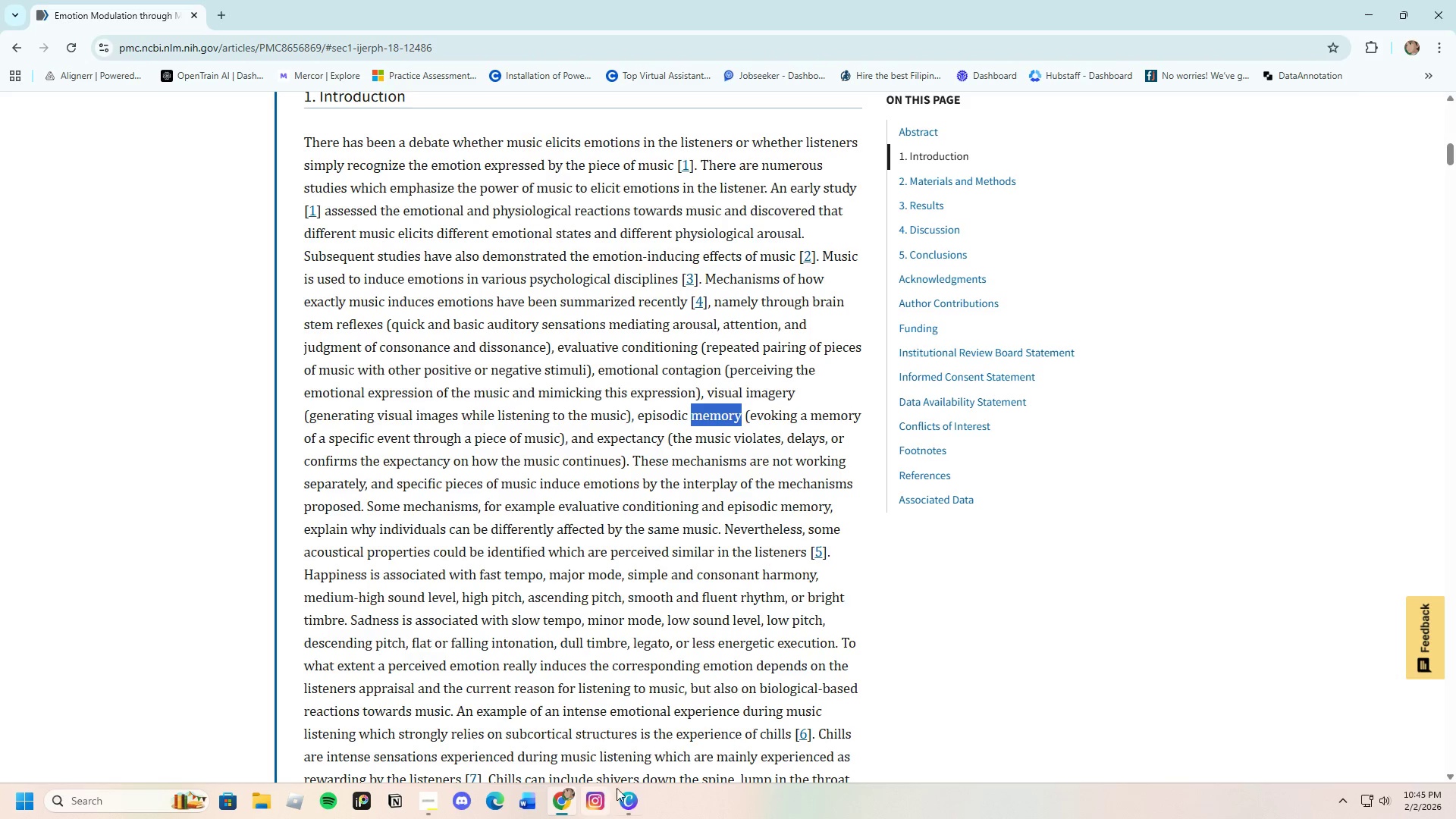 
left_click([628, 798])
 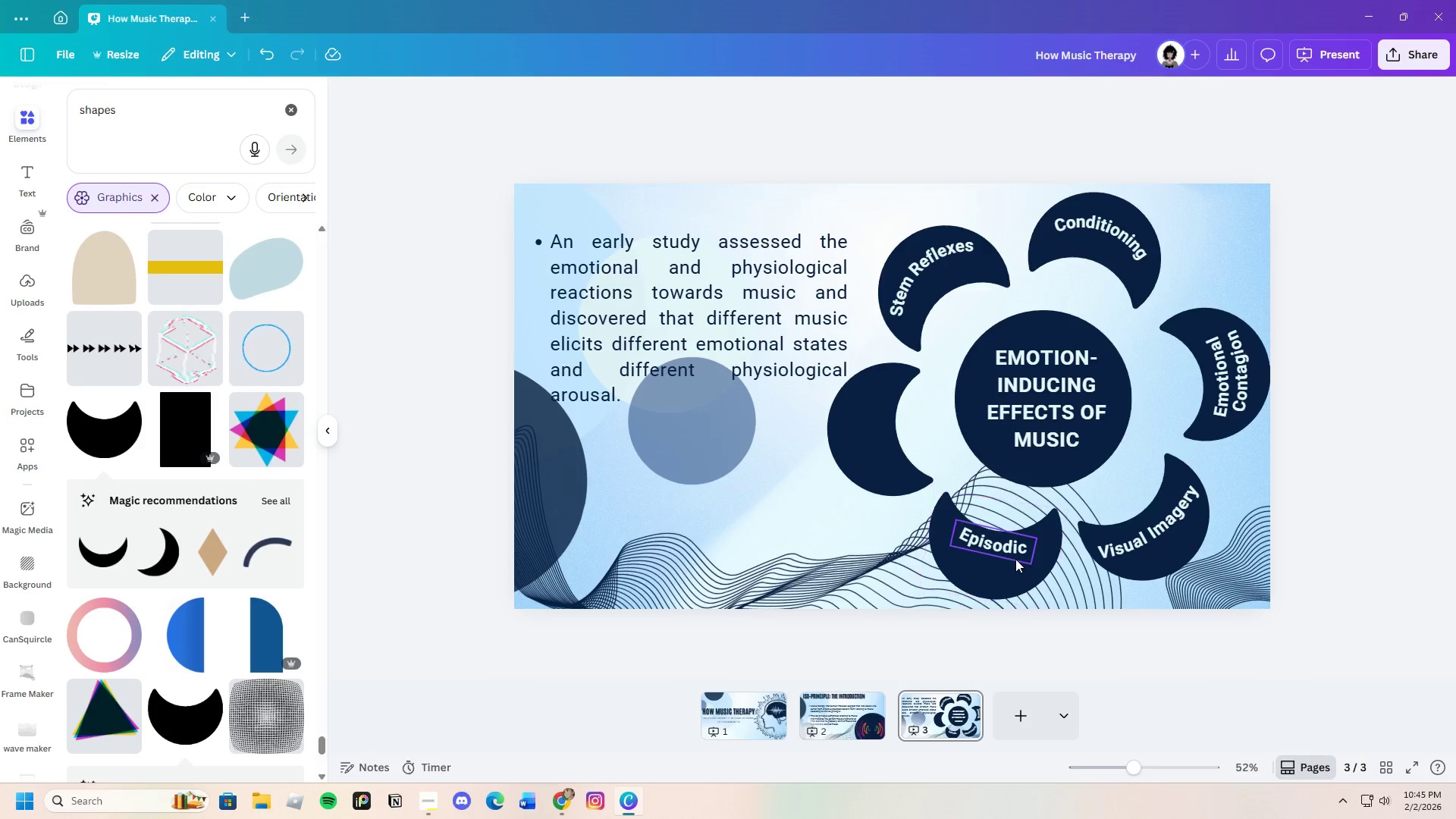 
left_click([997, 548])
 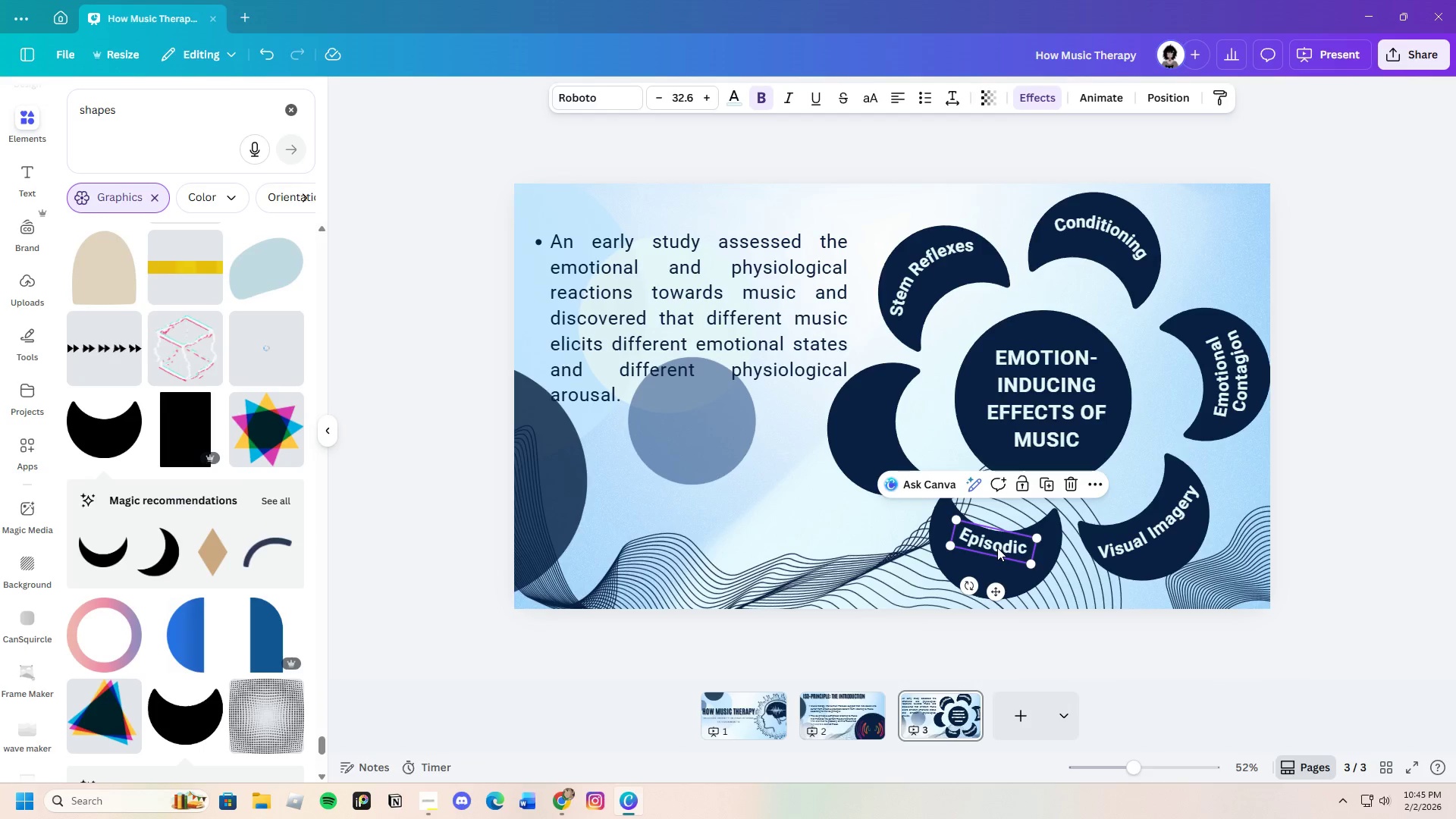 
key(Control+C)
 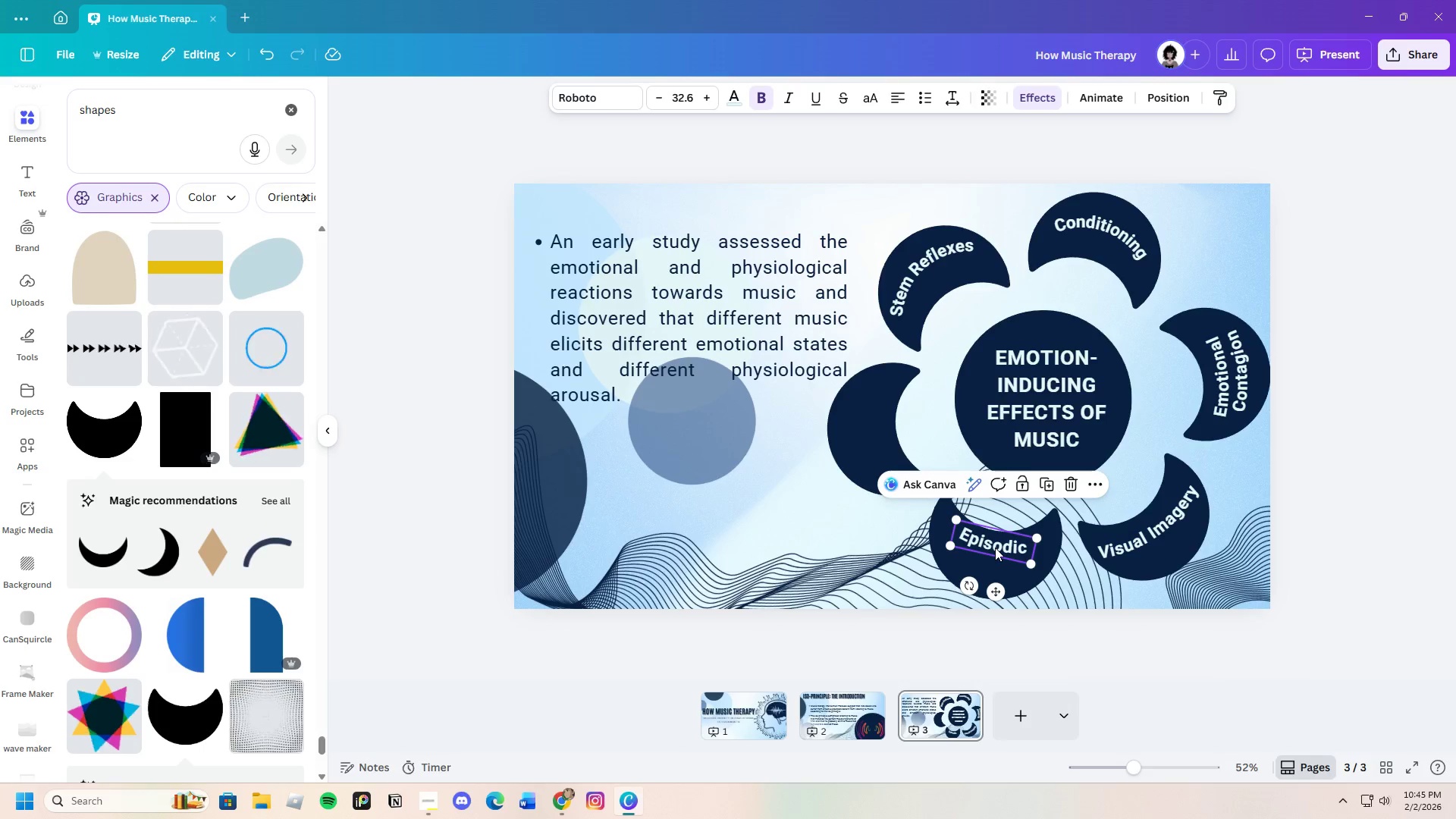 
key(Control+V)
 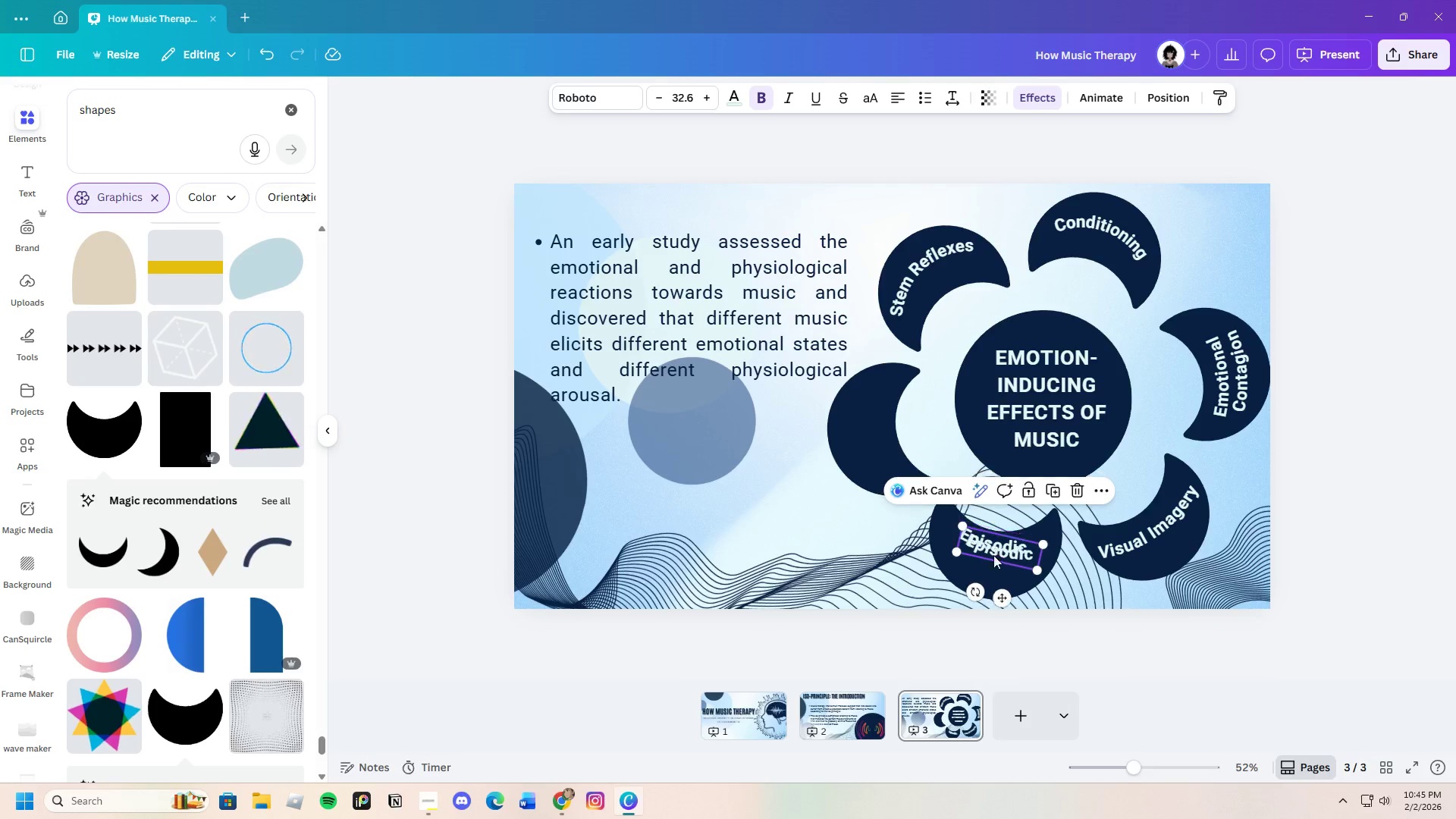 
left_click_drag(start_coordinate=[995, 550], to_coordinate=[977, 592])
 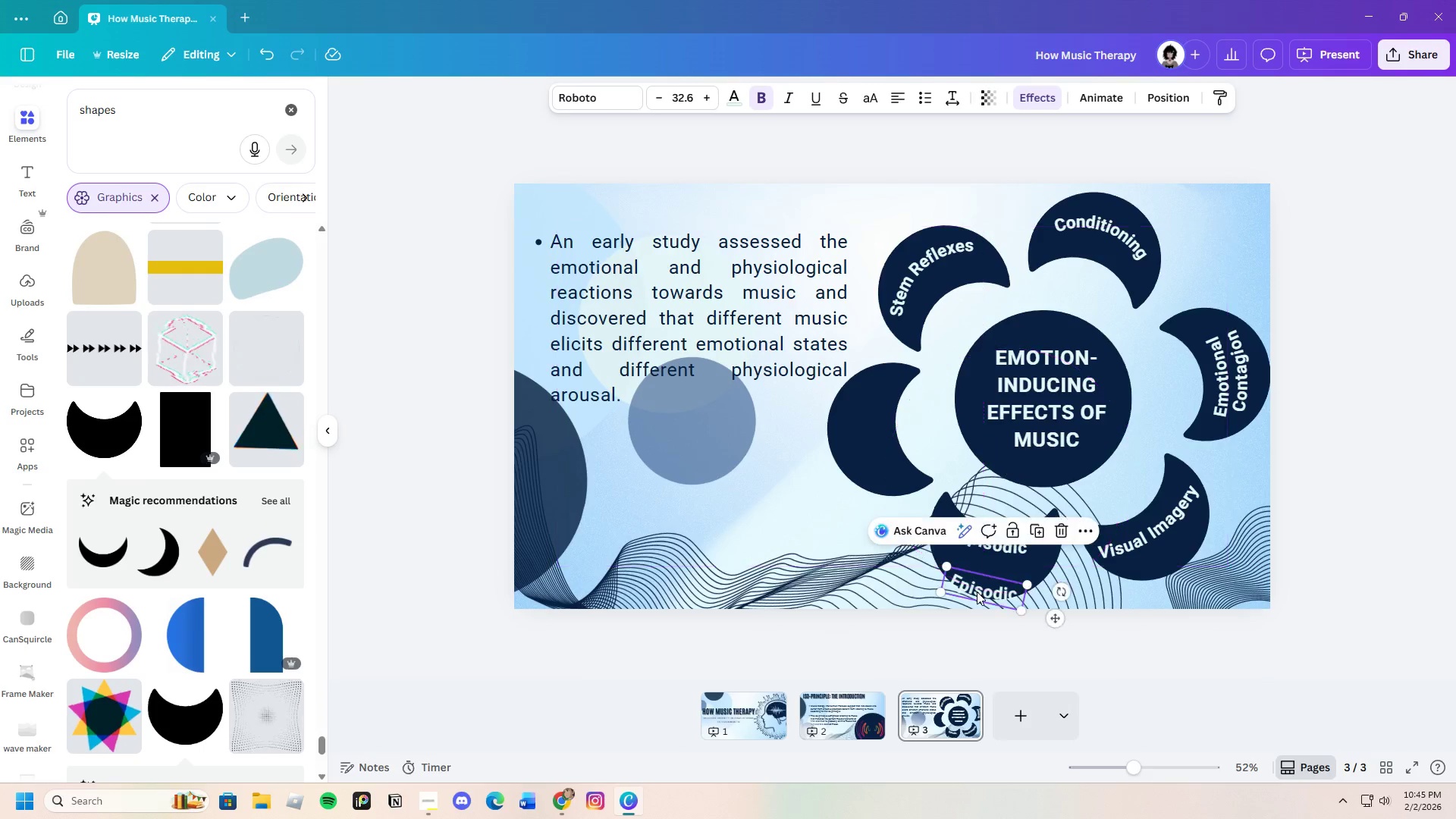 
double_click([977, 592])
 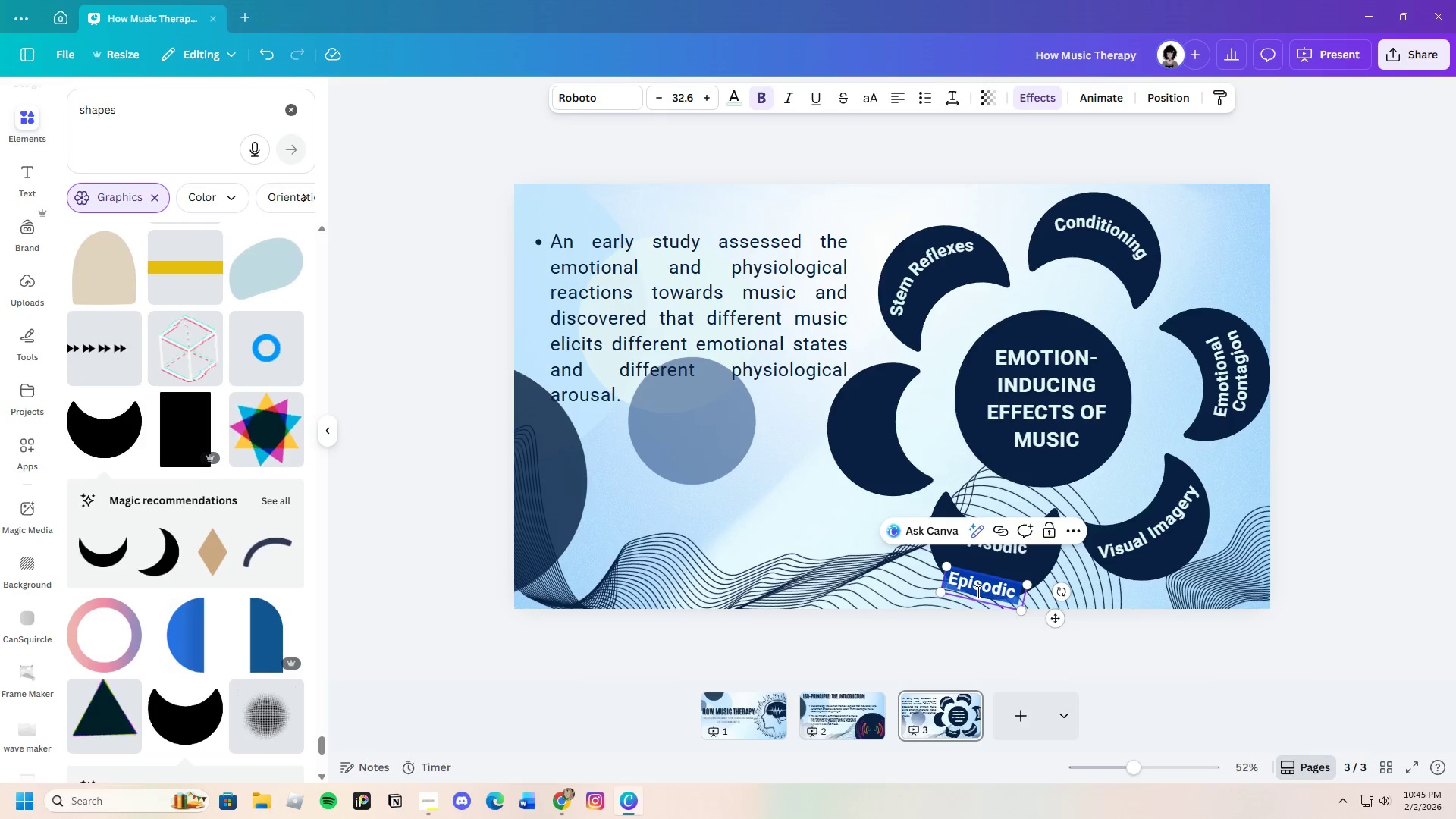 
key(Backspace)
 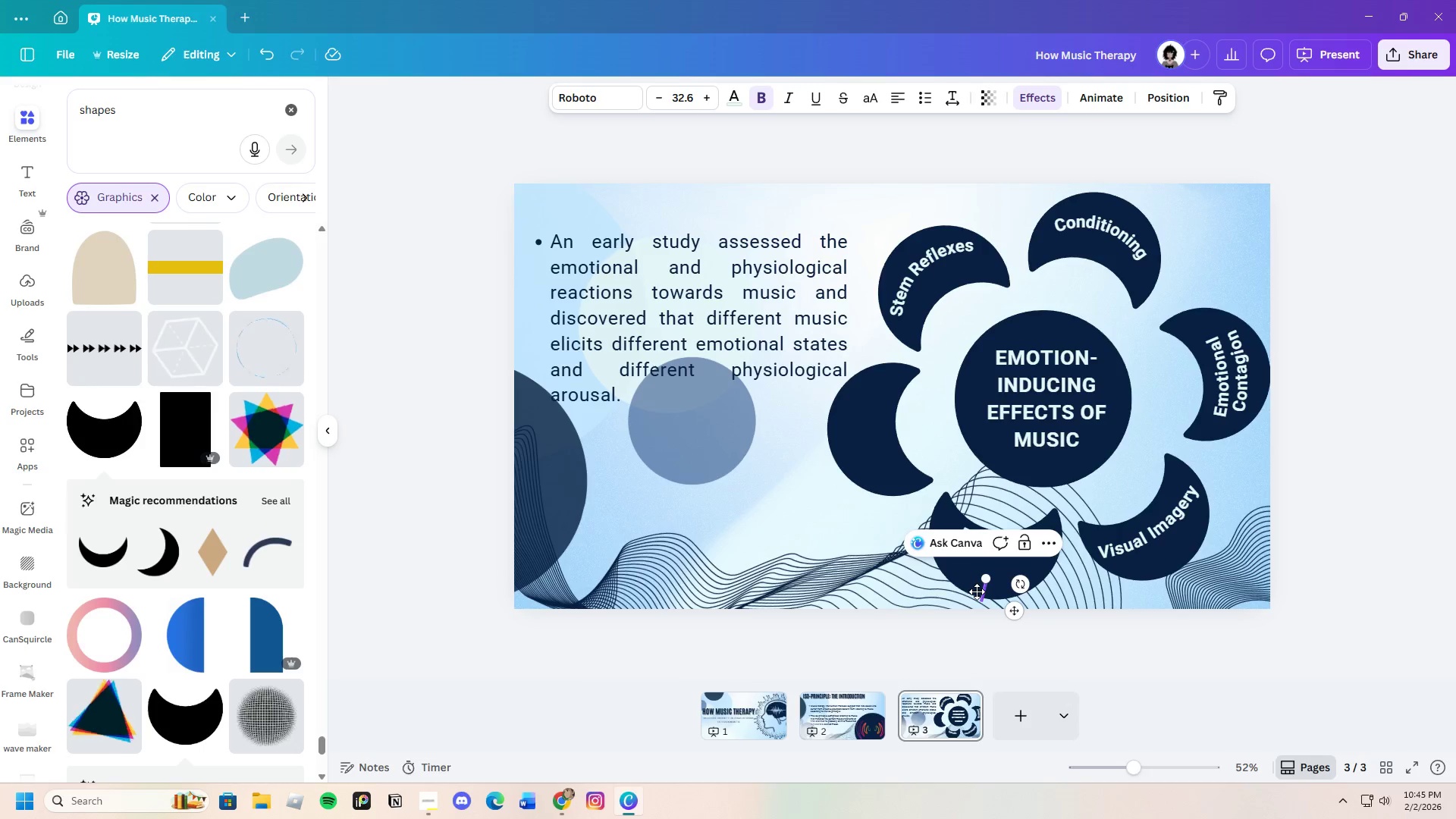 
key(Shift+V)
 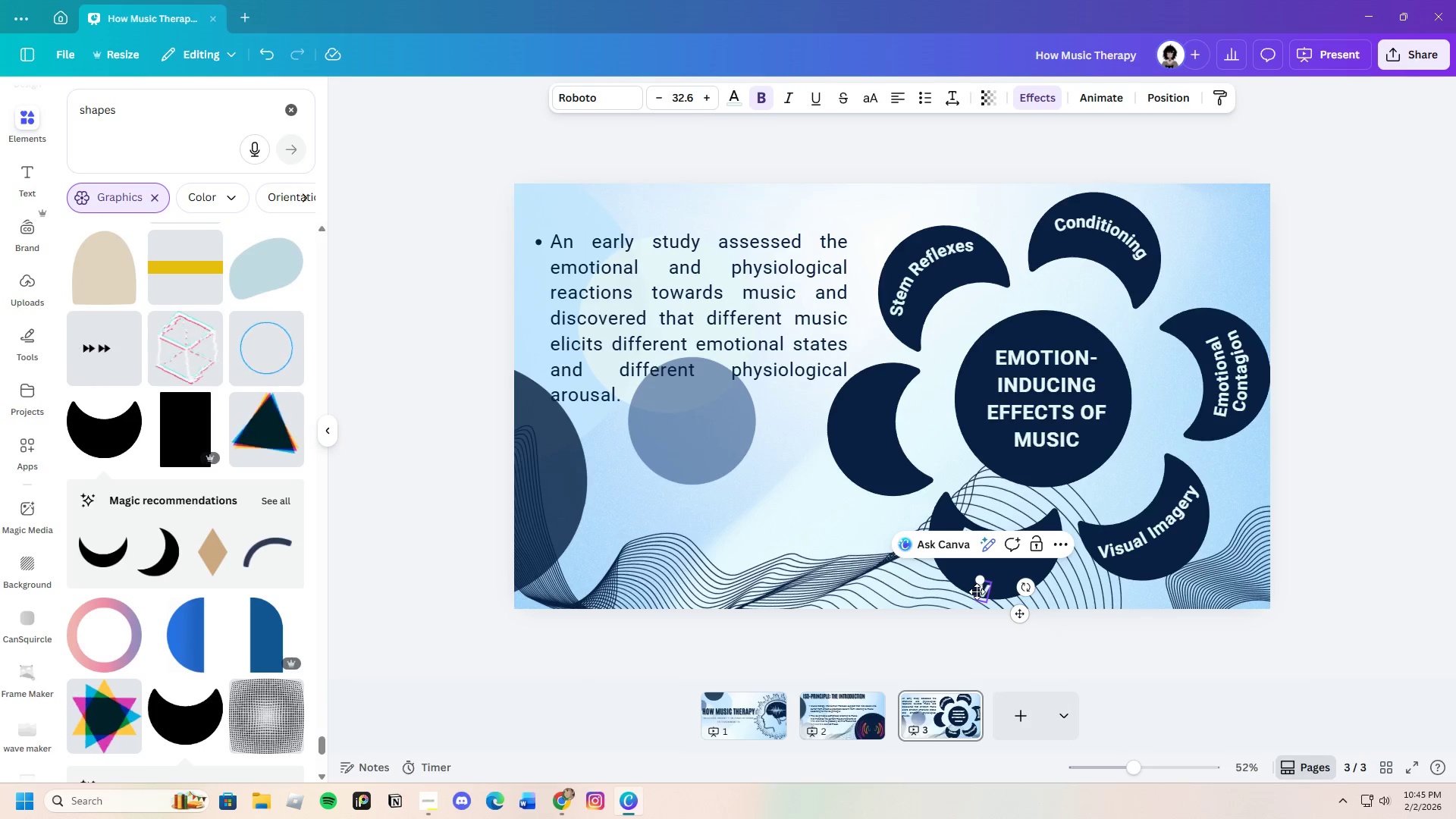 
key(Backspace)
 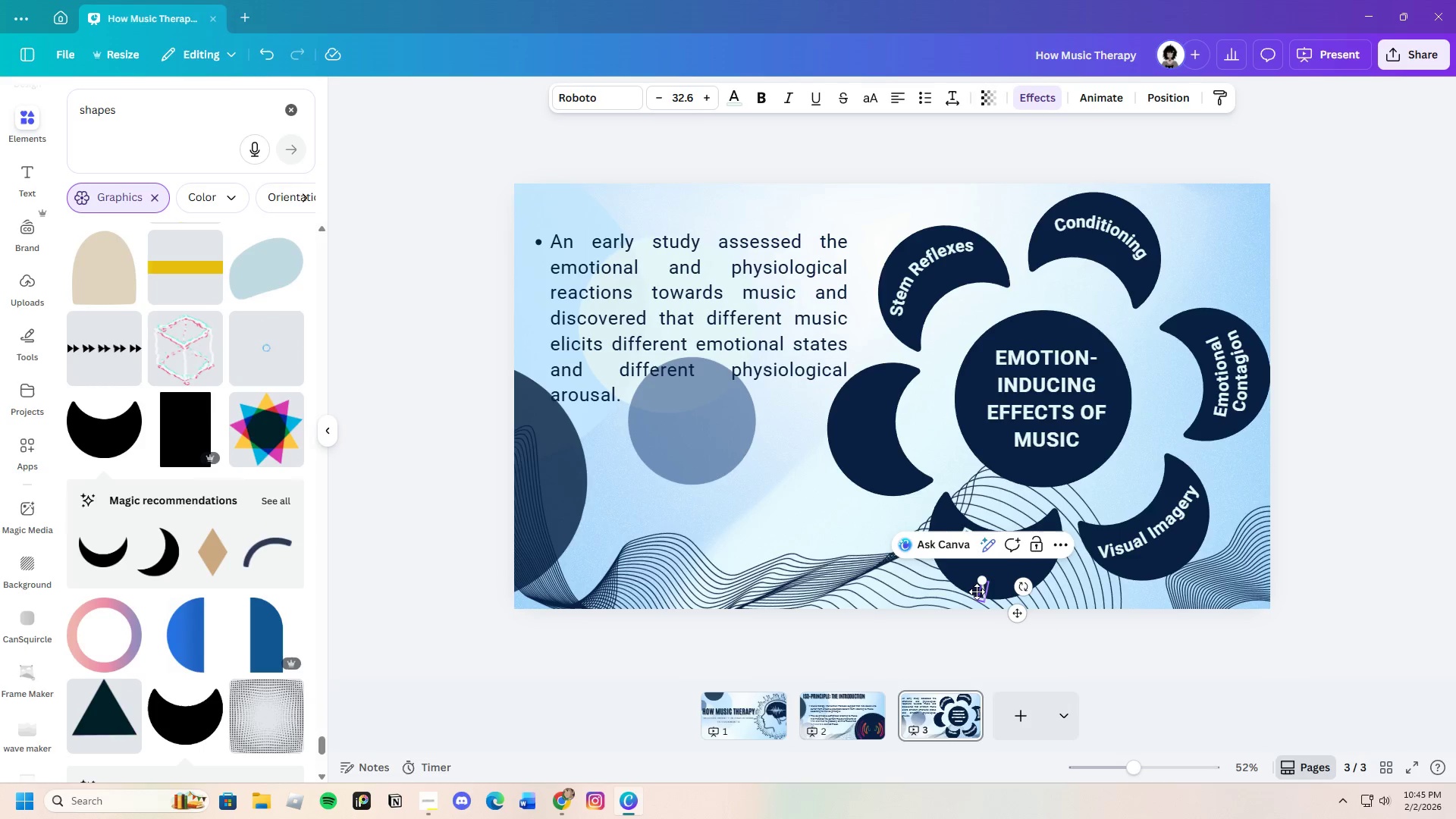 
key(Backslash)
 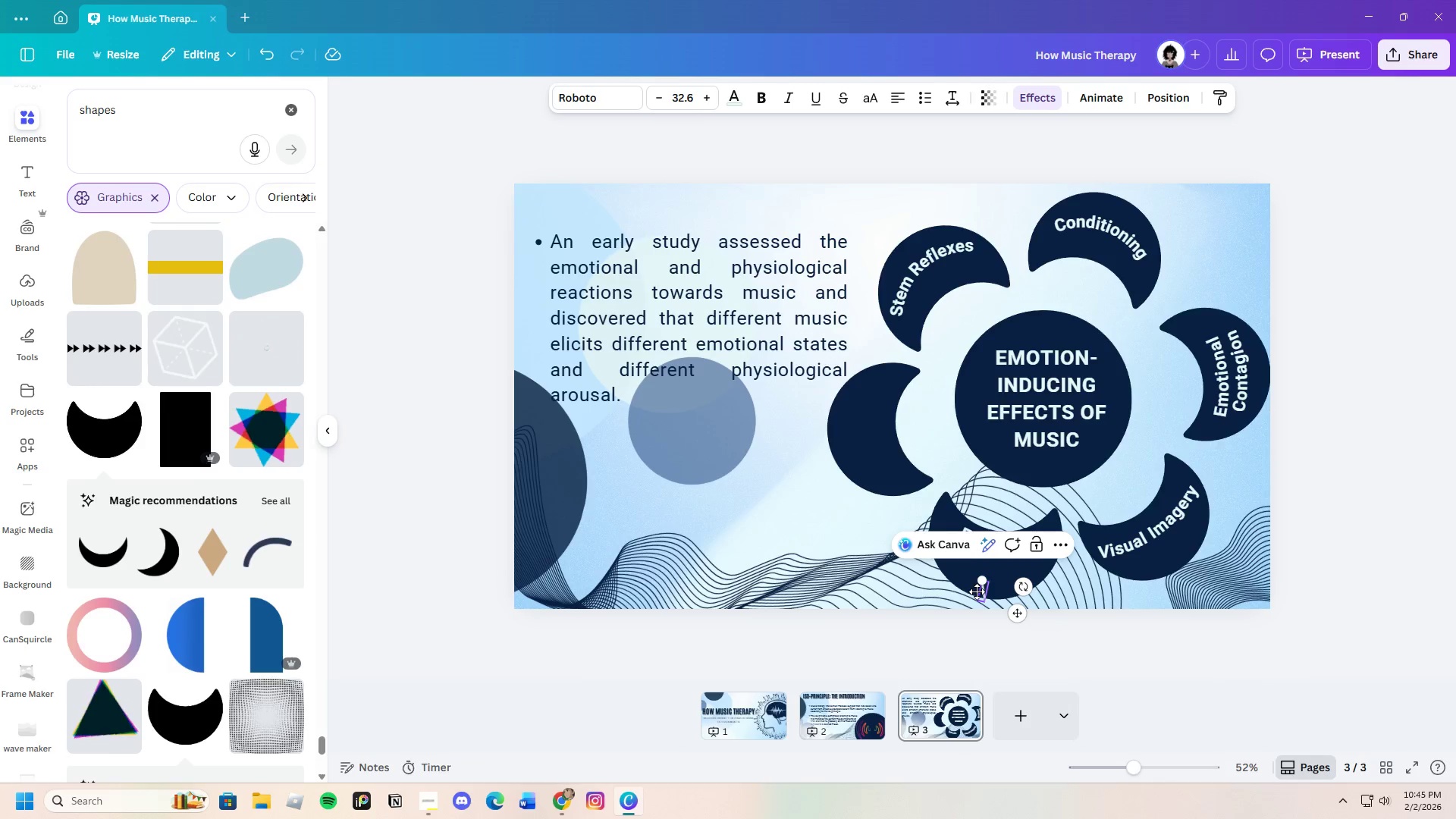 
key(Backspace)
 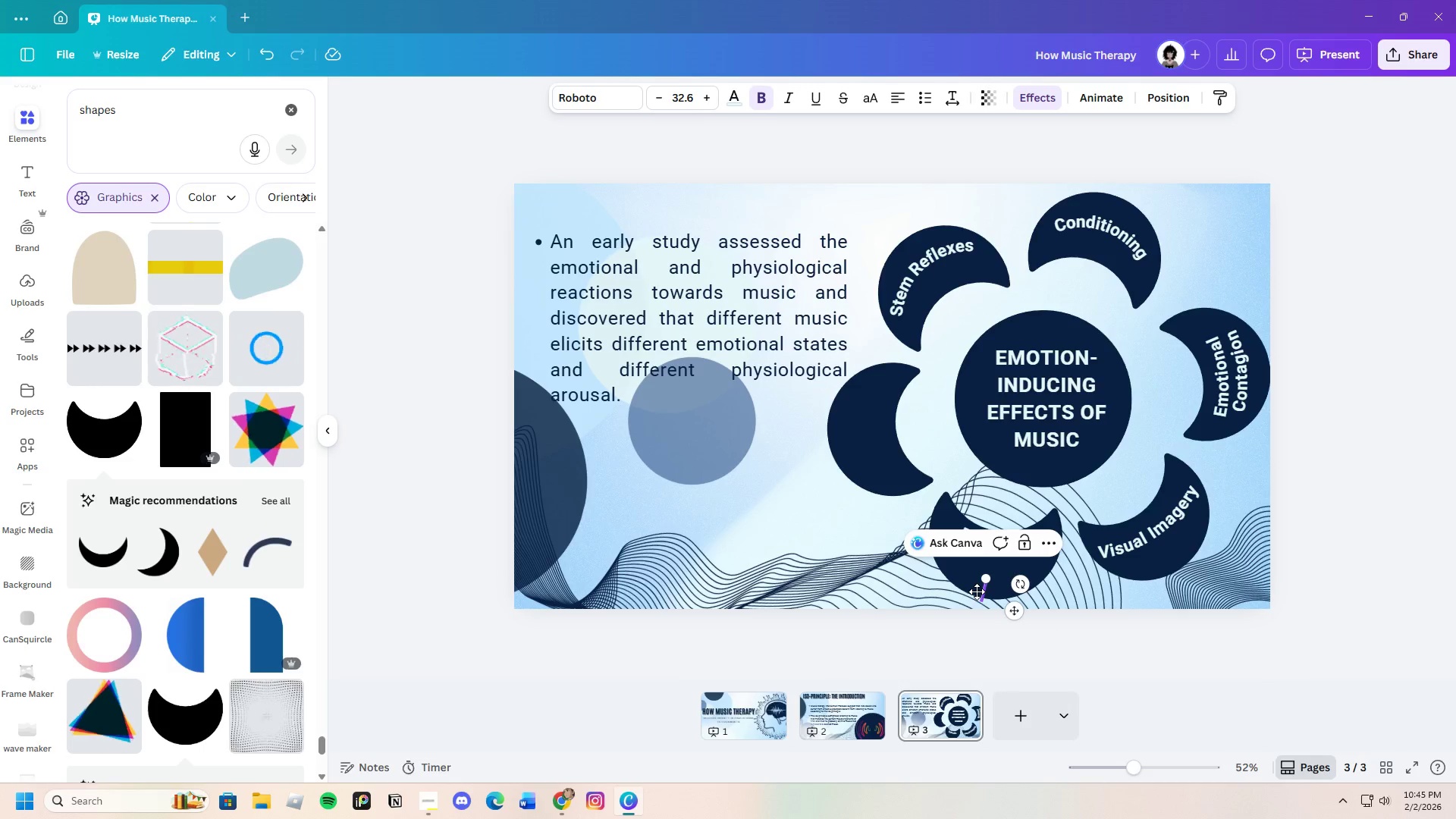 
key(Control+V)
 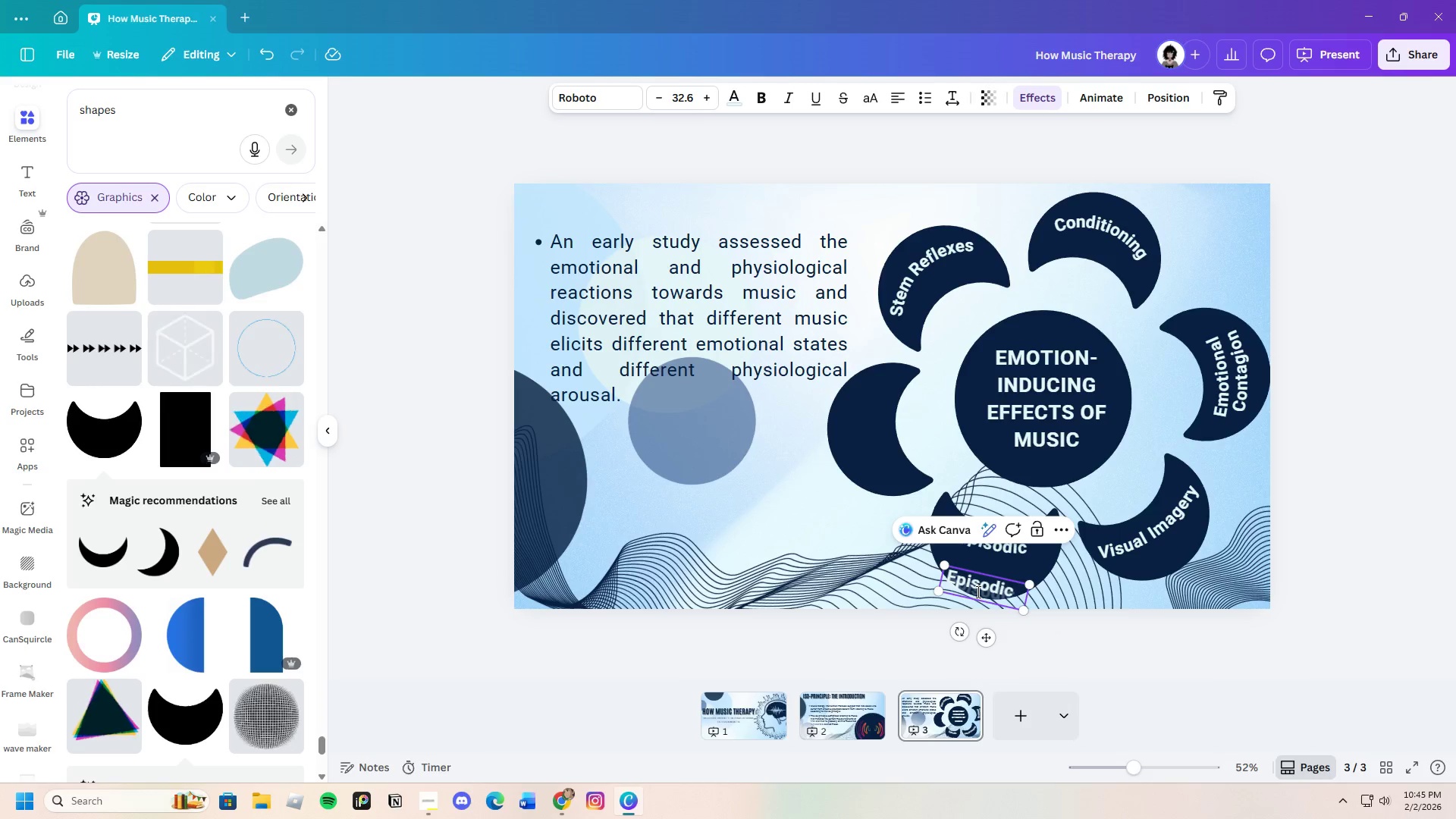 
left_click([928, 573])
 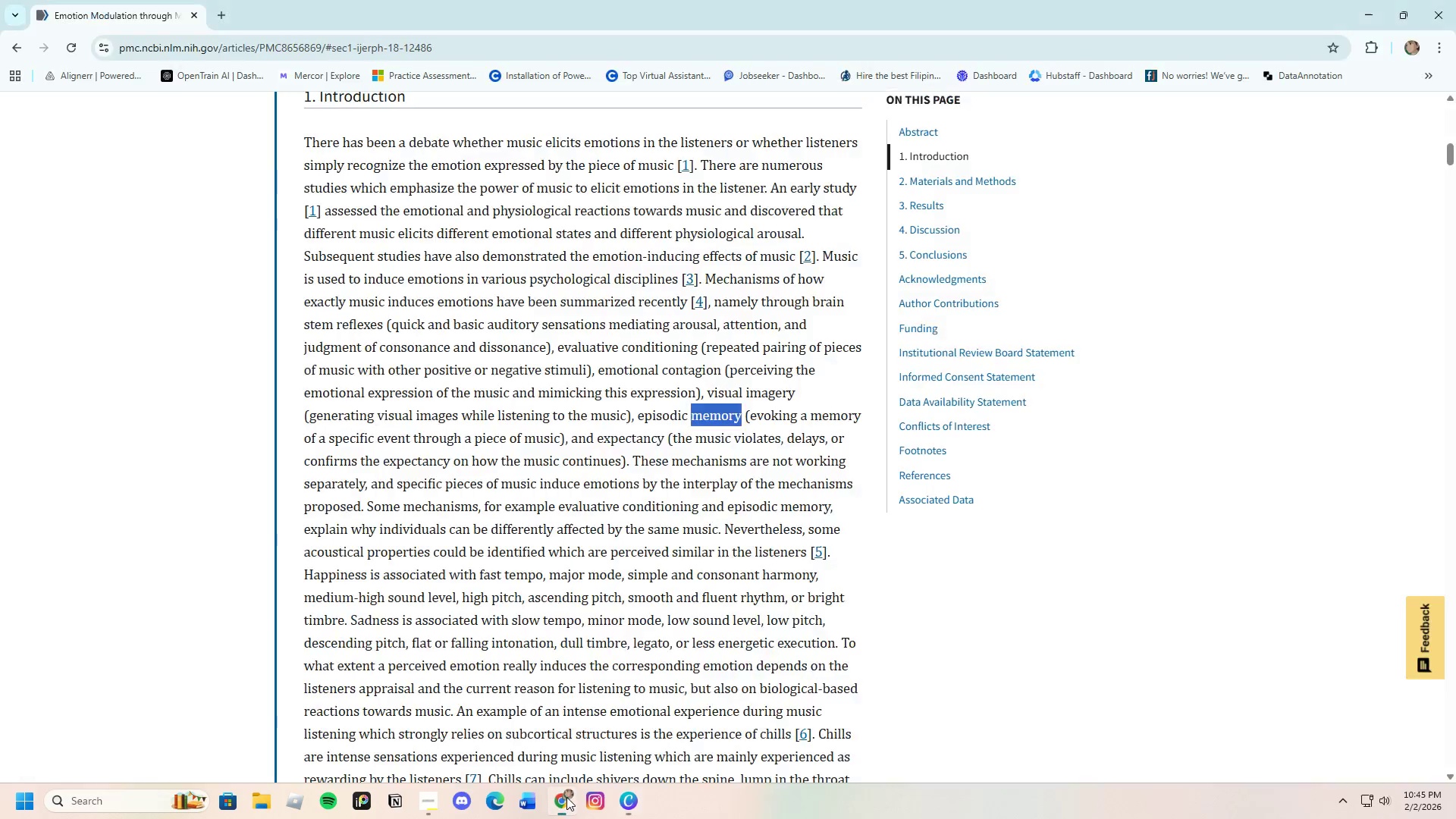 
right_click([714, 405])
 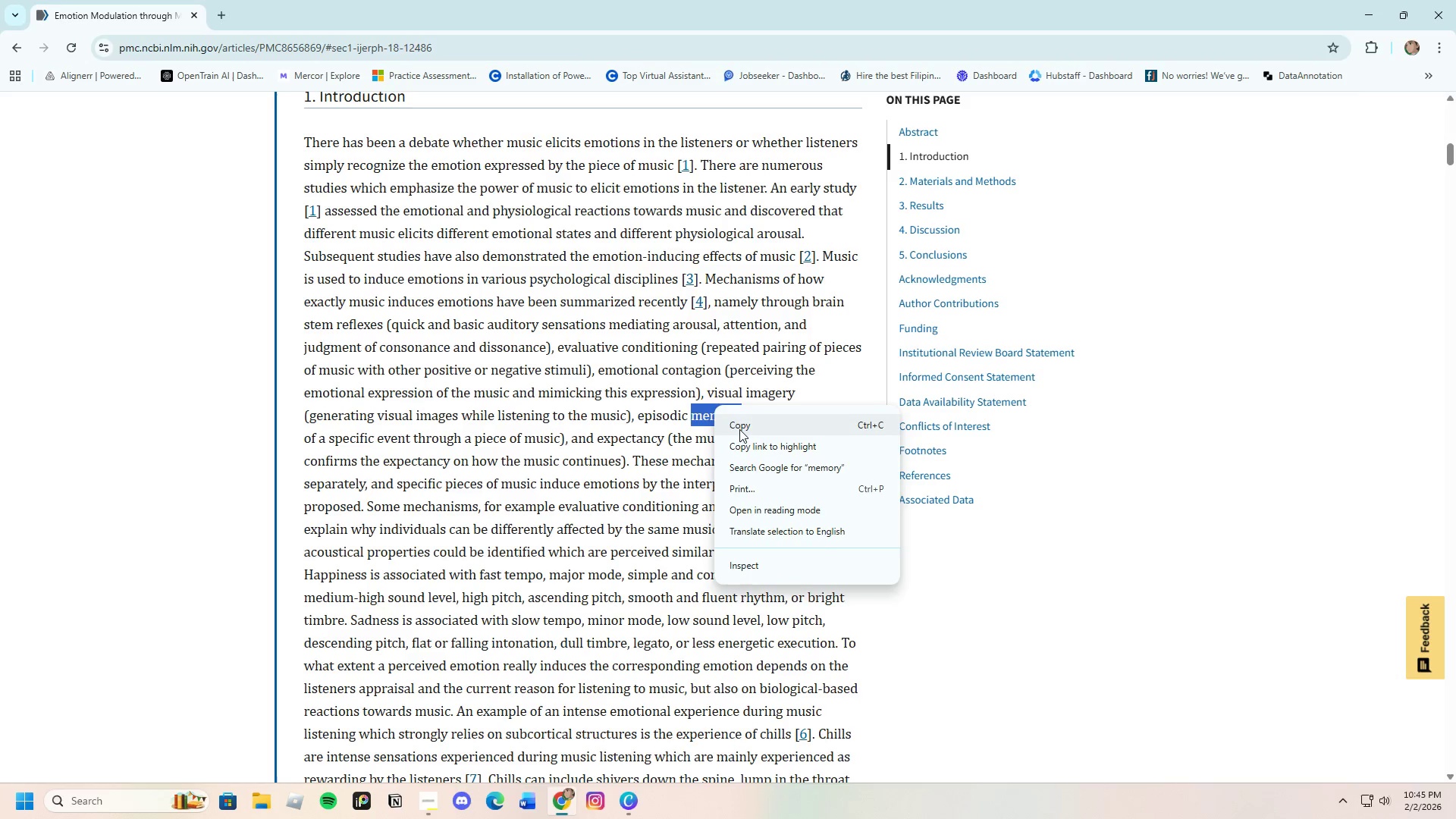 
left_click([739, 429])
 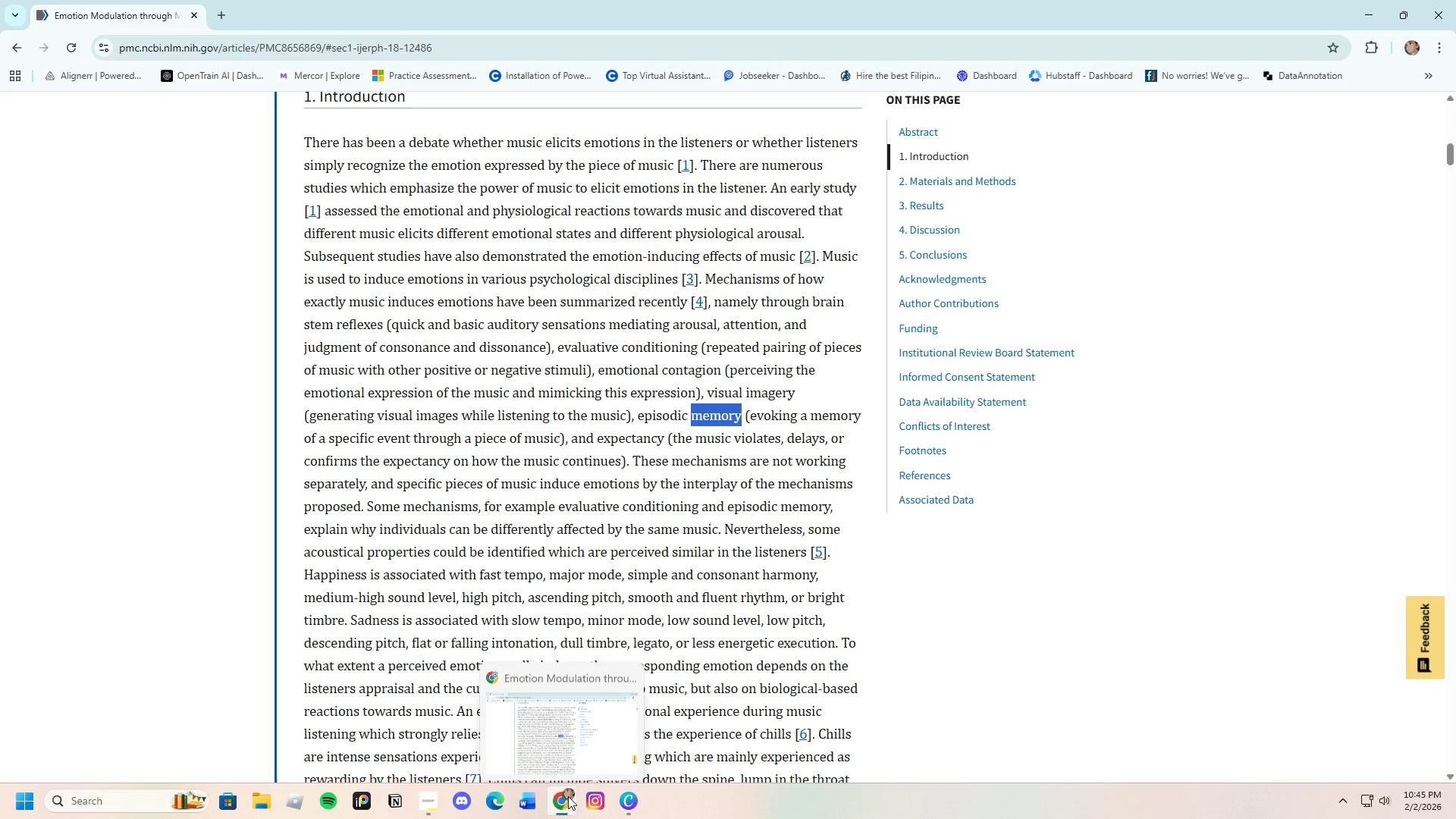 
left_click([625, 796])
 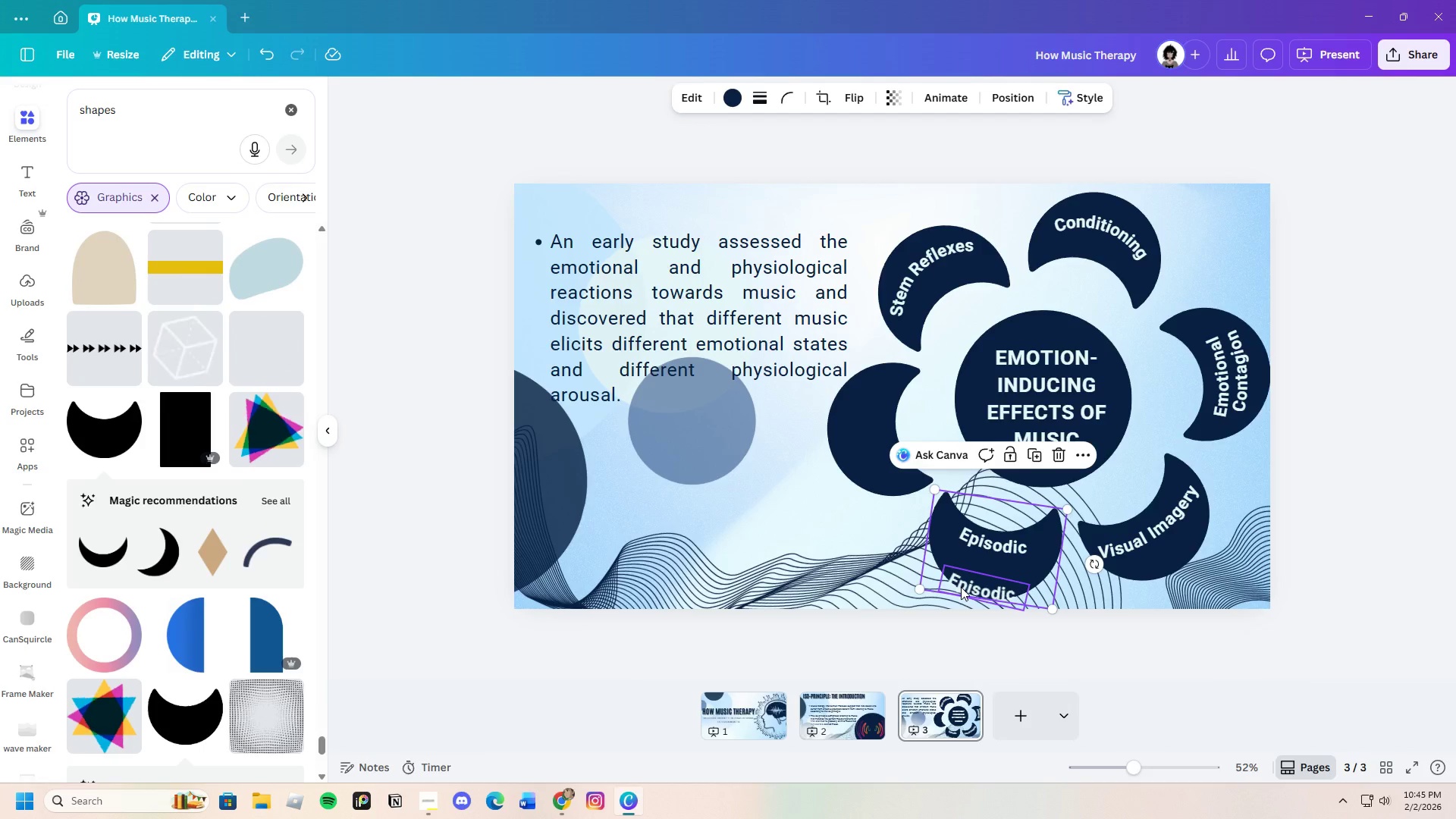 
double_click([965, 587])
 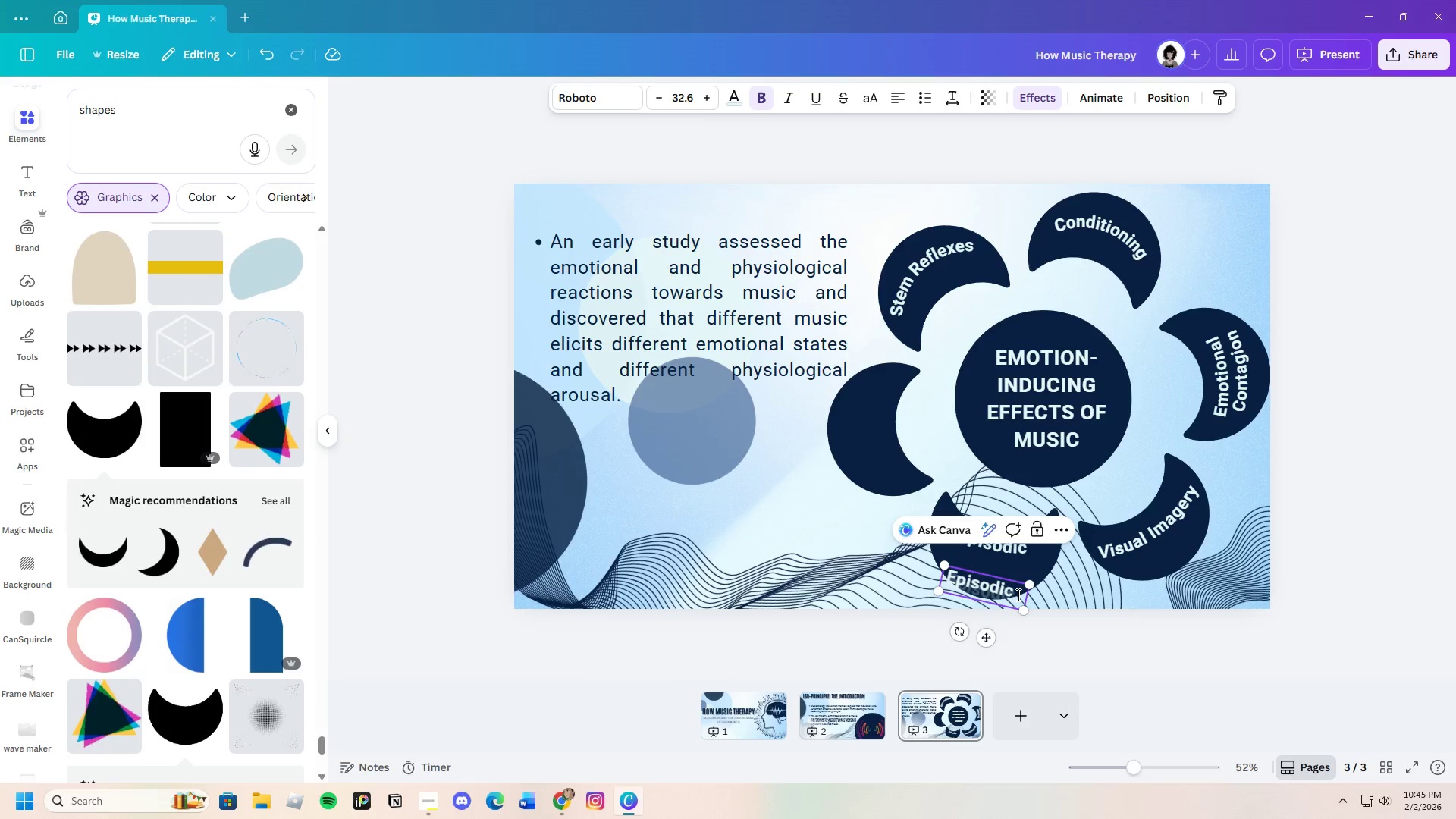 
left_click_drag(start_coordinate=[1019, 598], to_coordinate=[947, 582])
 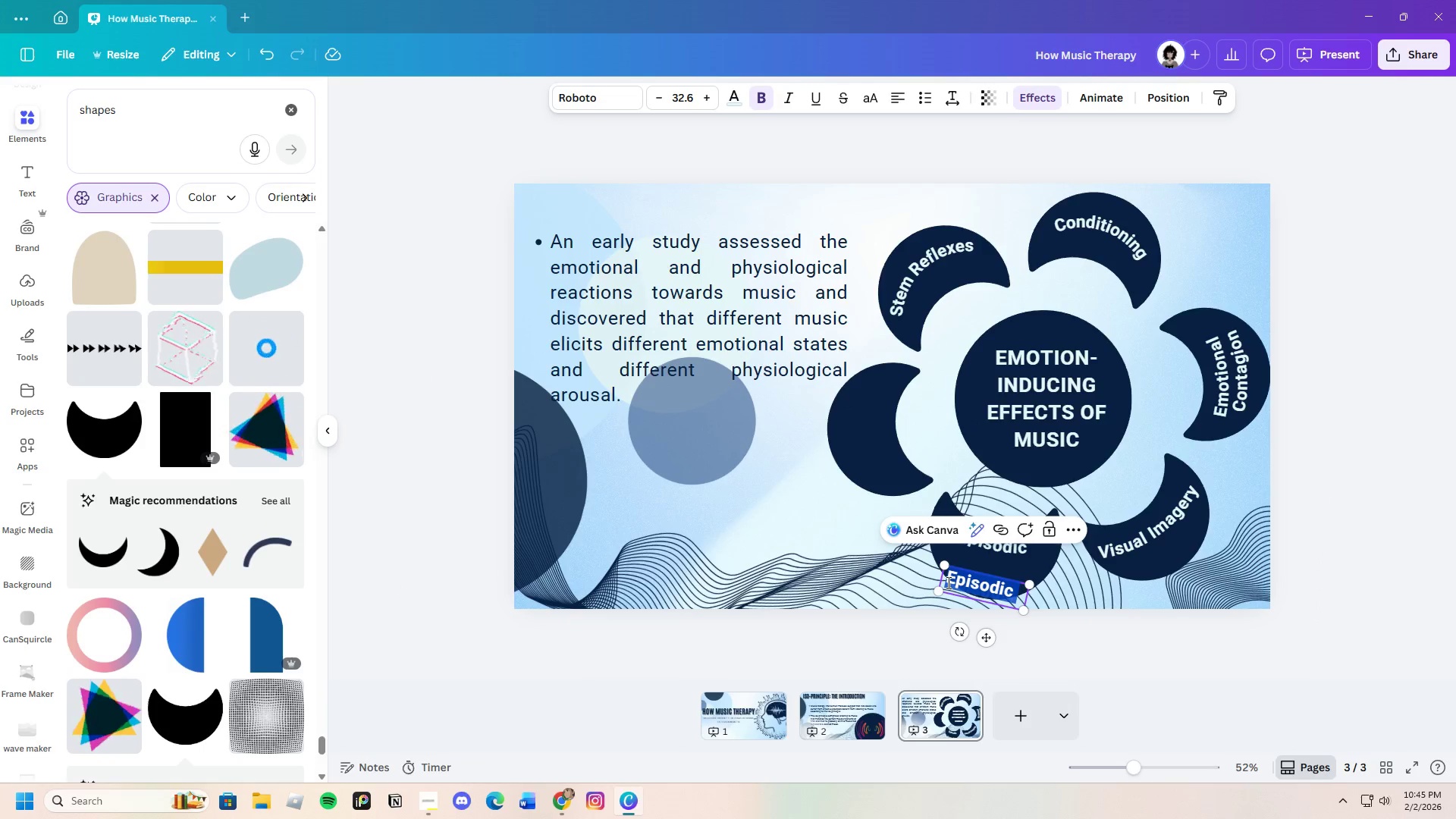 
key(Backspace)
 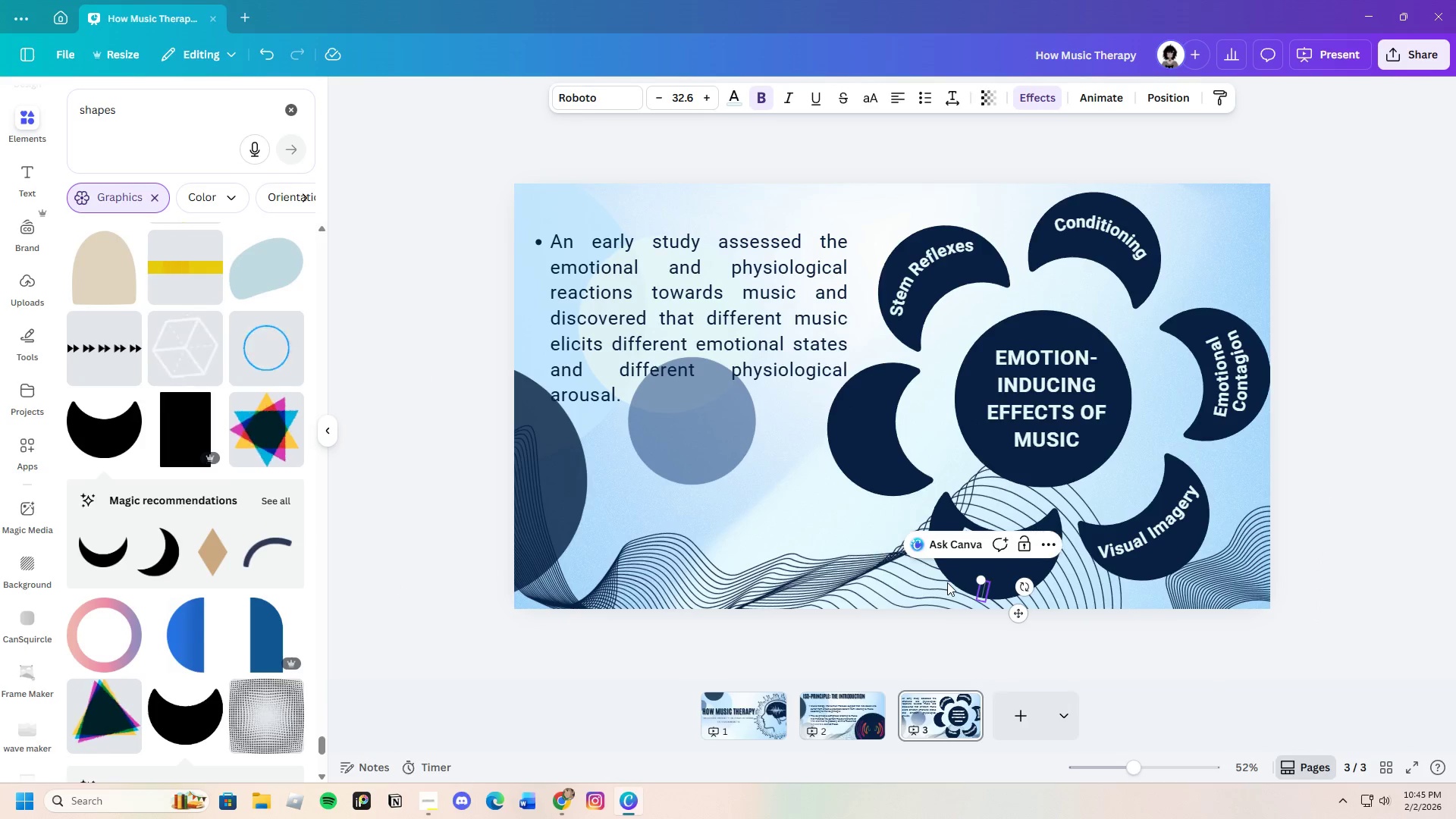 
key(Control+V)
 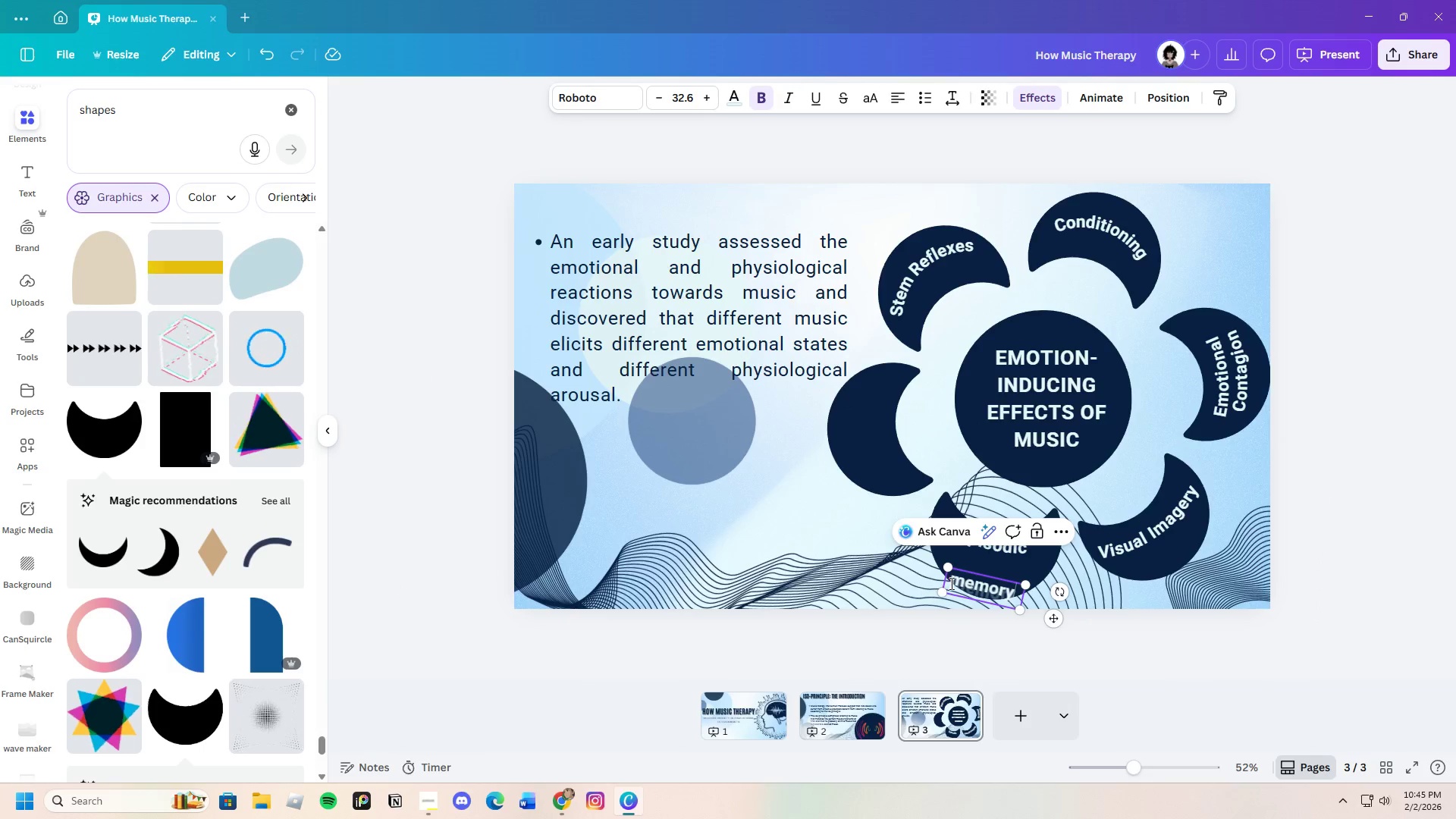 
left_click([964, 582])
 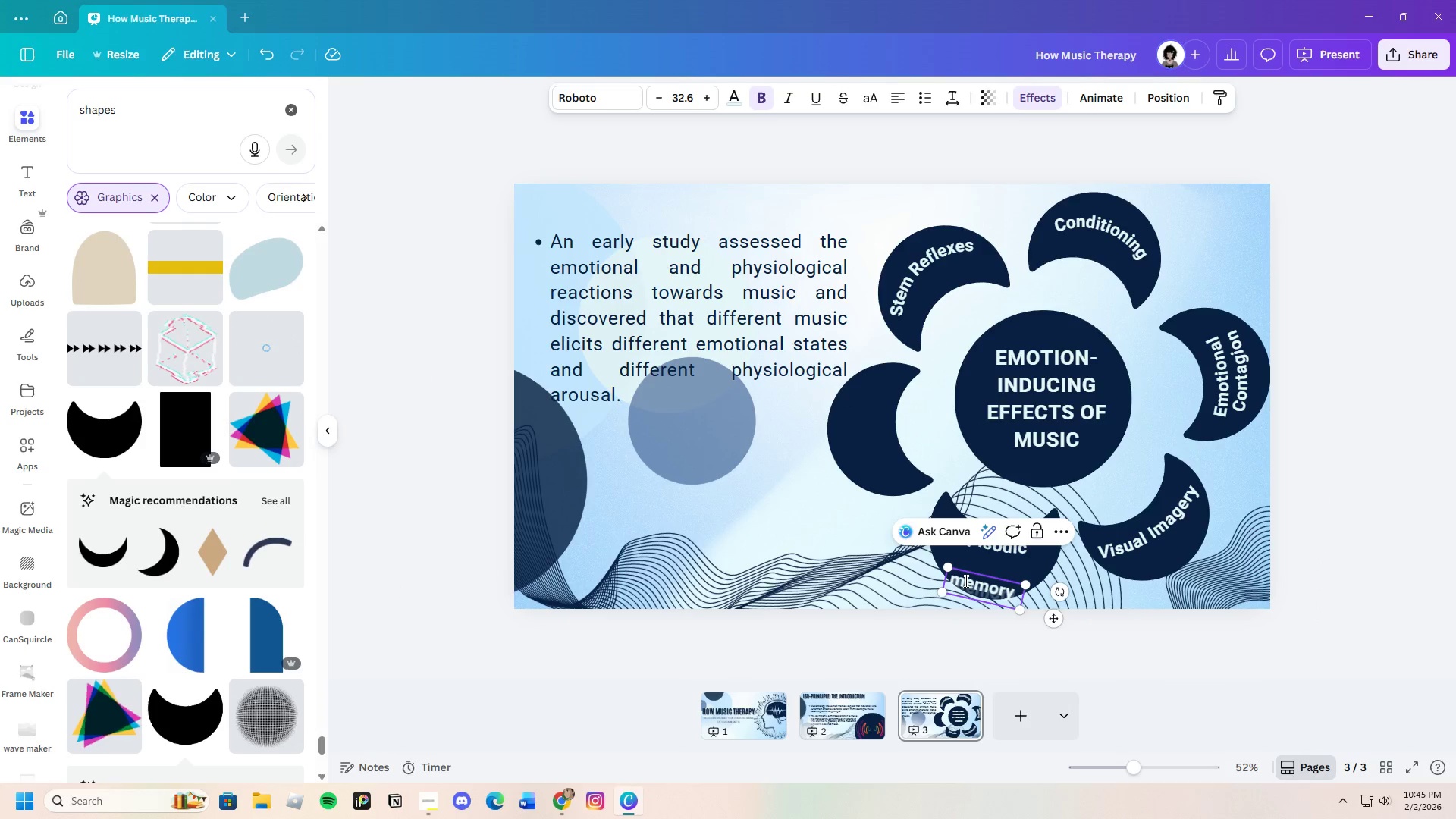 
key(Backspace)
 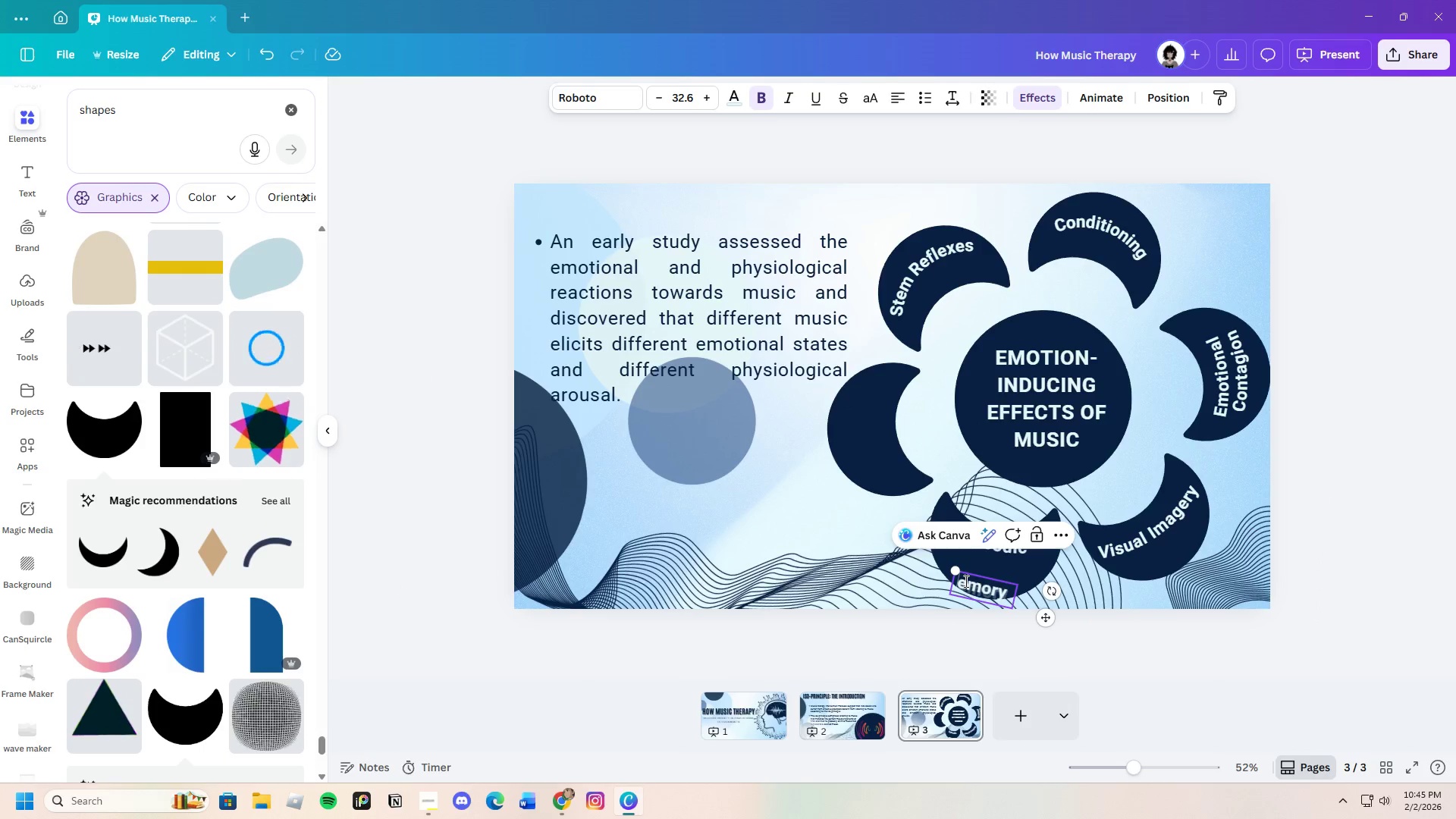 
key(Shift+M)
 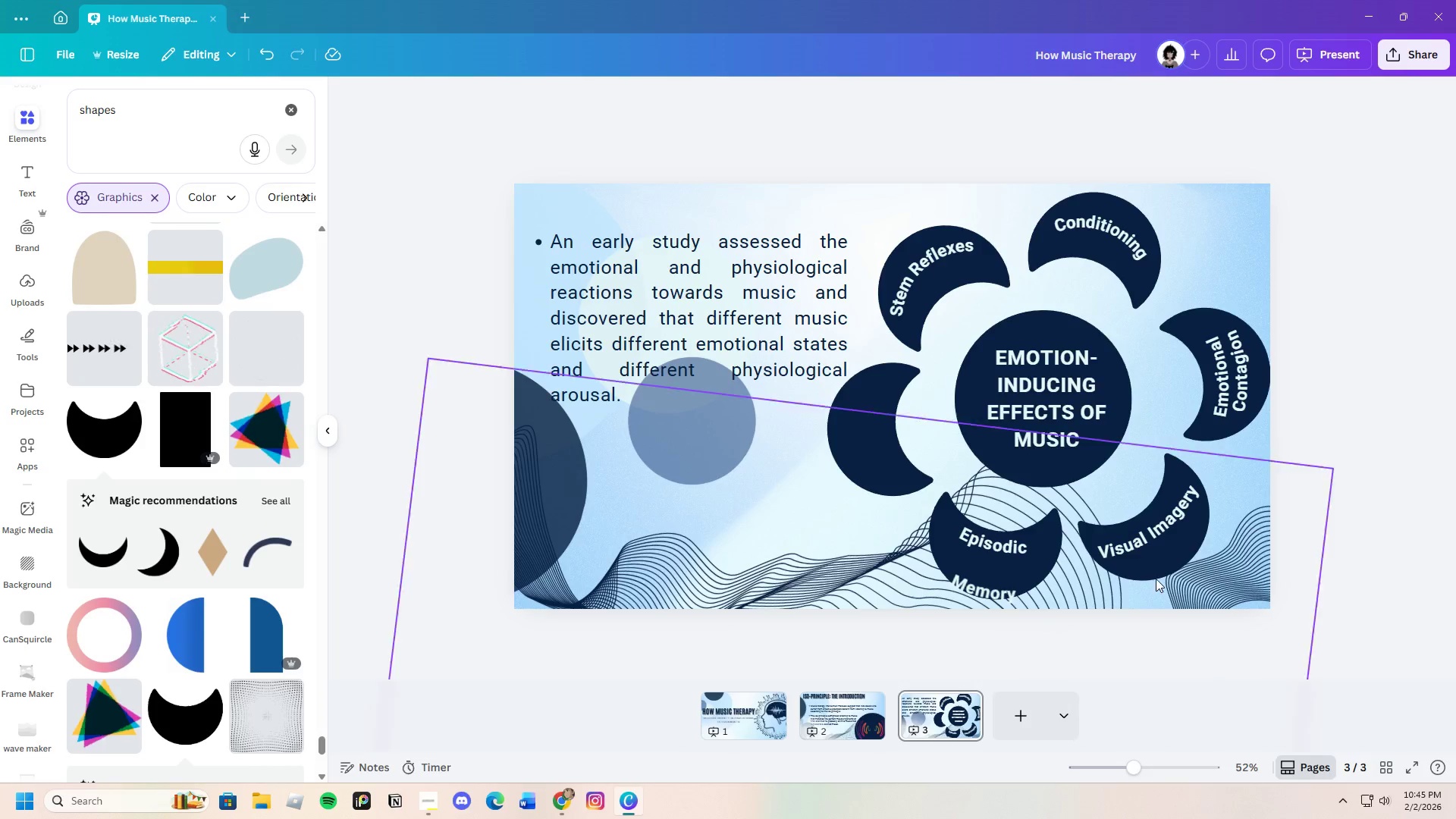 
left_click_drag(start_coordinate=[981, 587], to_coordinate=[984, 565])
 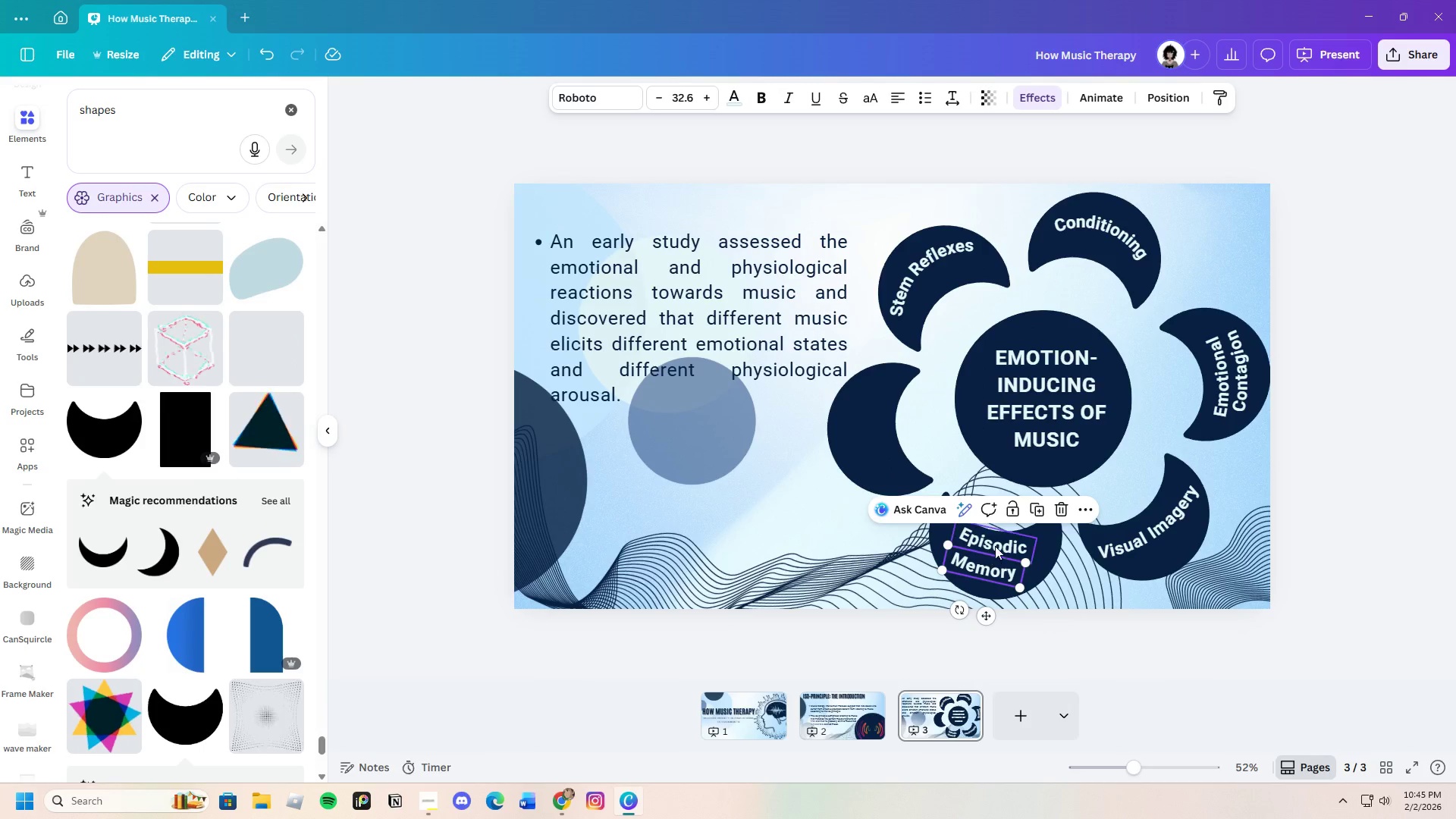 
left_click([995, 545])
 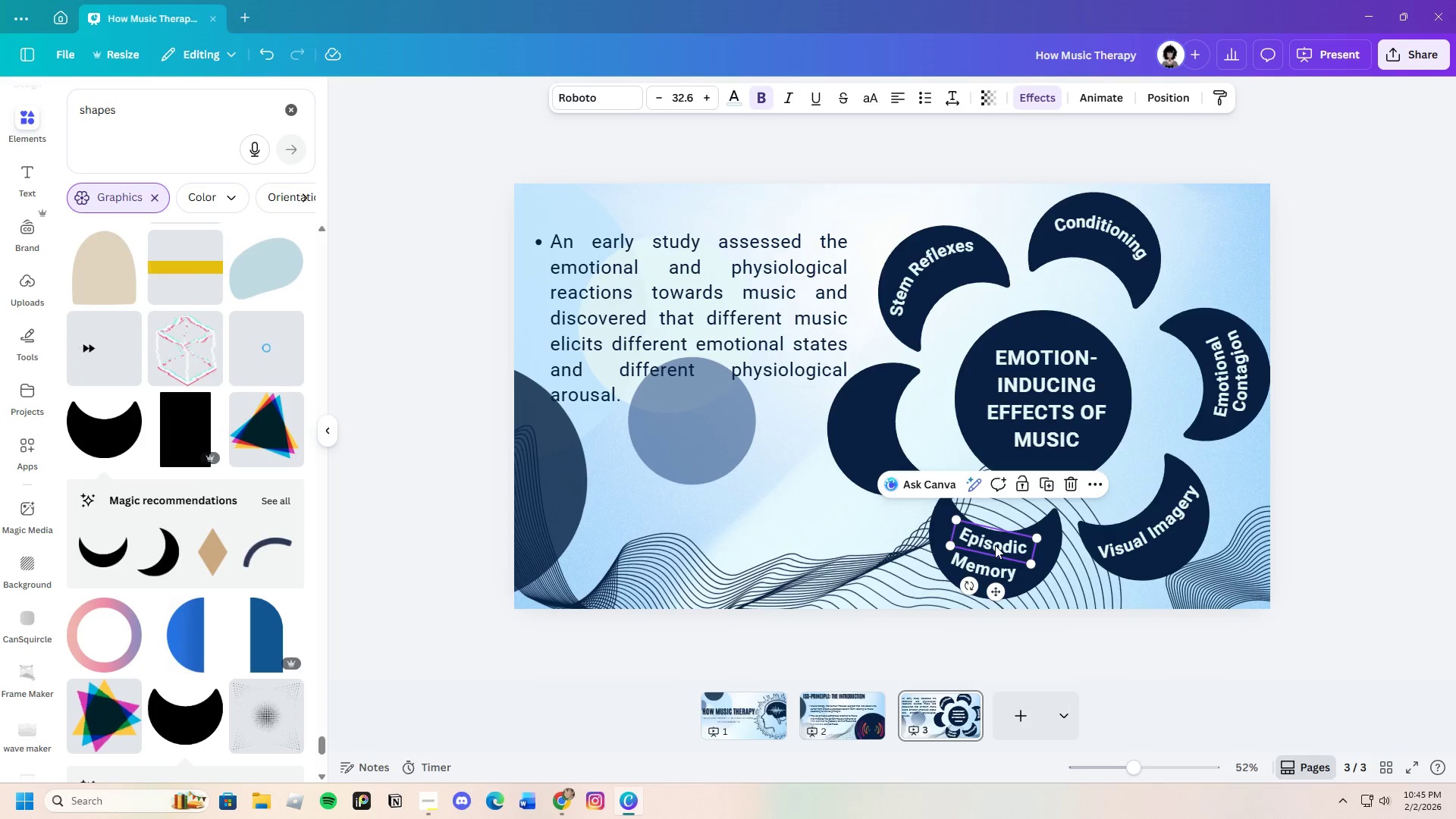 
left_click_drag(start_coordinate=[995, 545], to_coordinate=[993, 551])
 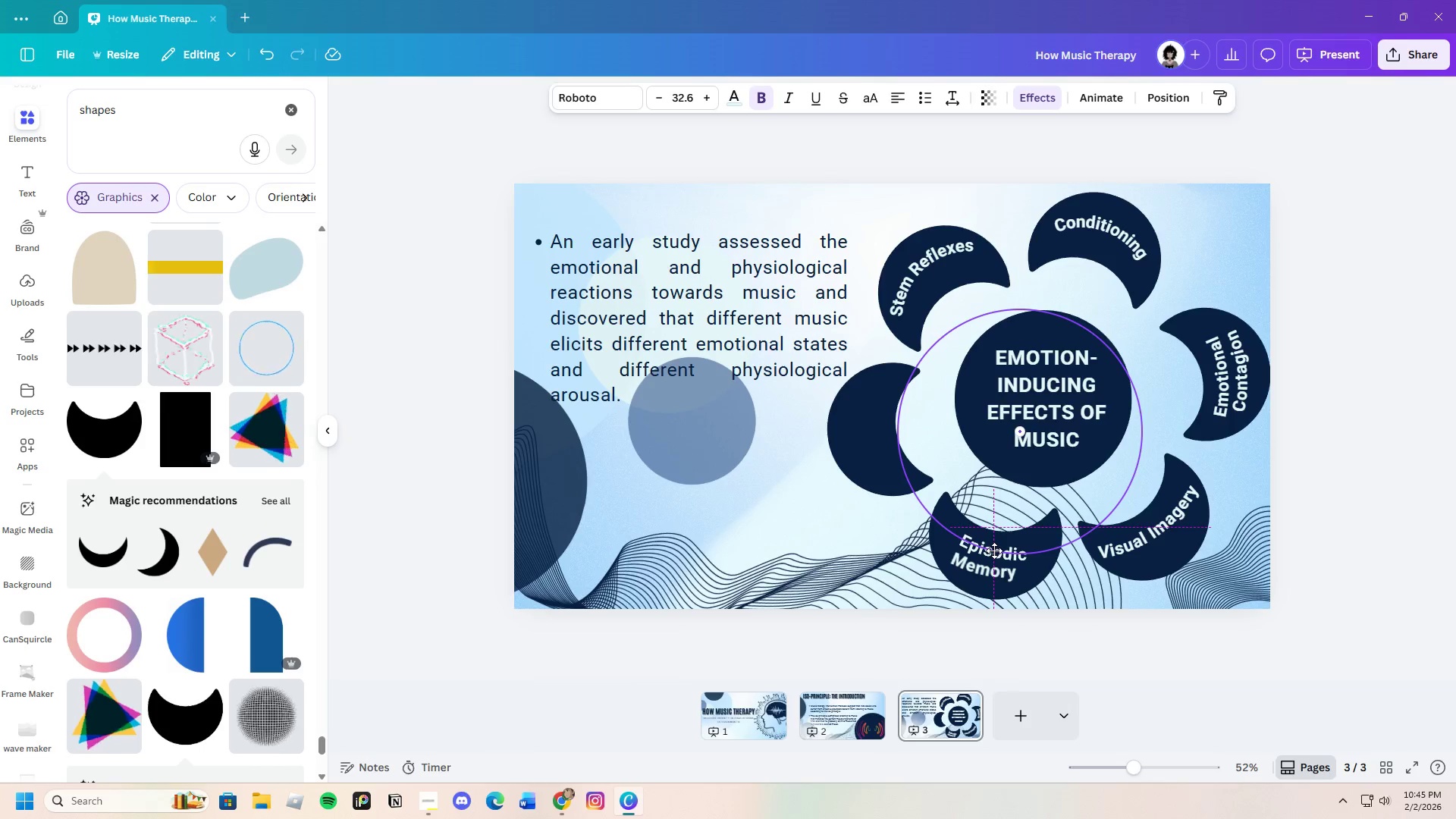 
wait(5.84)
 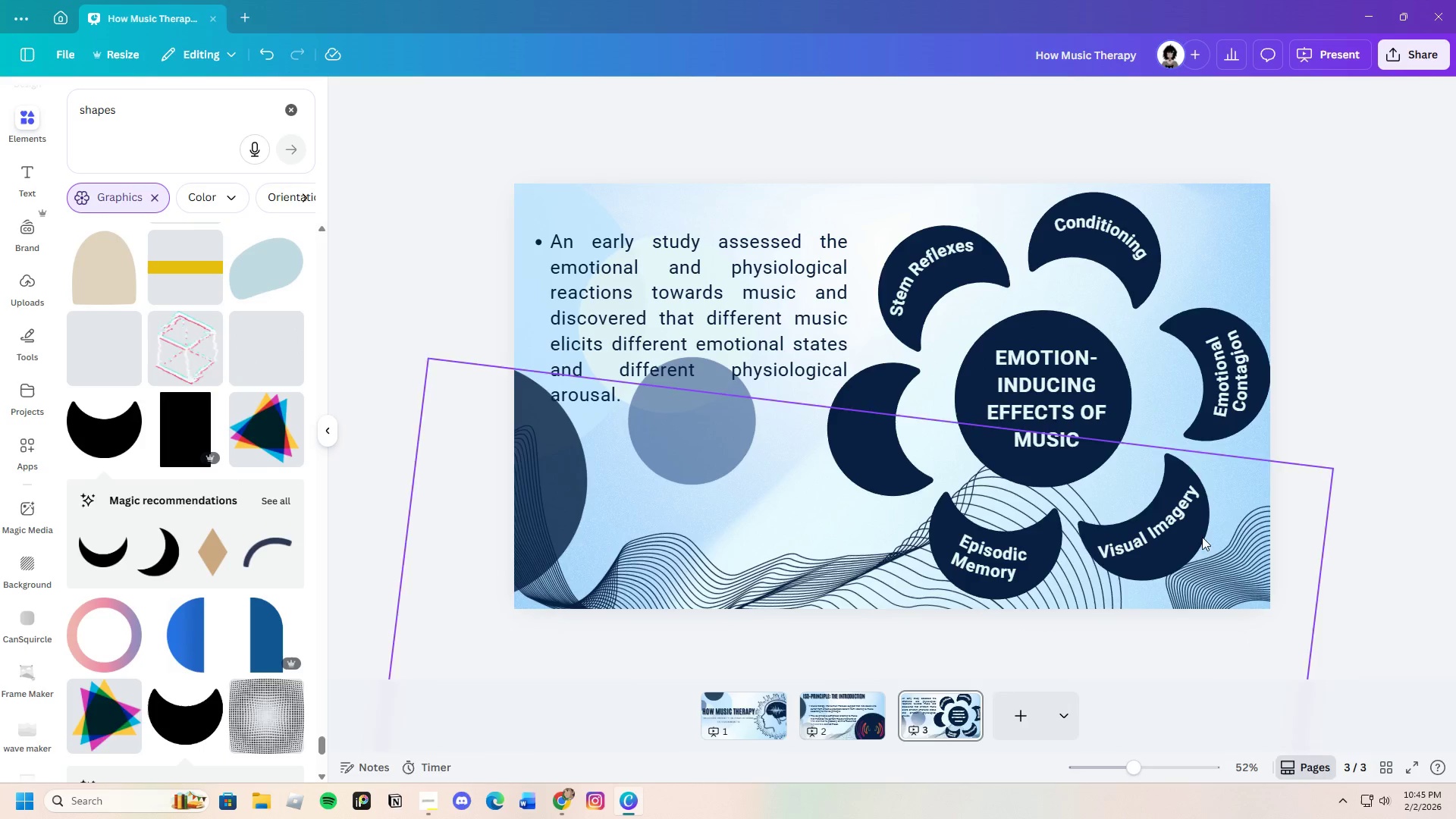 
left_click([1379, 532])
 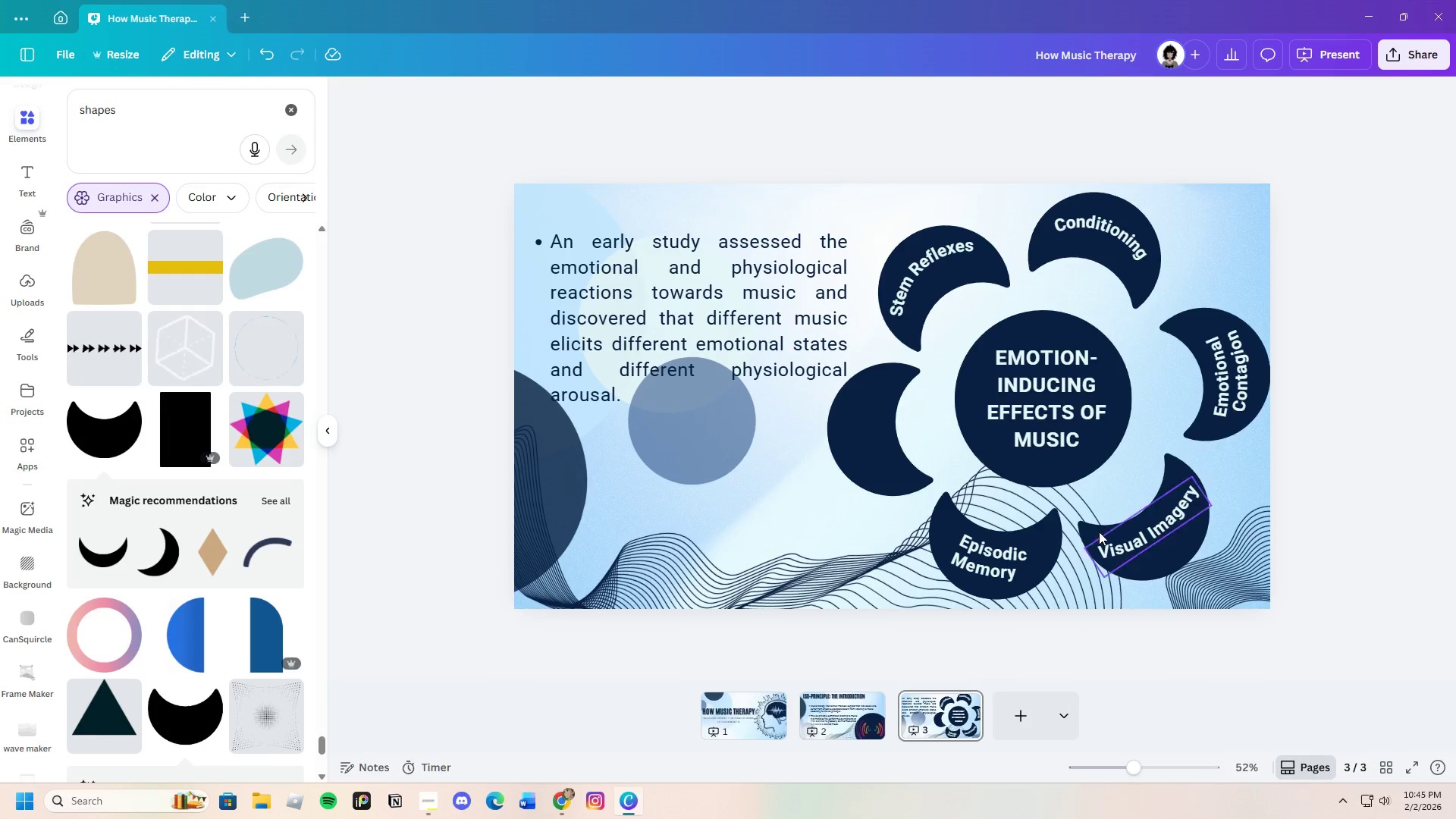 
left_click([995, 549])
 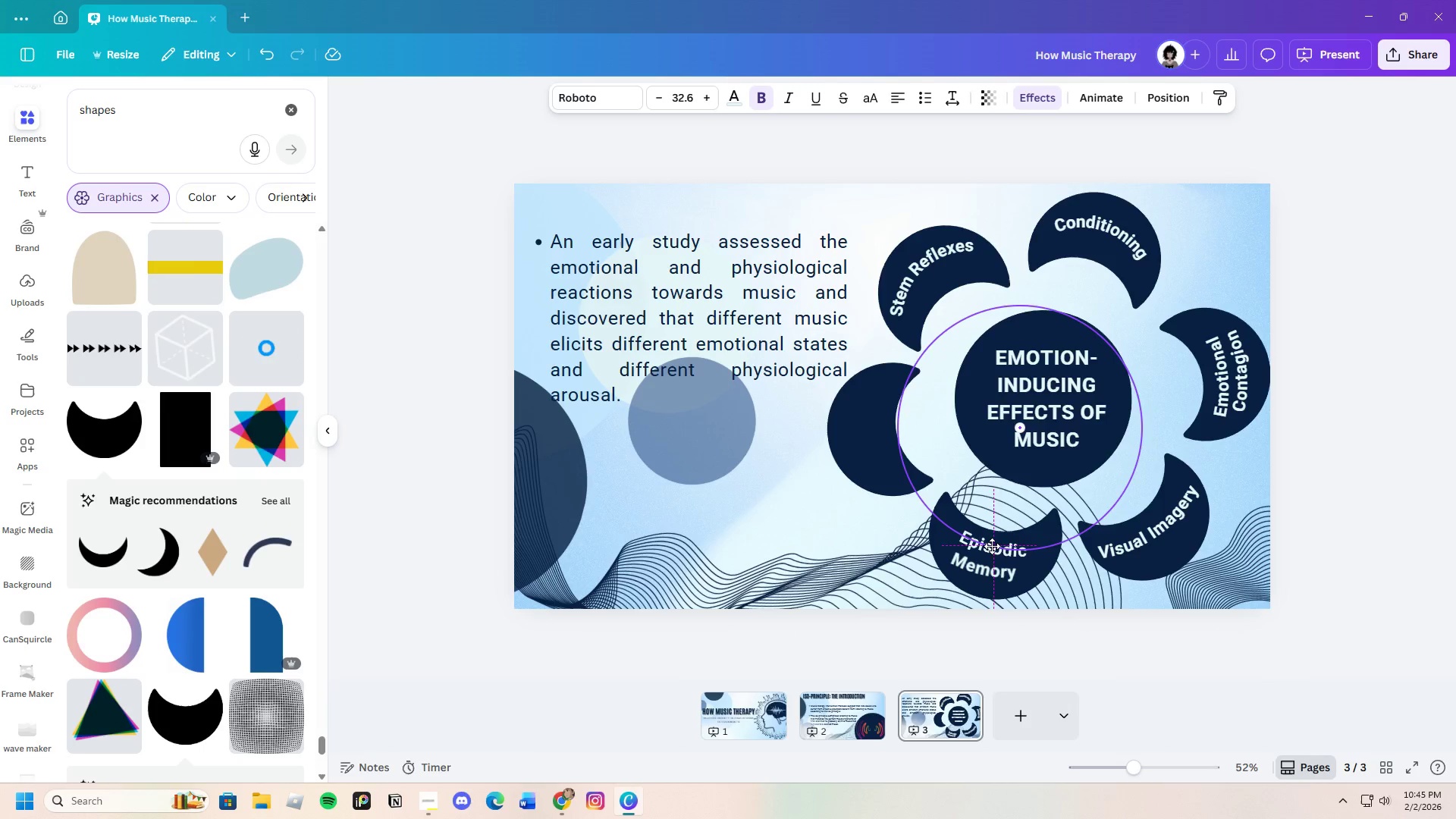 
left_click([1313, 518])
 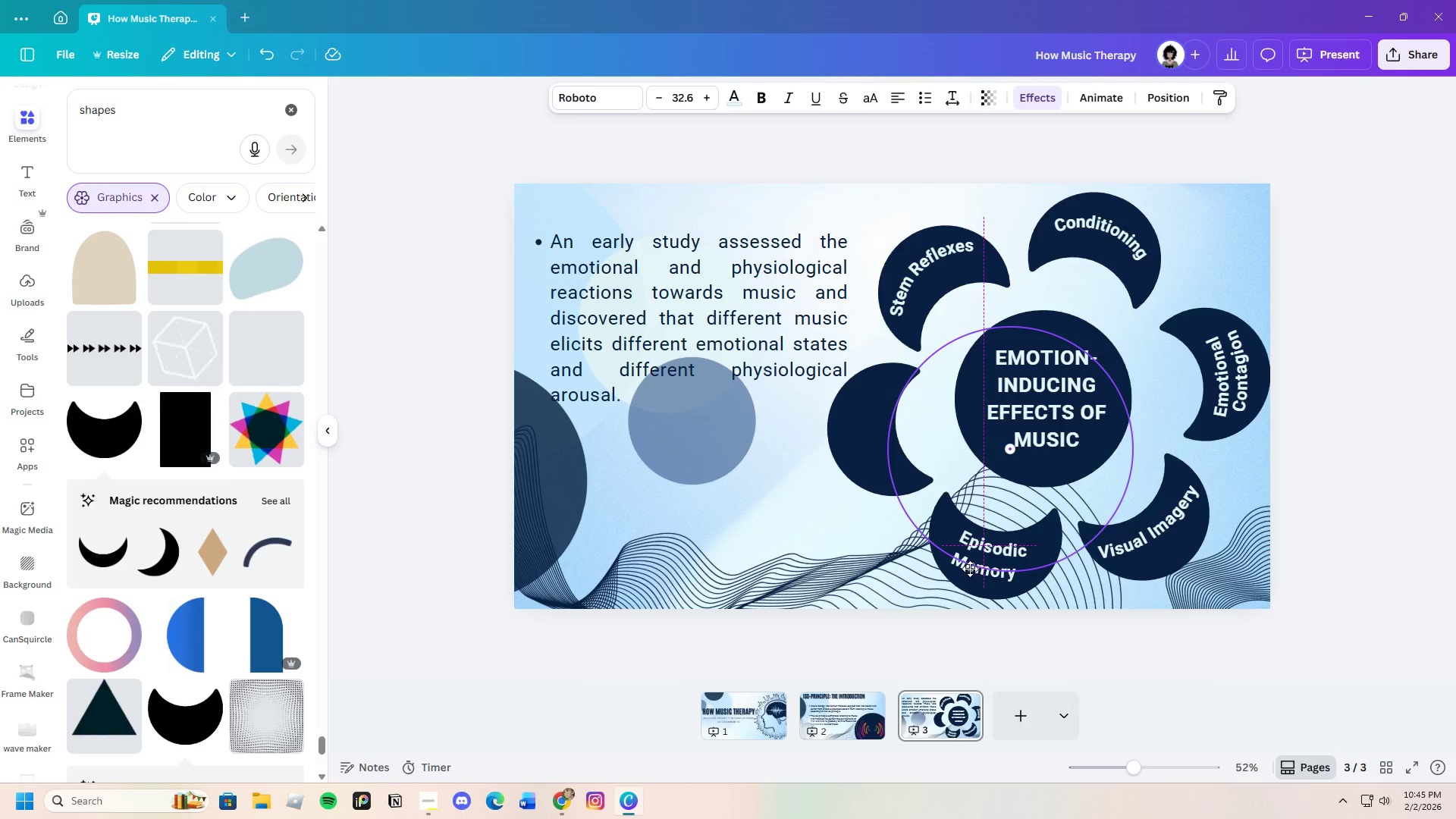 
wait(7.38)
 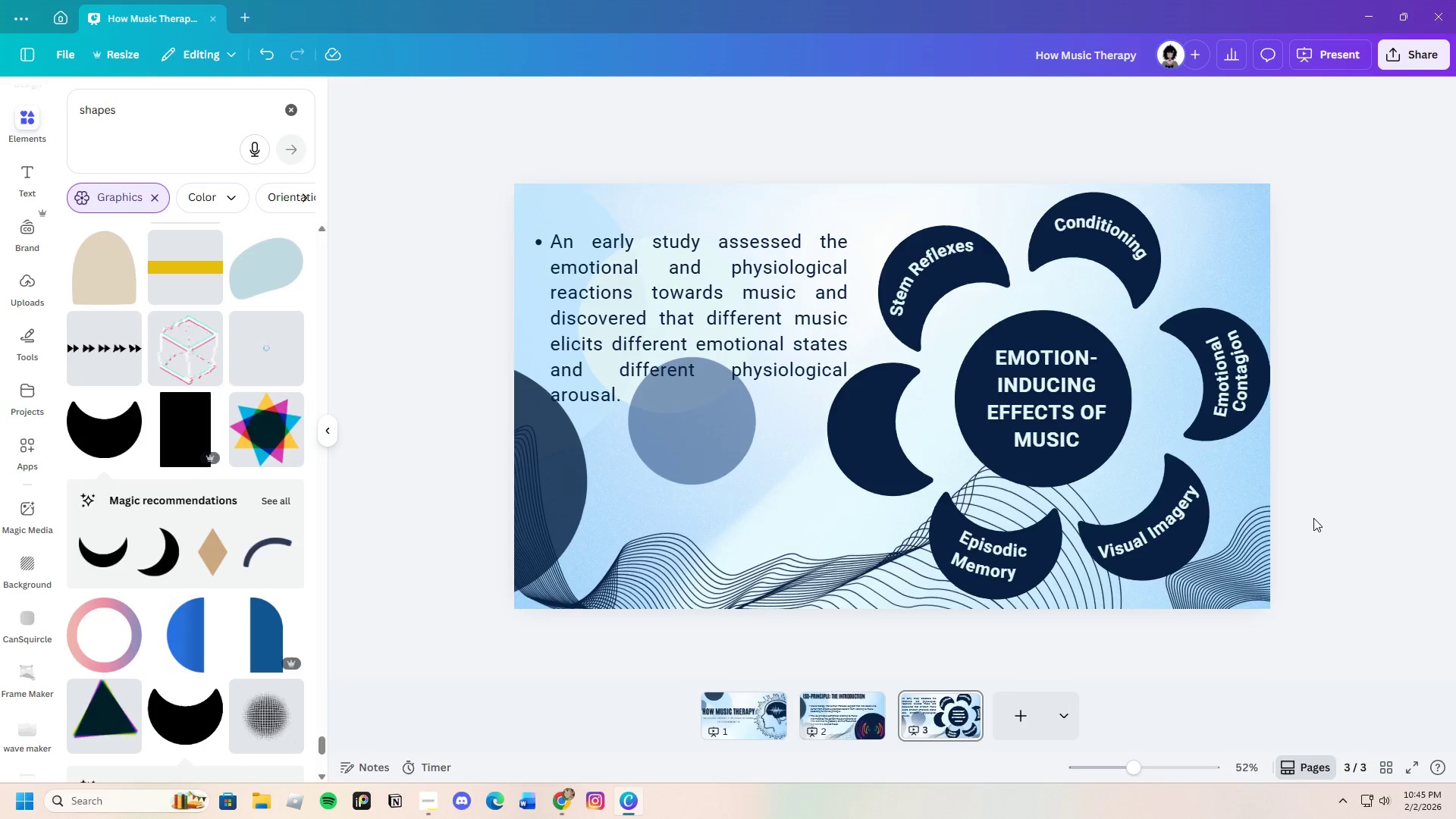 
left_click_drag(start_coordinate=[972, 569], to_coordinate=[976, 565])
 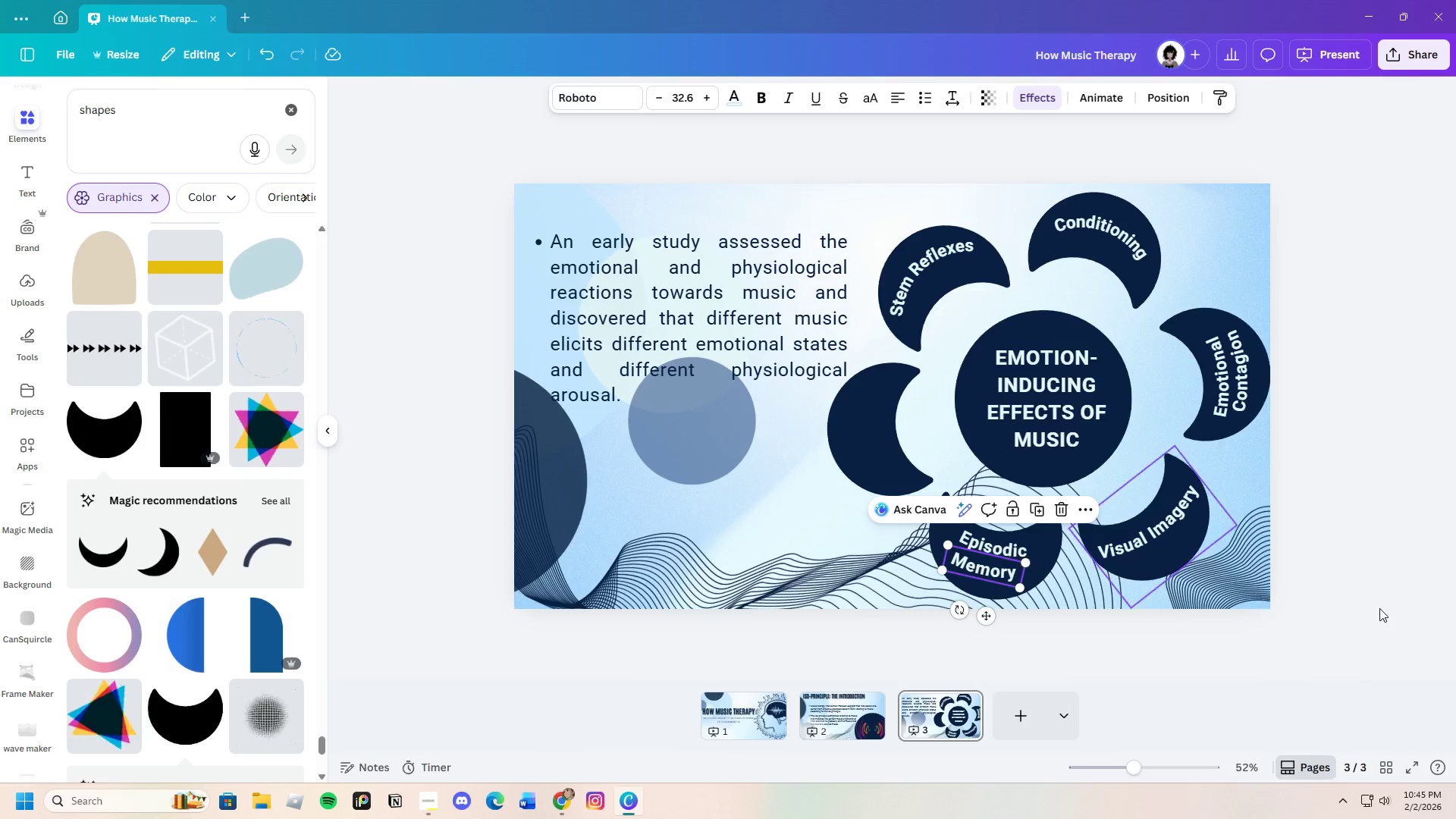 
left_click([1418, 608])
 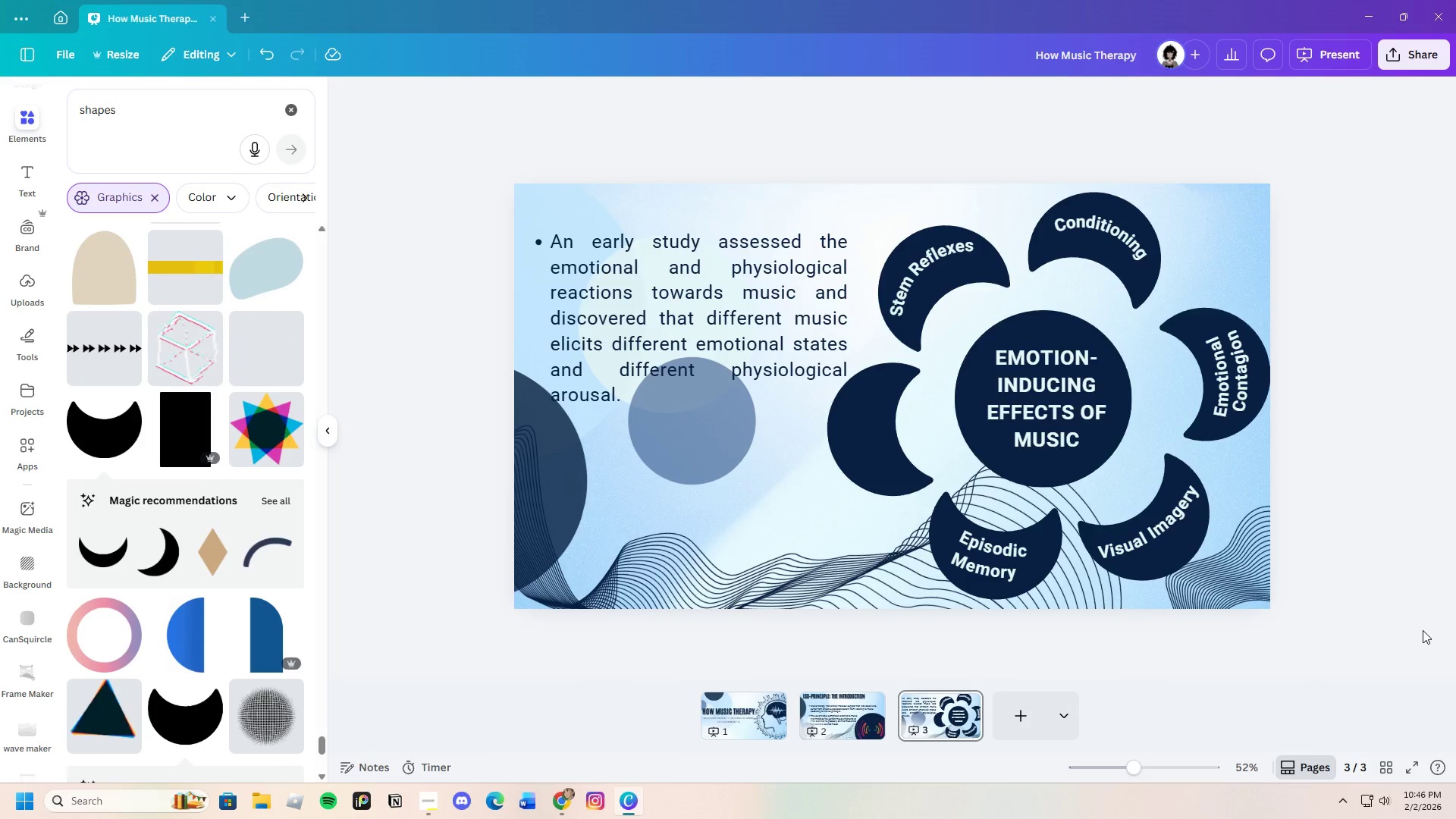 
wait(6.83)
 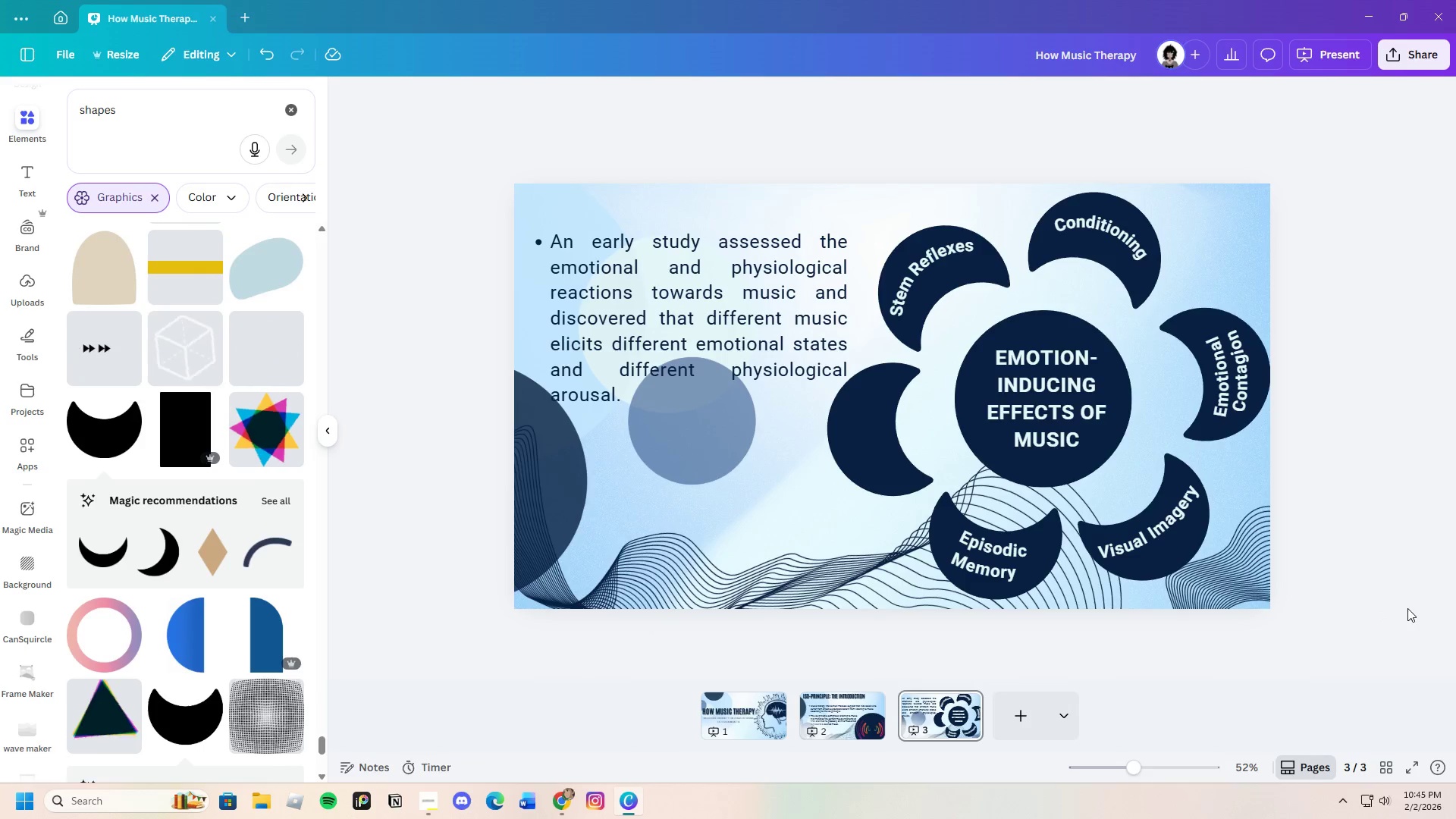 
left_click([1223, 384])
 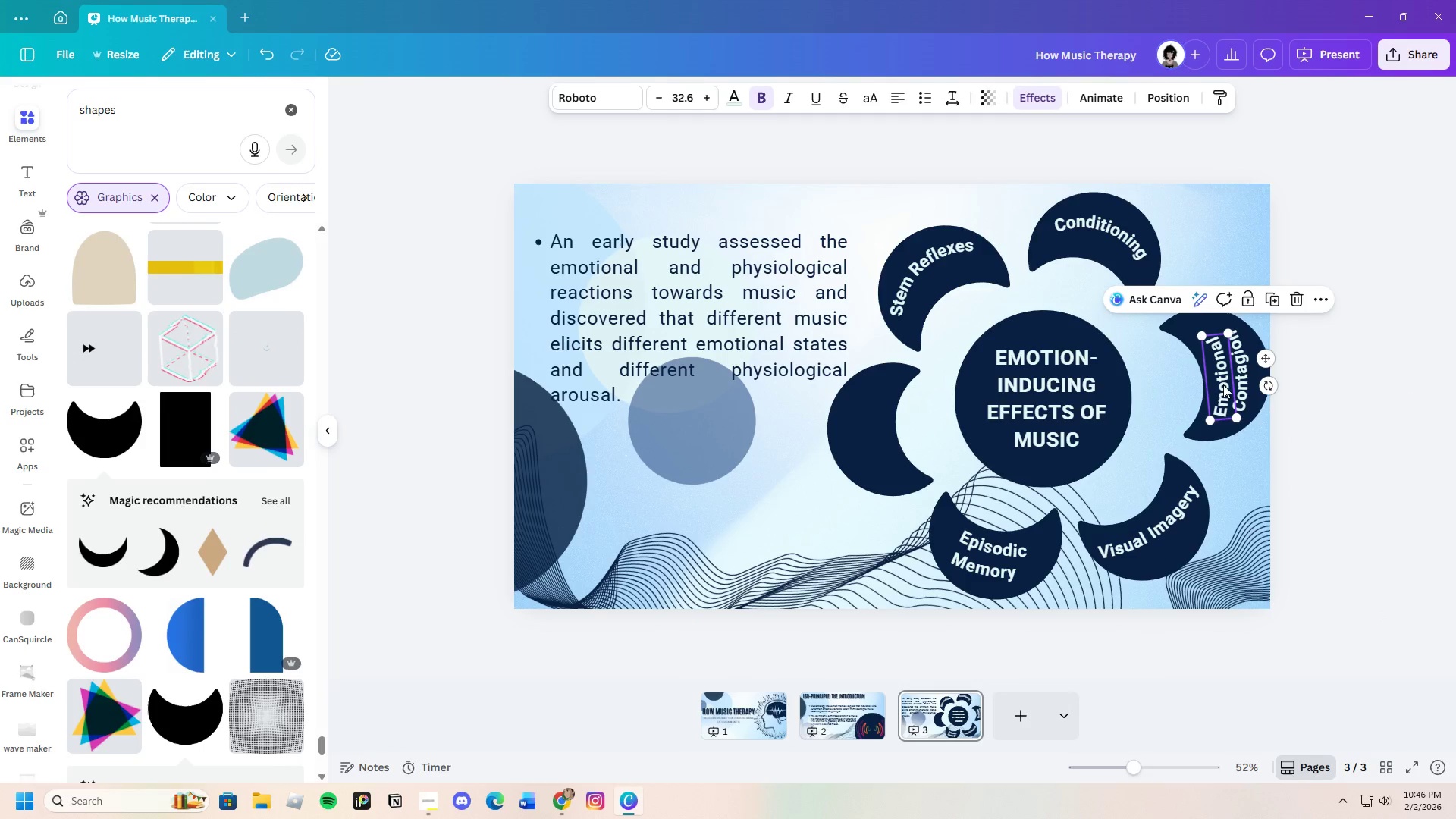 
left_click_drag(start_coordinate=[1223, 384], to_coordinate=[1219, 383])
 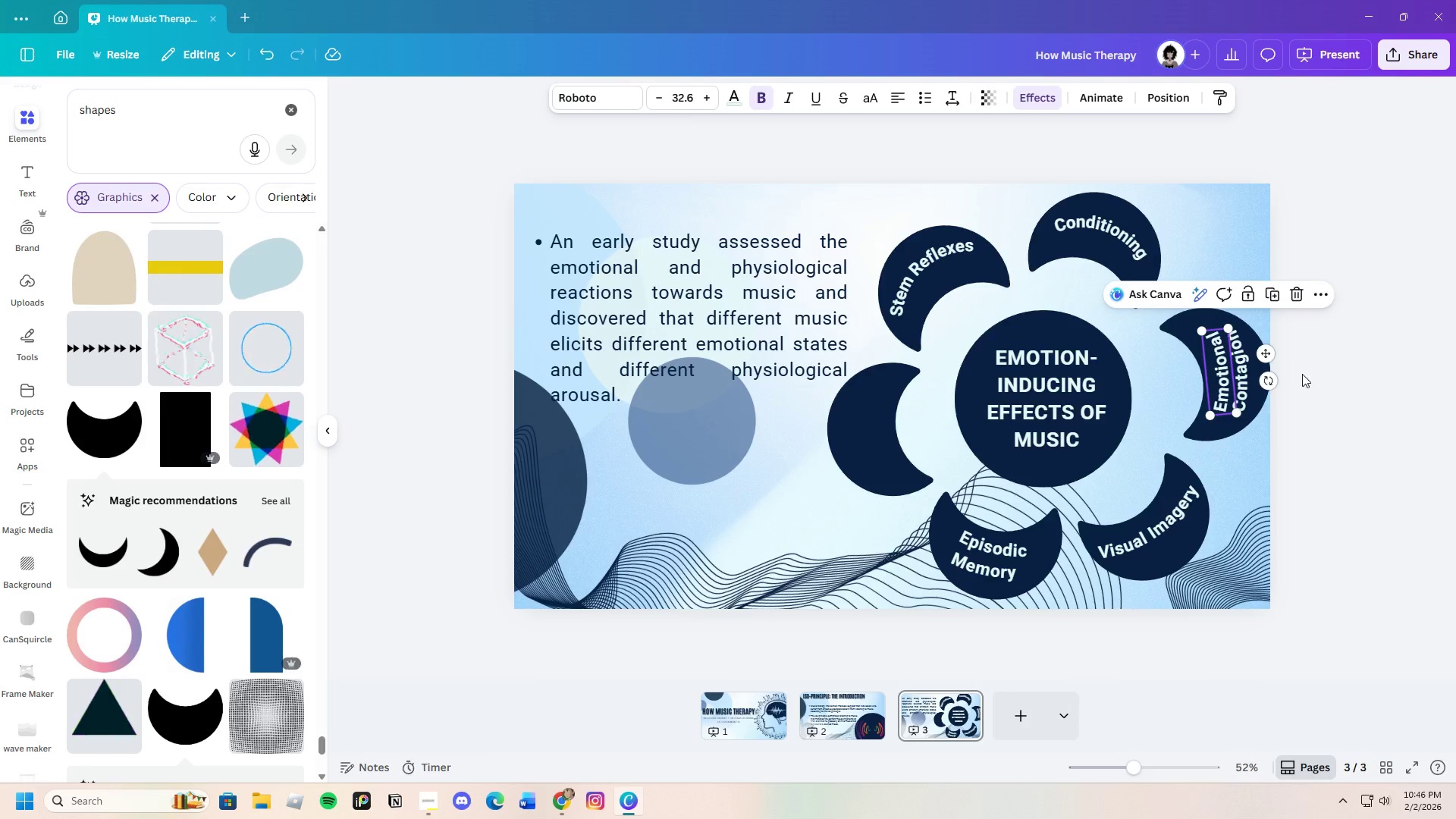 
left_click([1307, 374])
 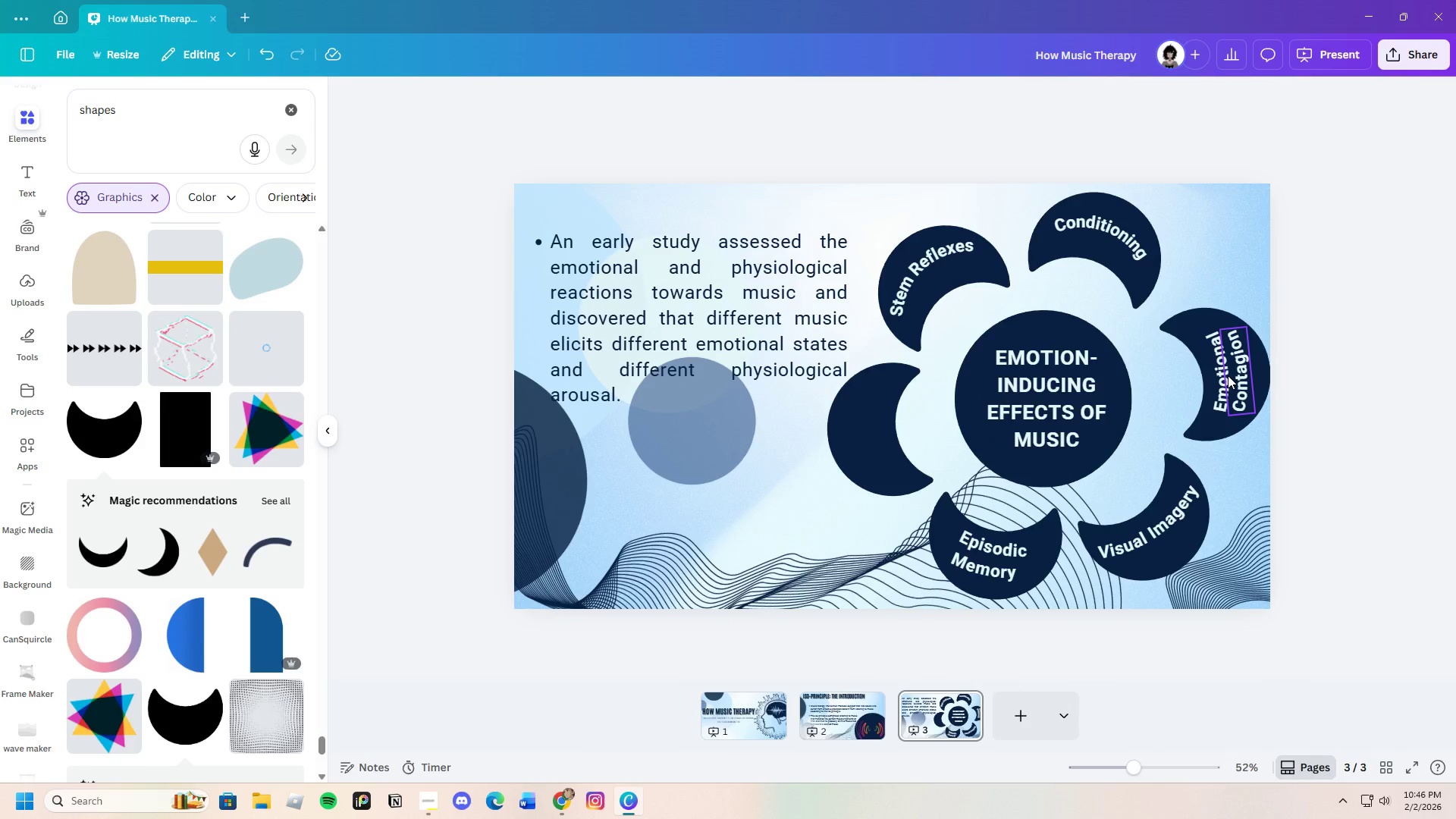 
left_click([1221, 373])
 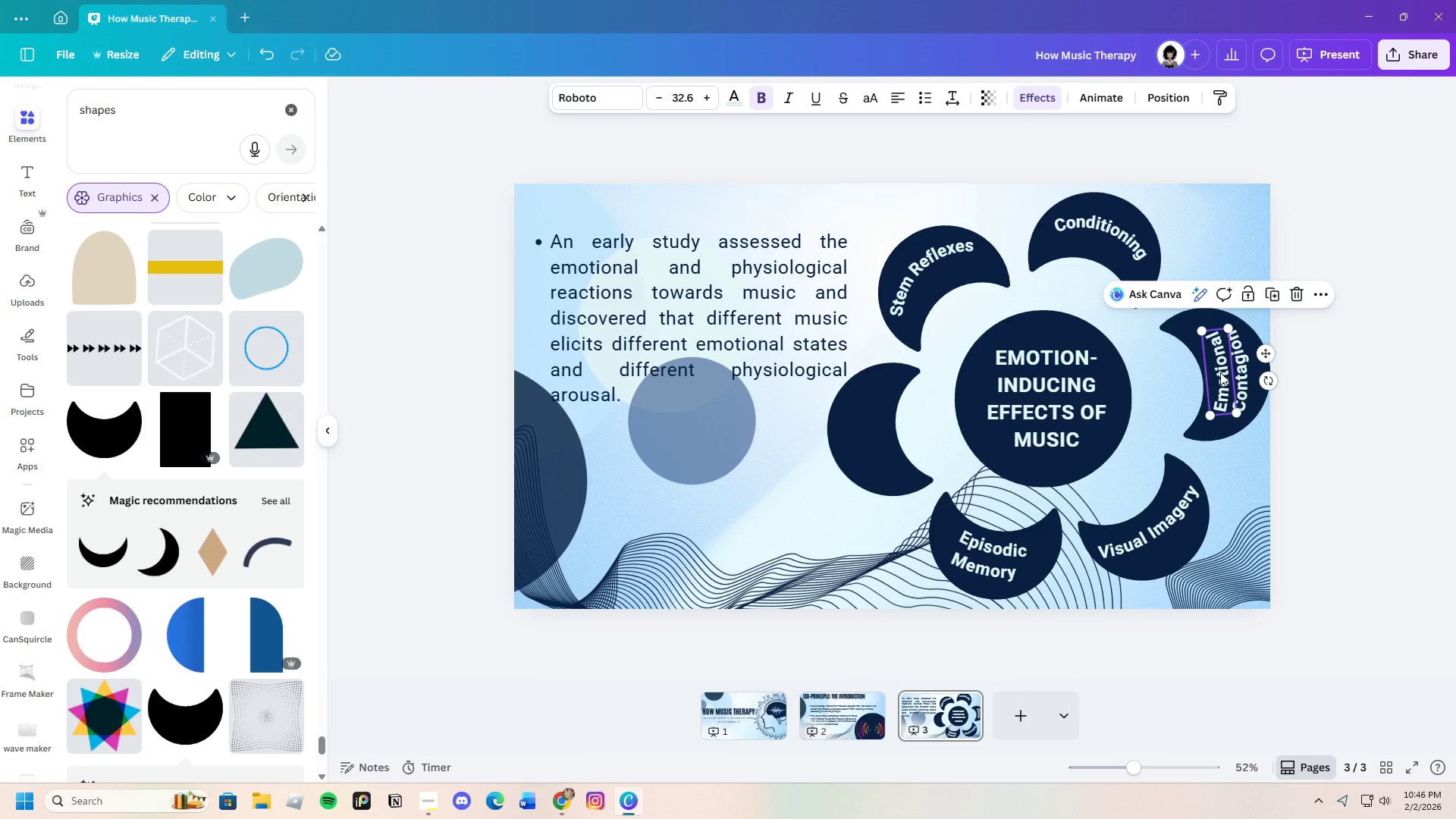 
left_click_drag(start_coordinate=[1220, 372], to_coordinate=[1217, 378])
 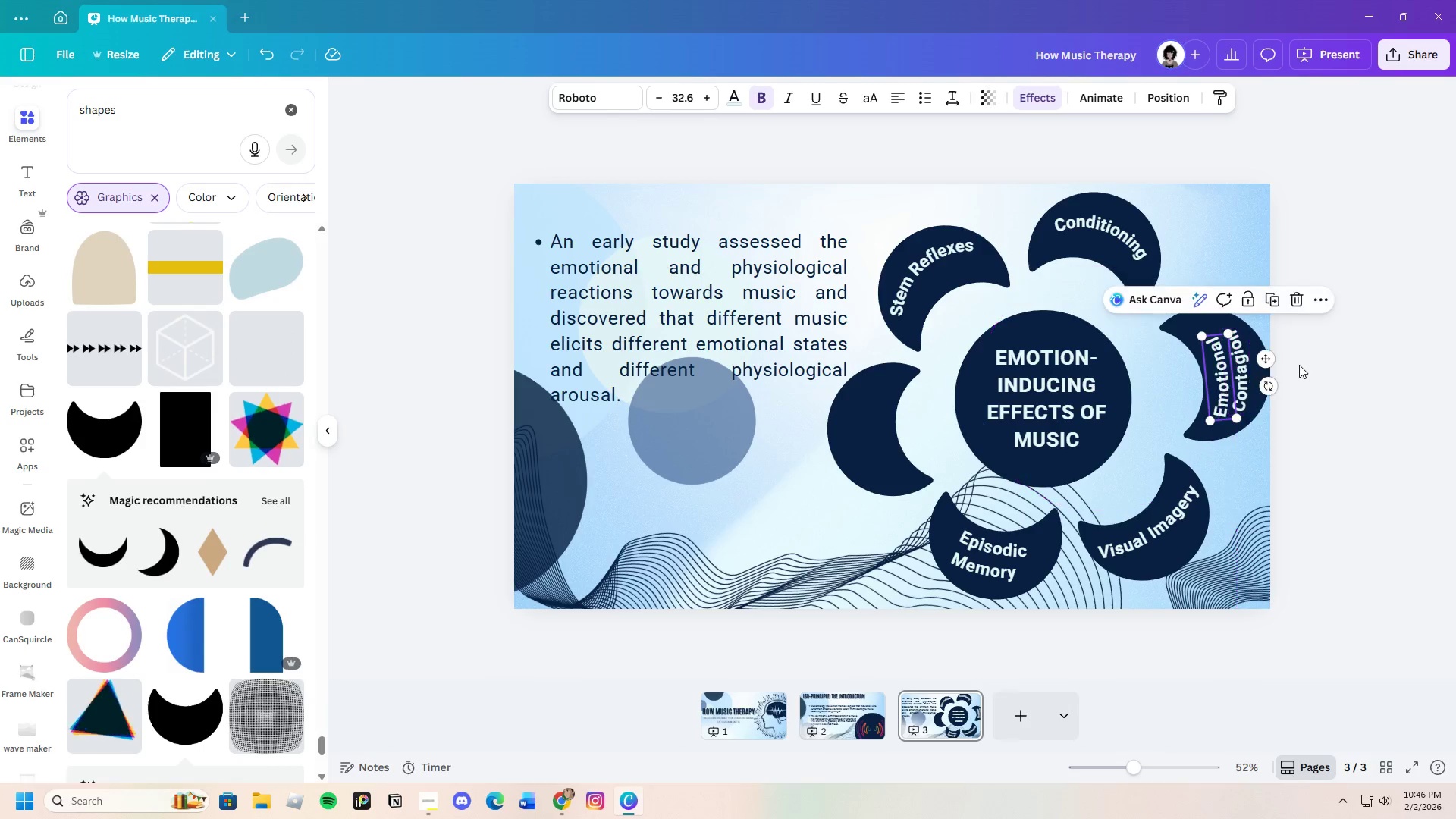 
left_click([1299, 365])
 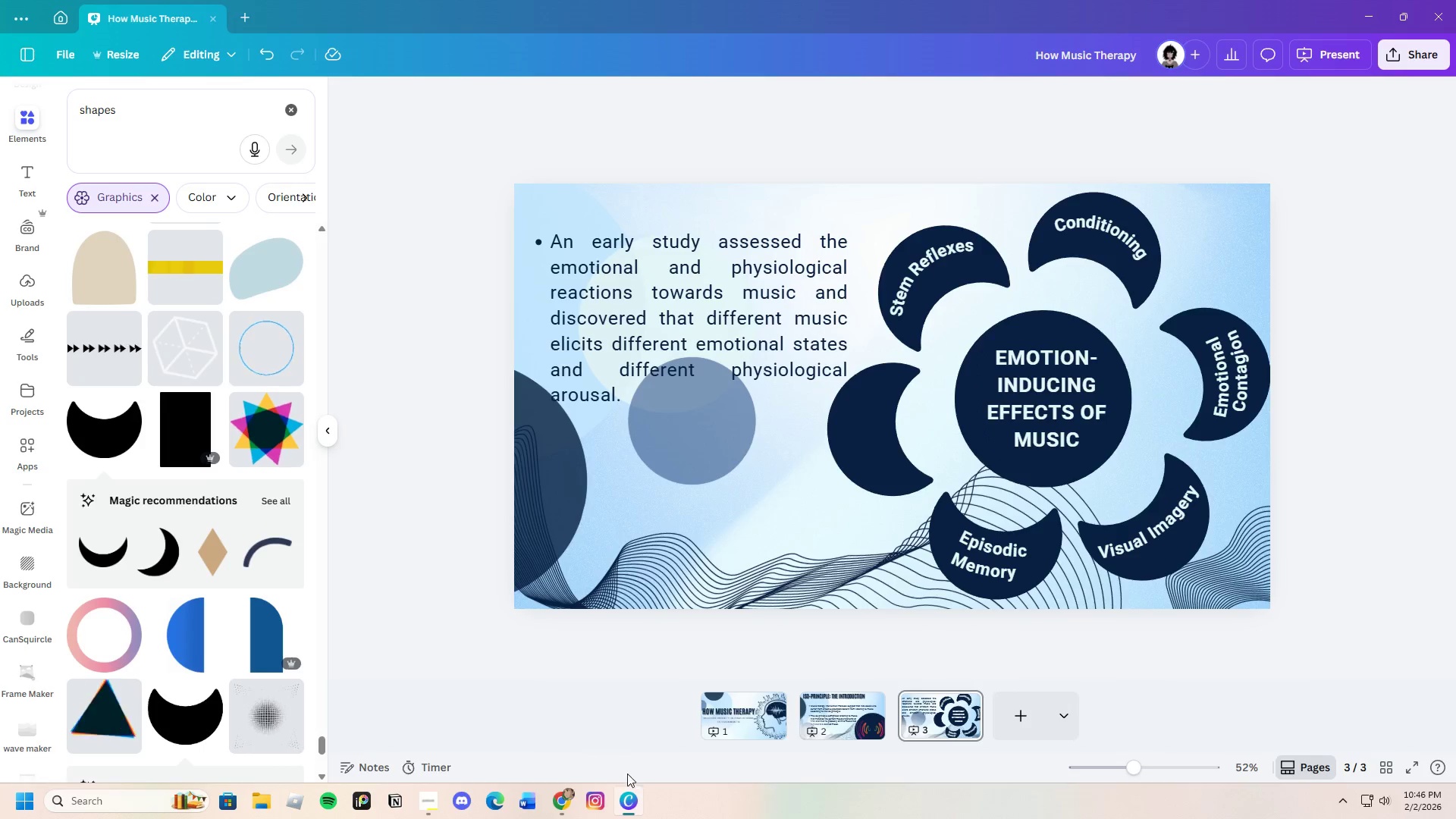 
left_click([562, 800])
 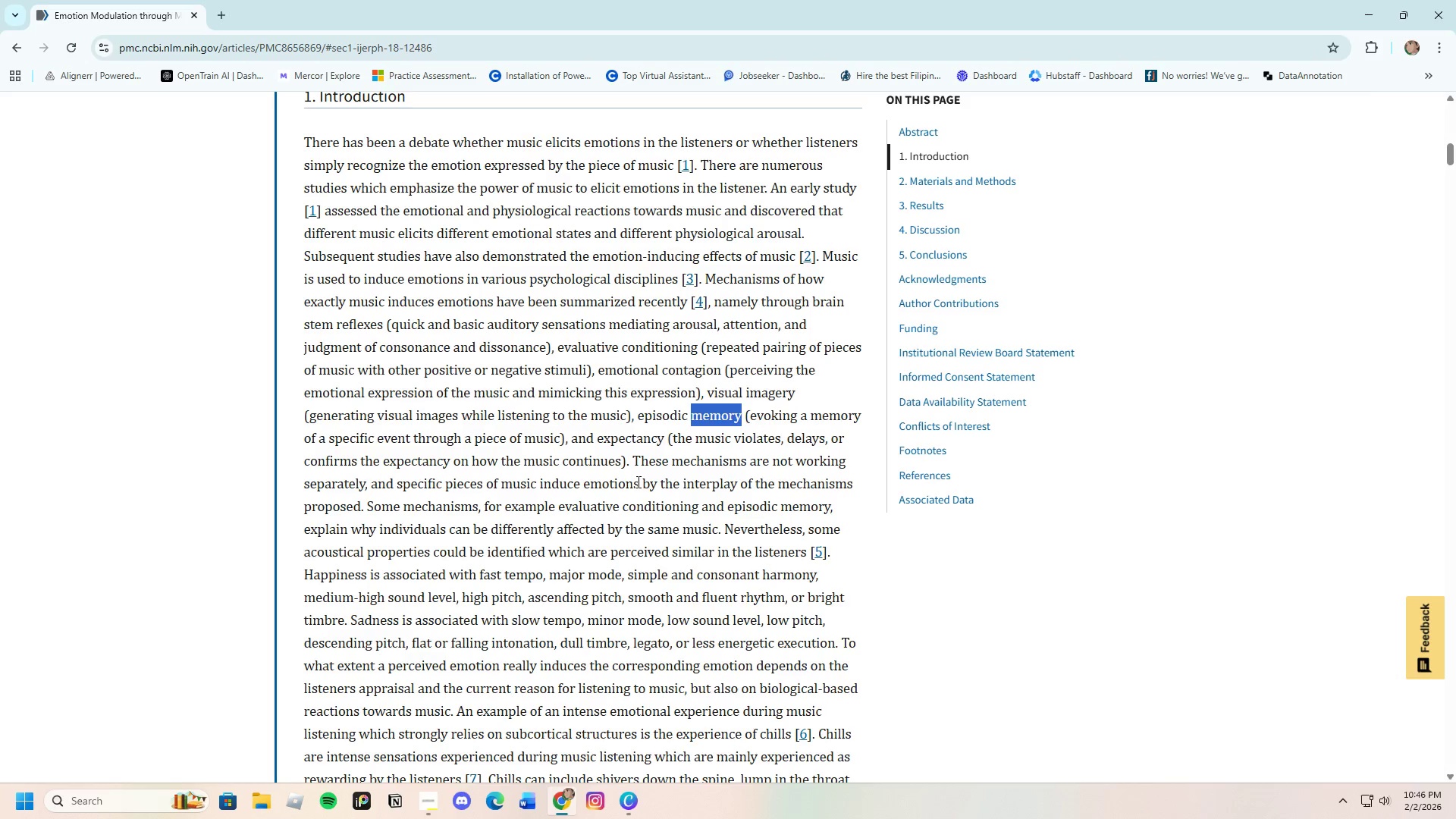 
left_click([637, 479])
 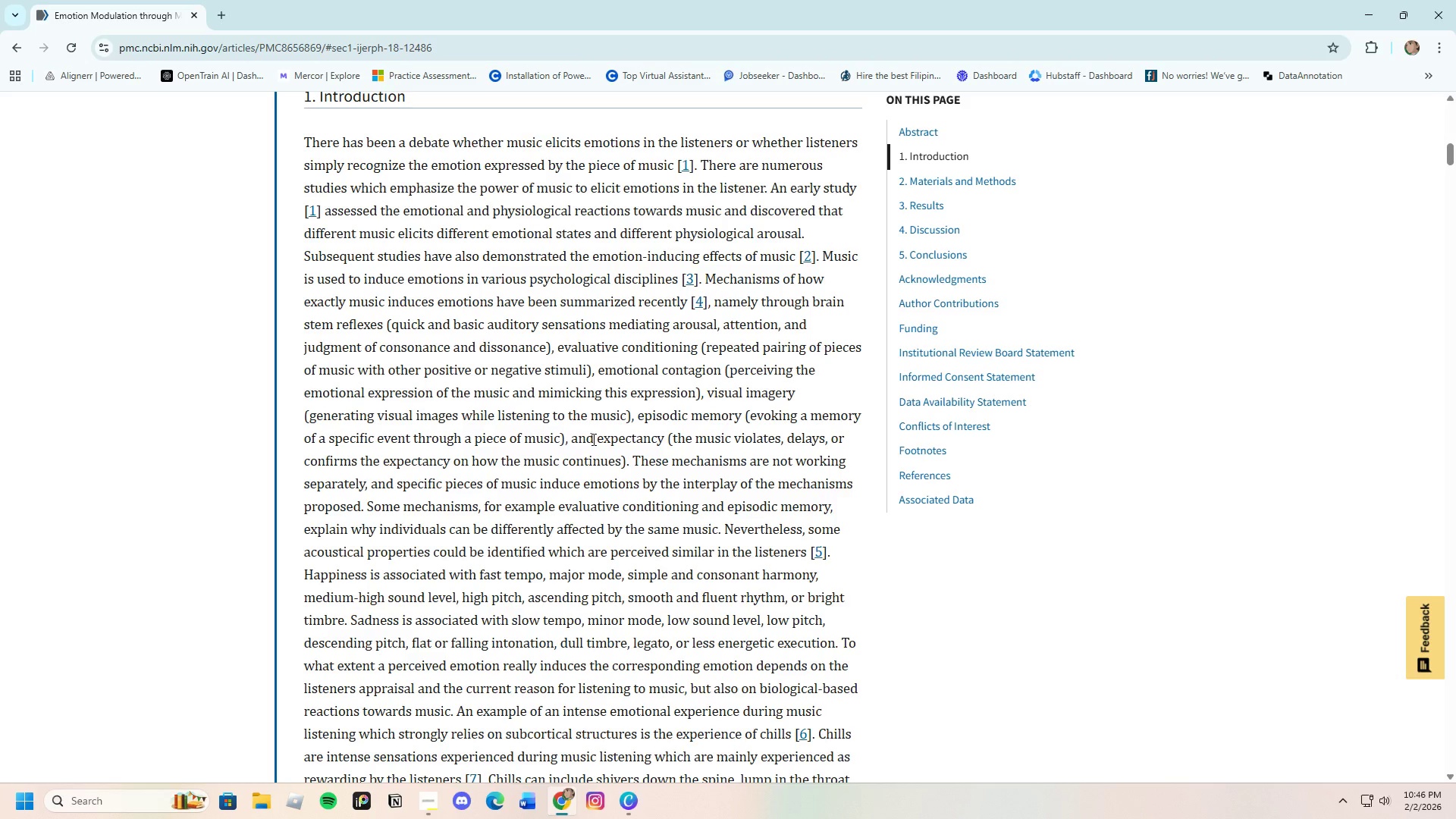 
left_click_drag(start_coordinate=[592, 439], to_coordinate=[666, 438])
 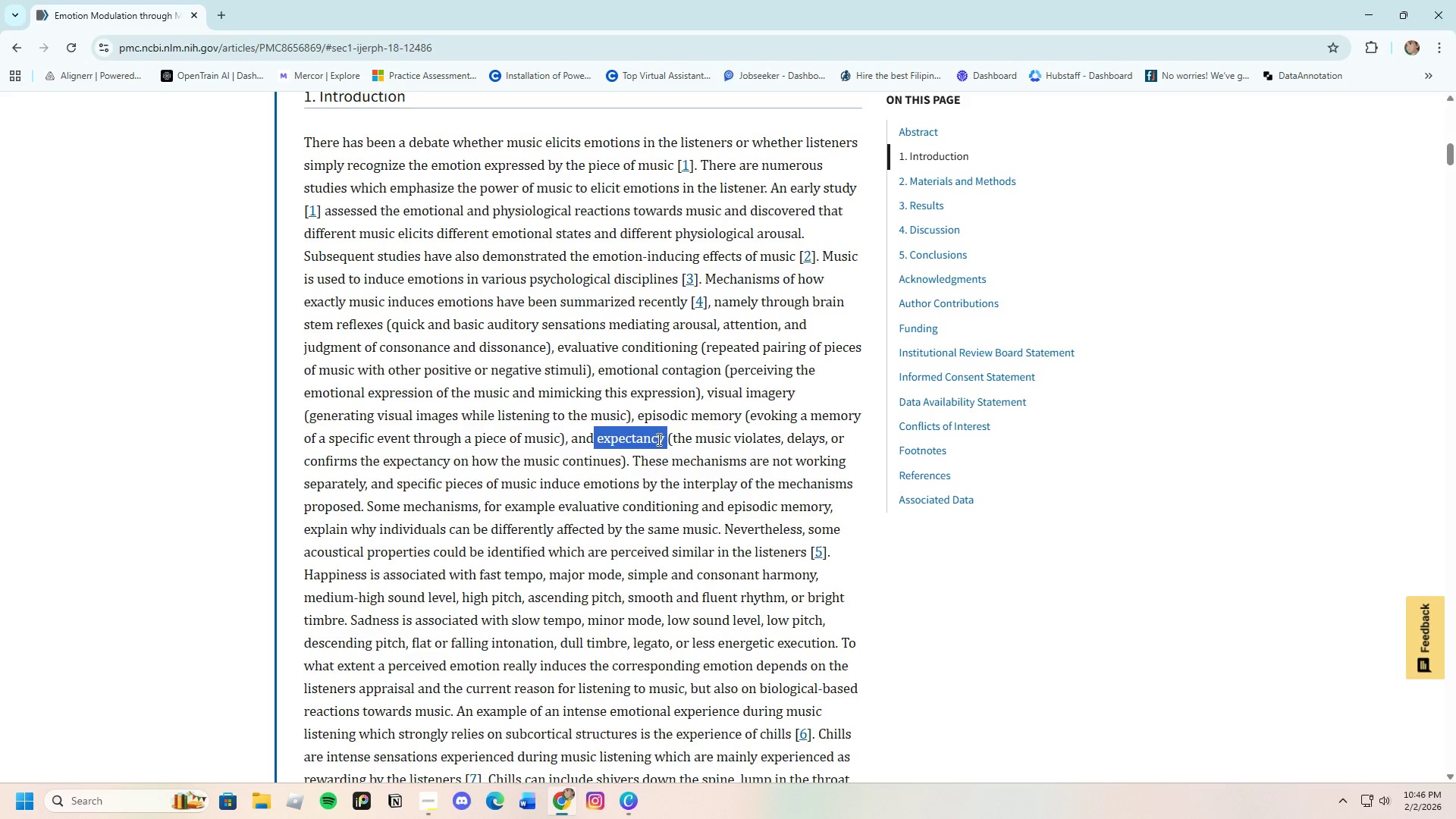 
right_click([657, 439])
 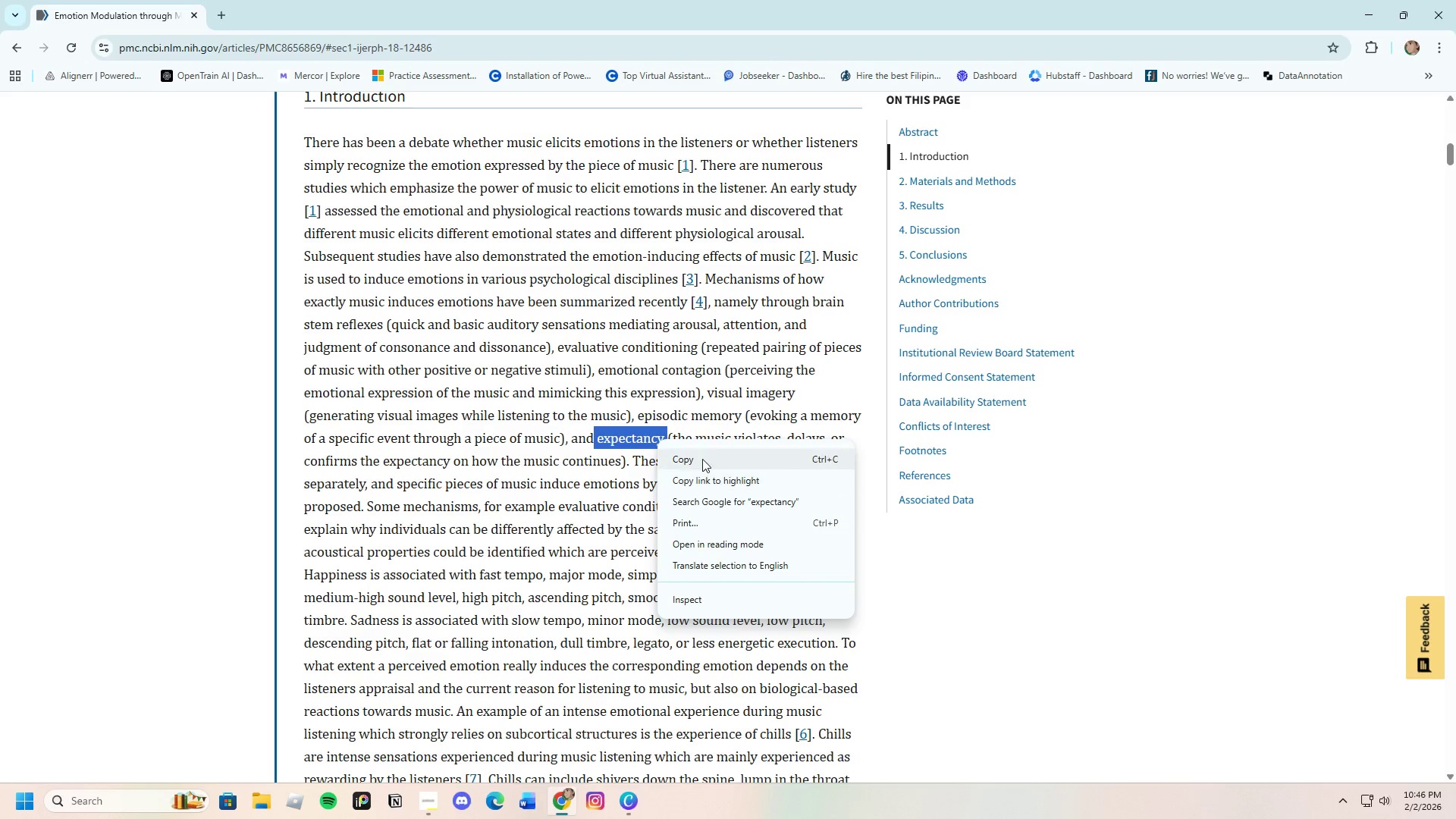 
left_click([702, 459])
 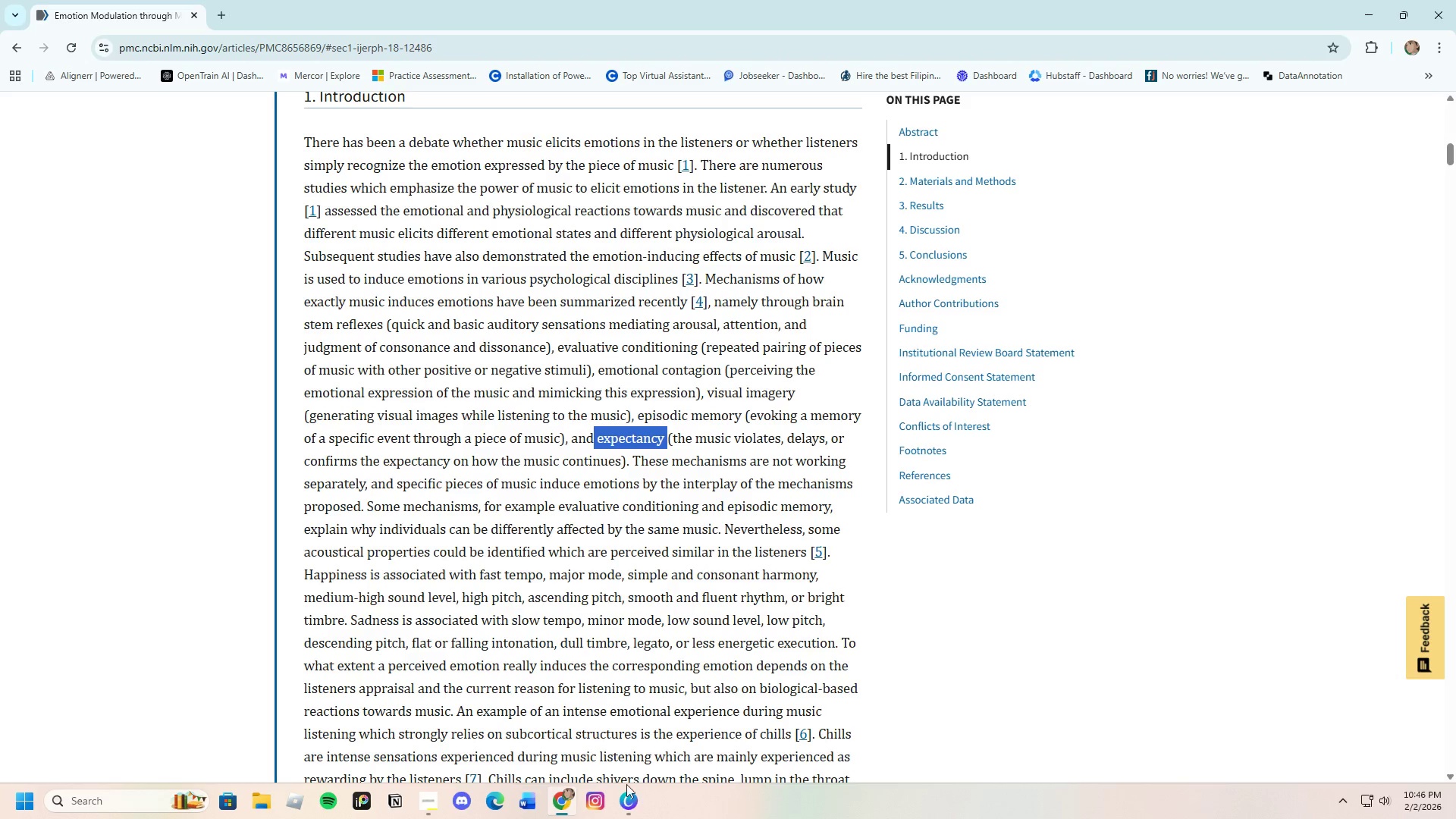 
left_click([627, 811])
 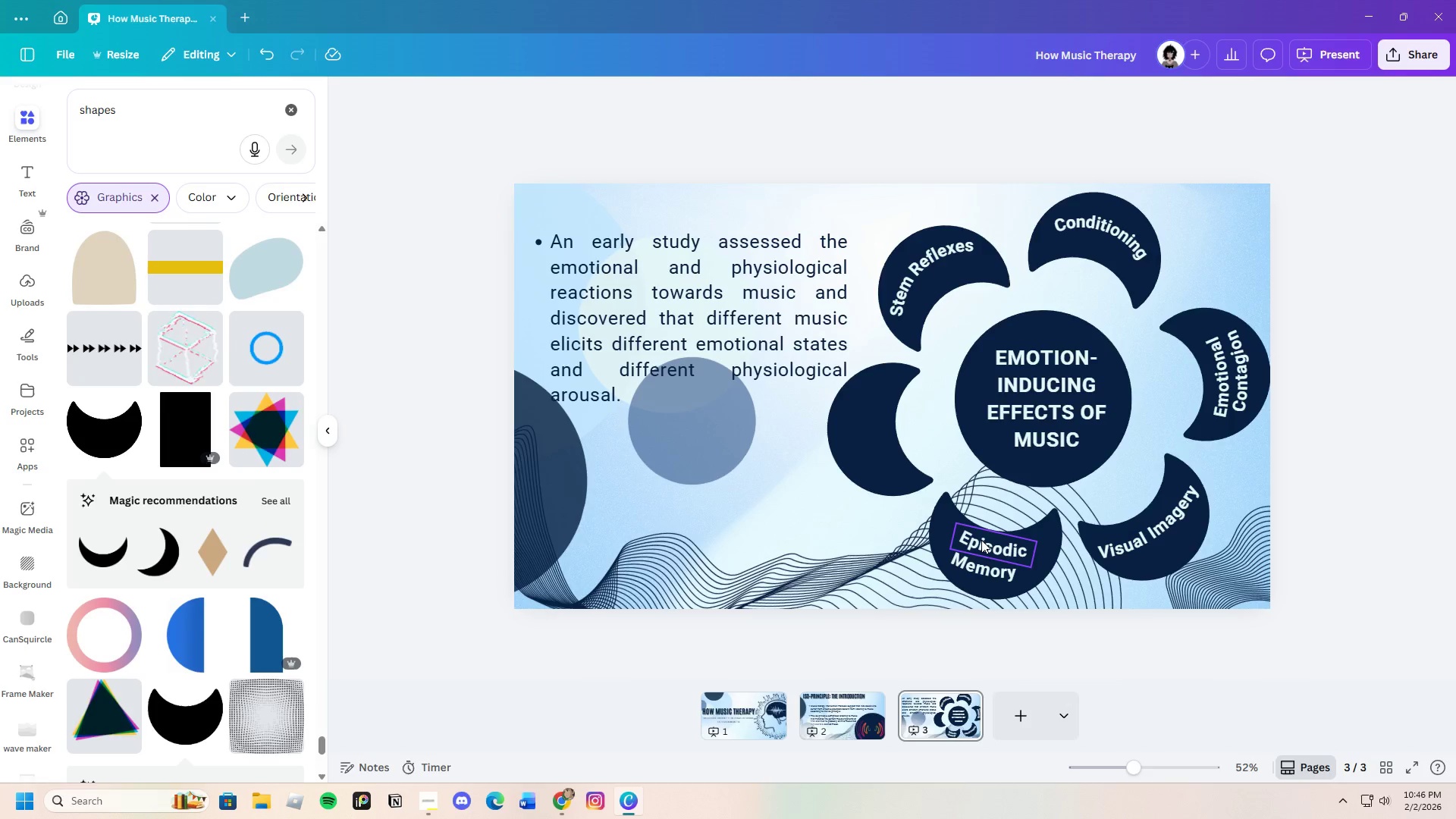 
left_click([981, 540])
 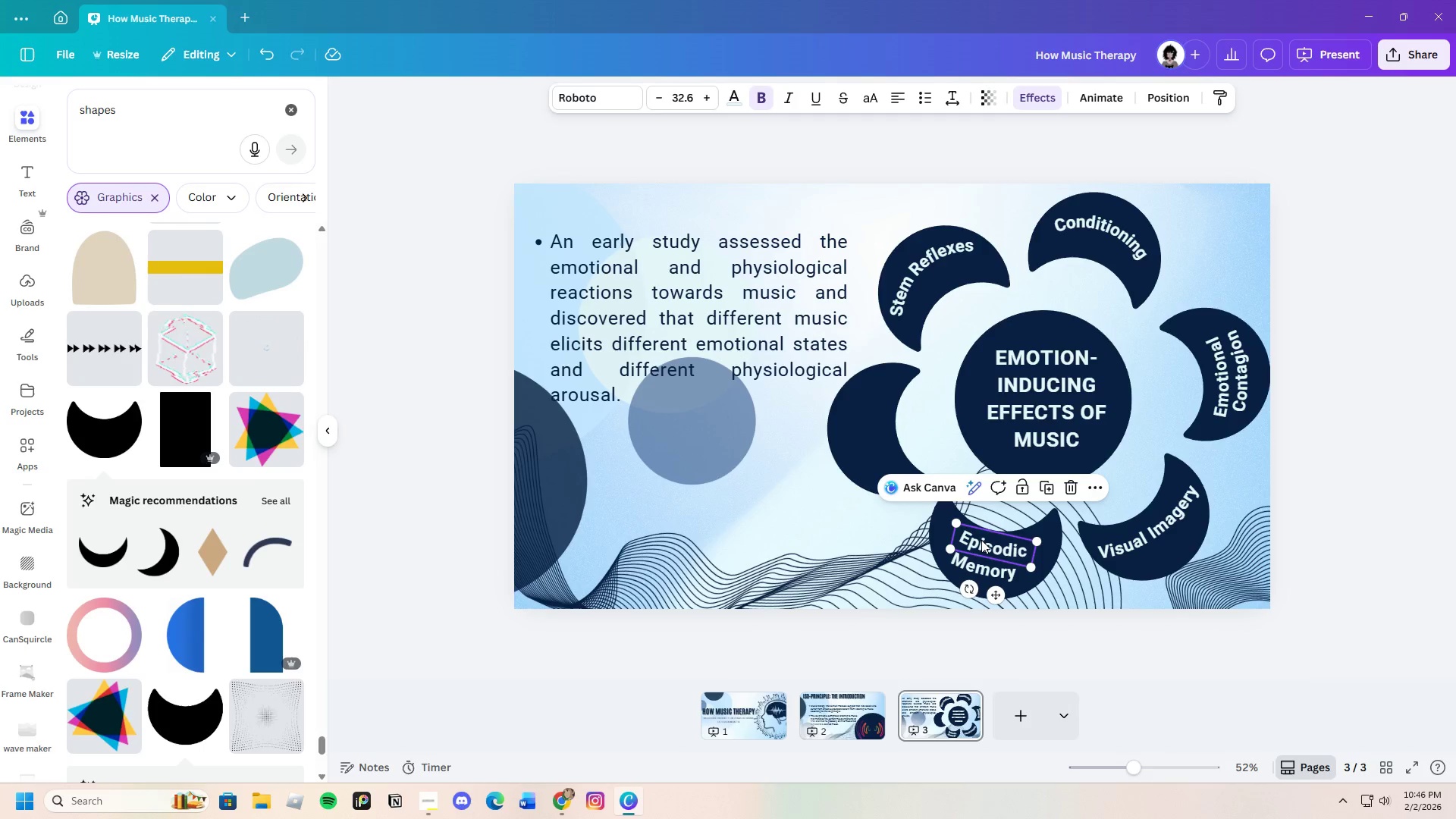 
key(Control+Shift+ShiftLeft)
 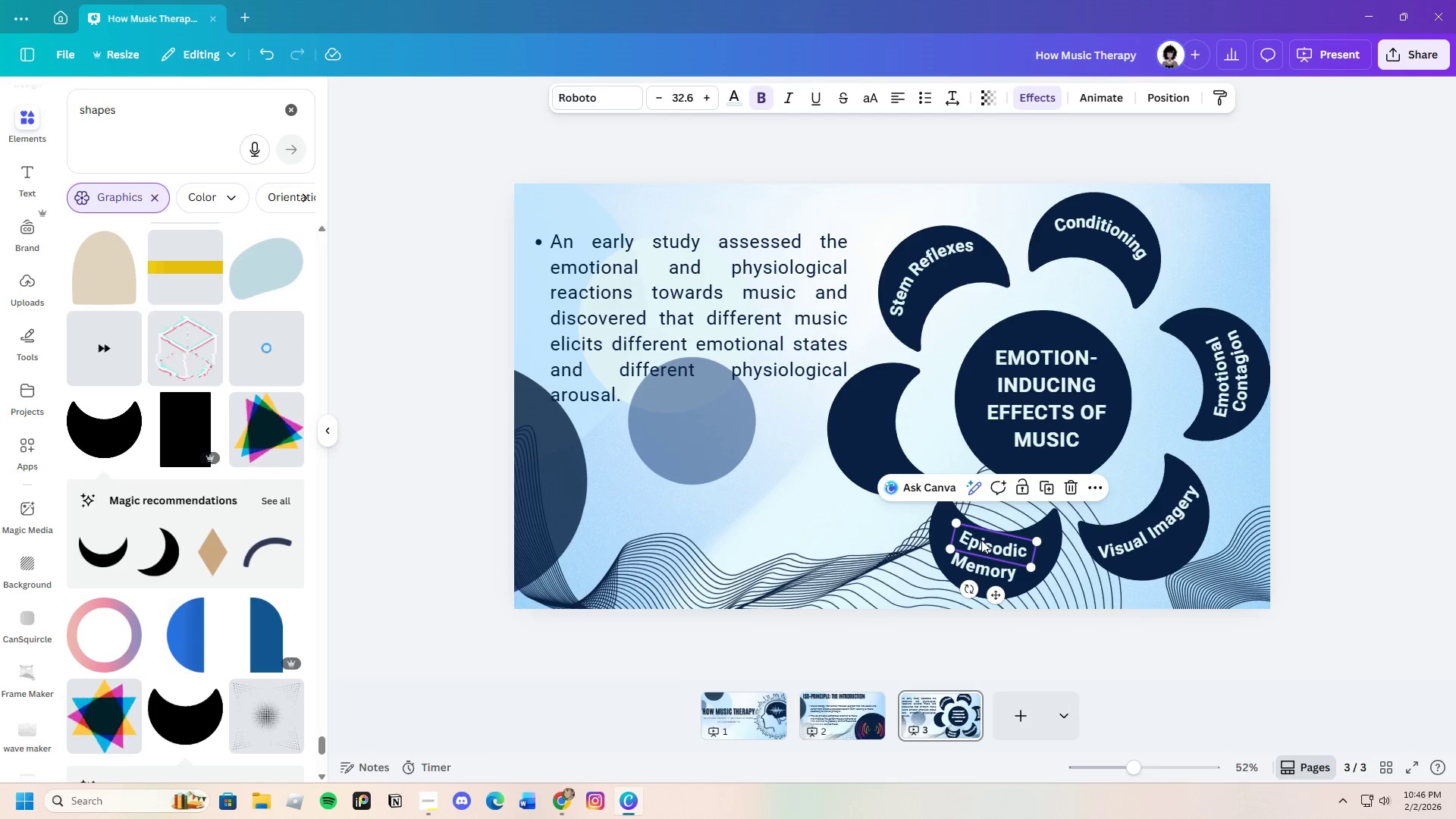 
key(Control+C)
 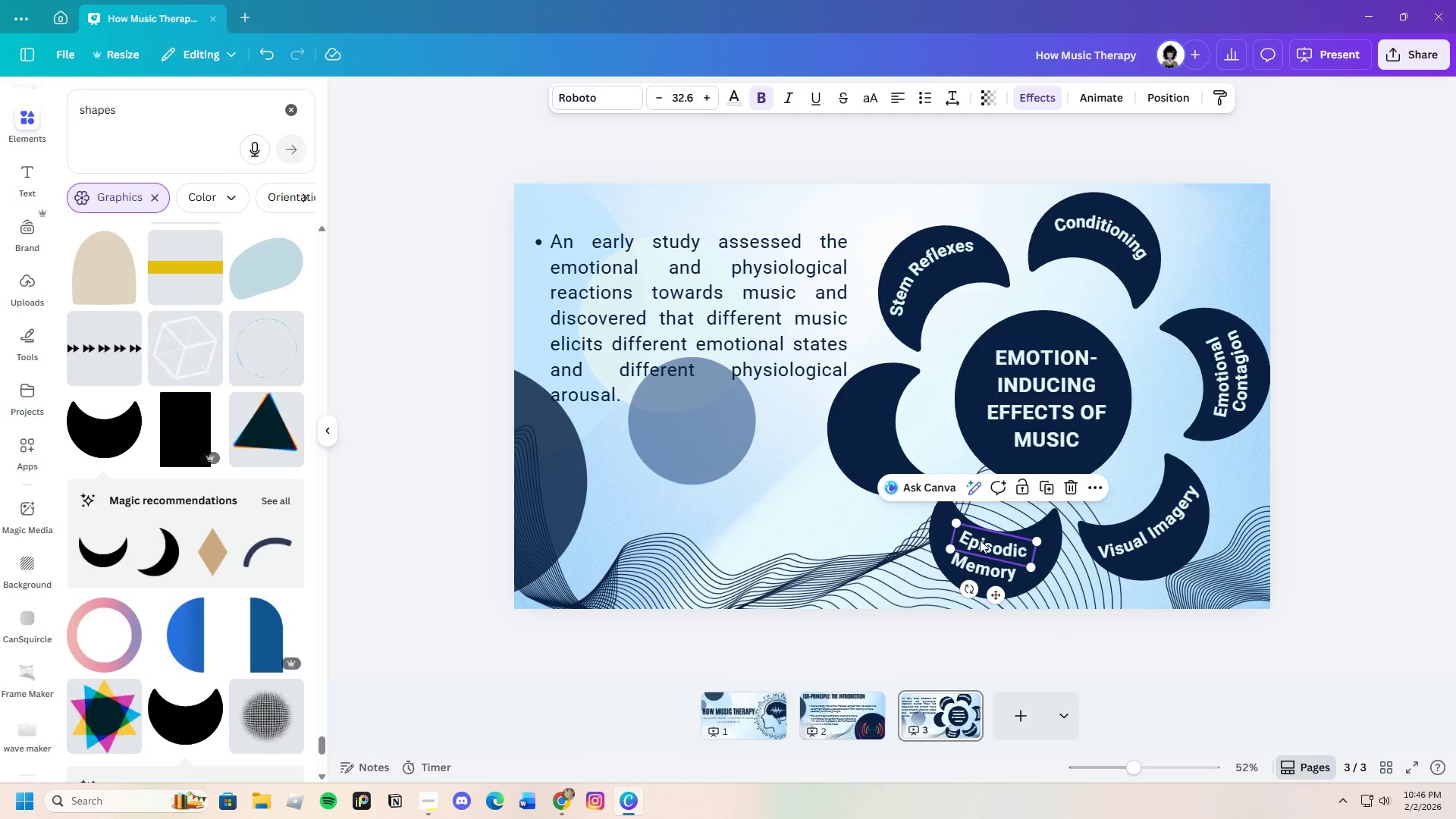 
key(Control+V)
 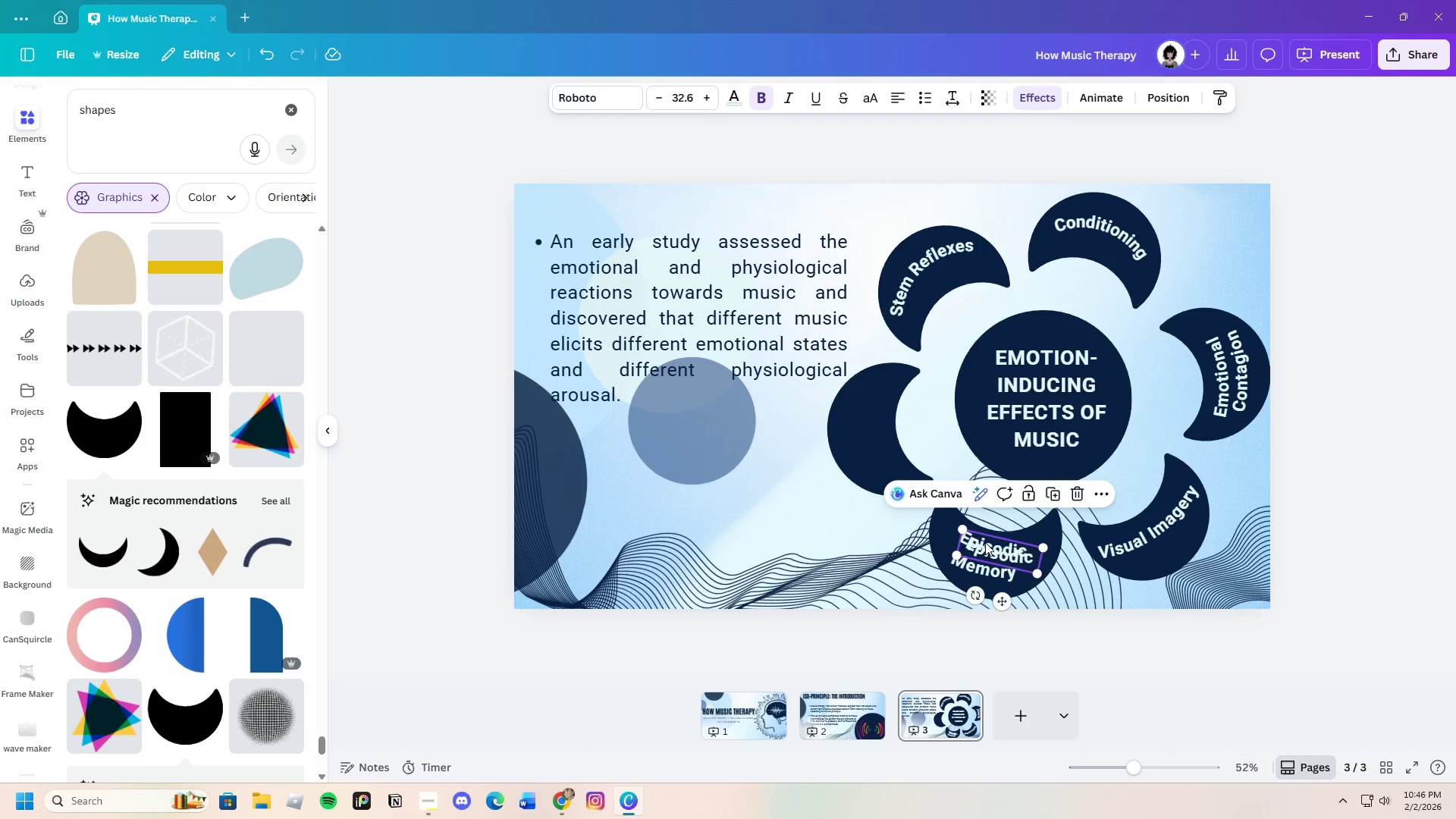 
left_click_drag(start_coordinate=[985, 542], to_coordinate=[889, 460])
 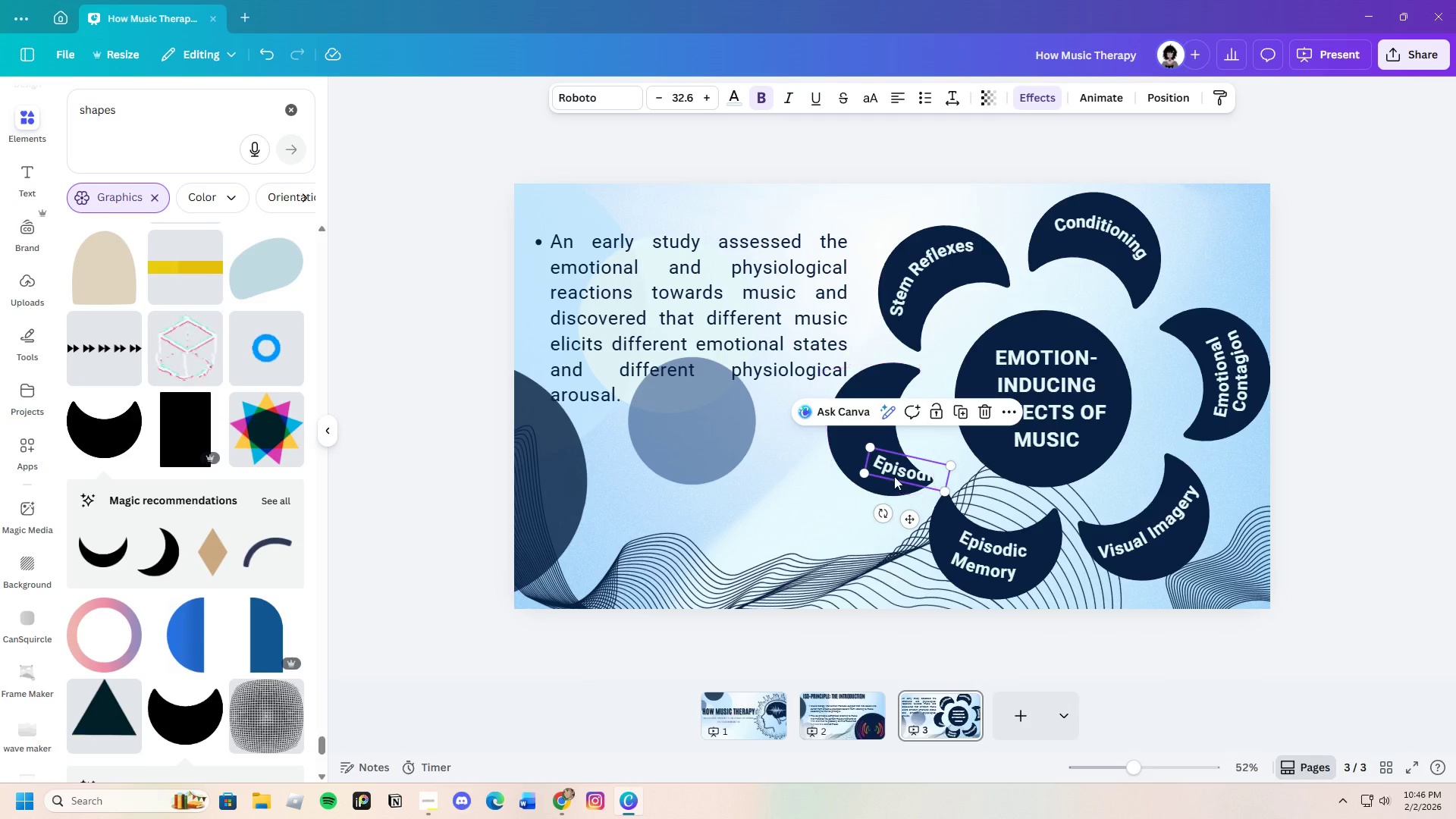 
left_click([895, 474])
 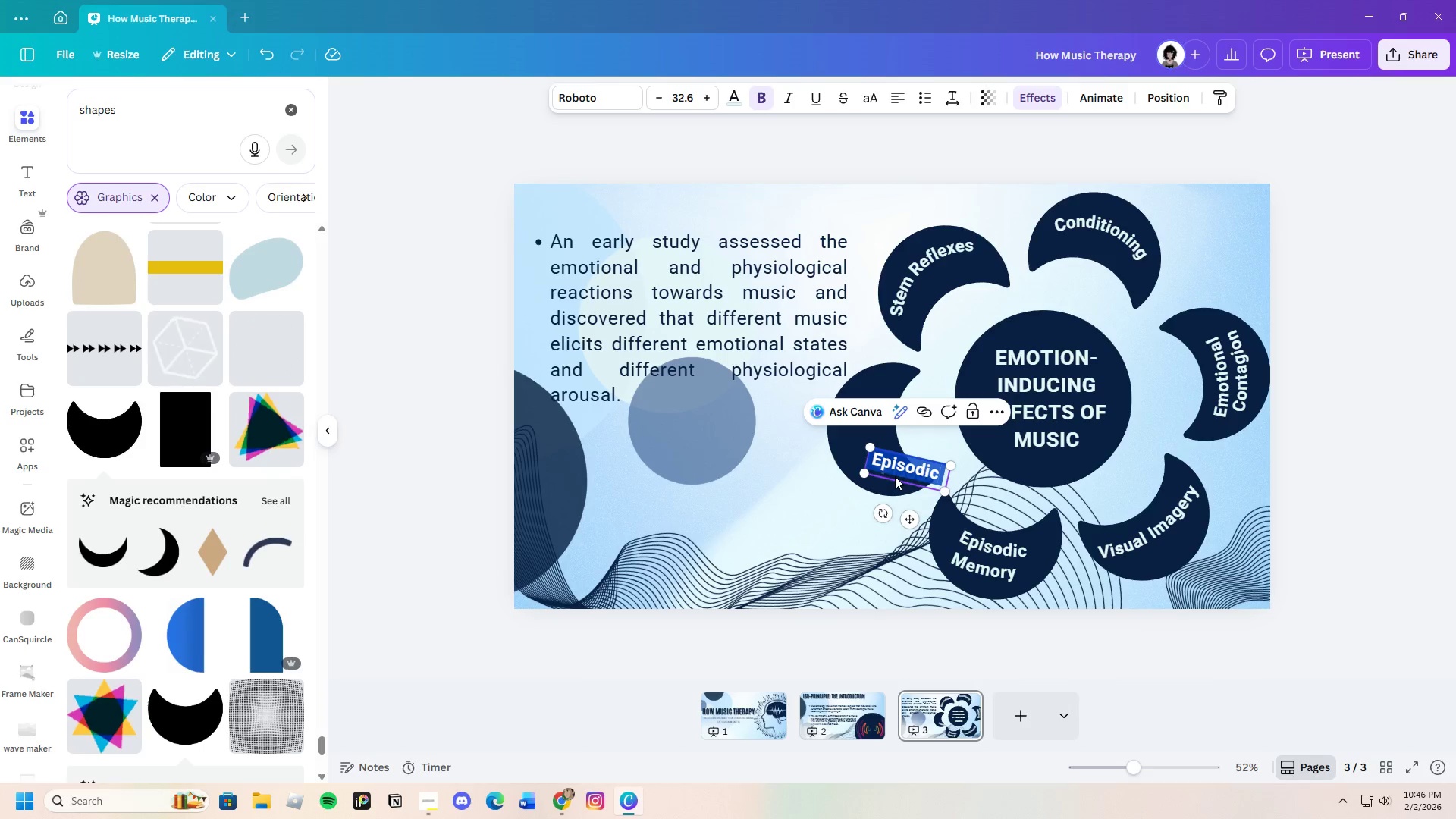 
key(Backspace)
 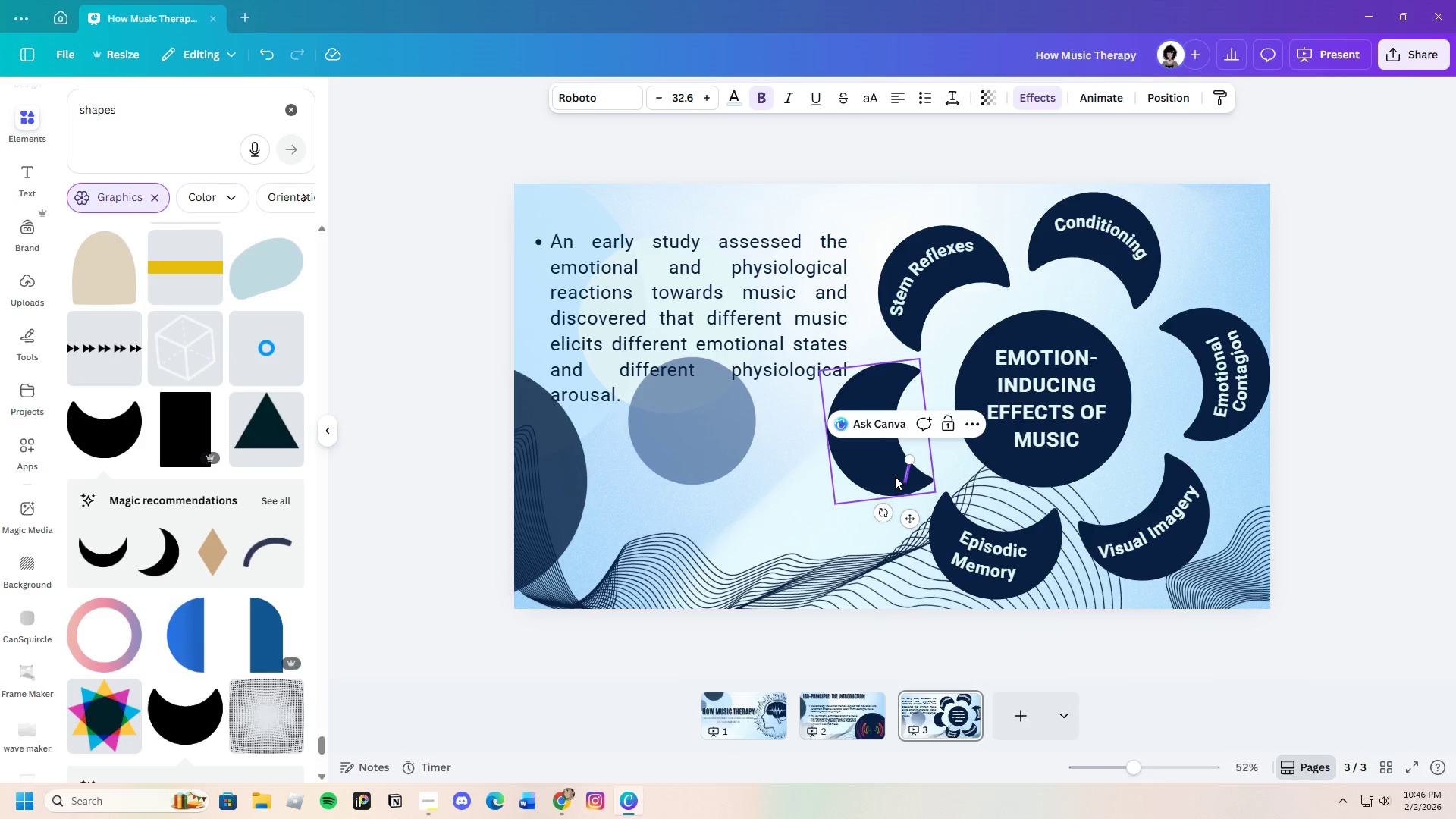 
key(Control+V)
 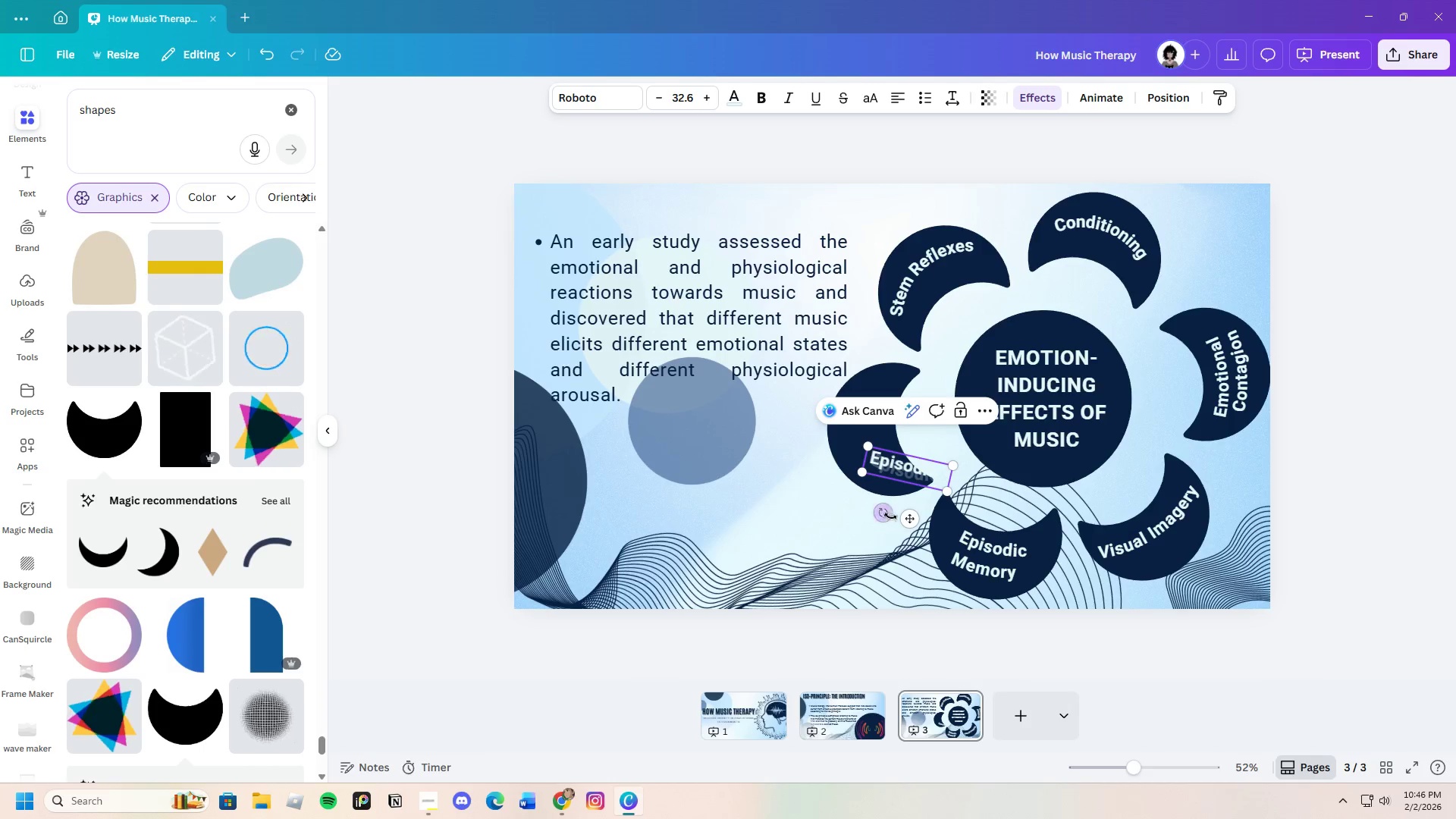 
left_click([841, 469])
 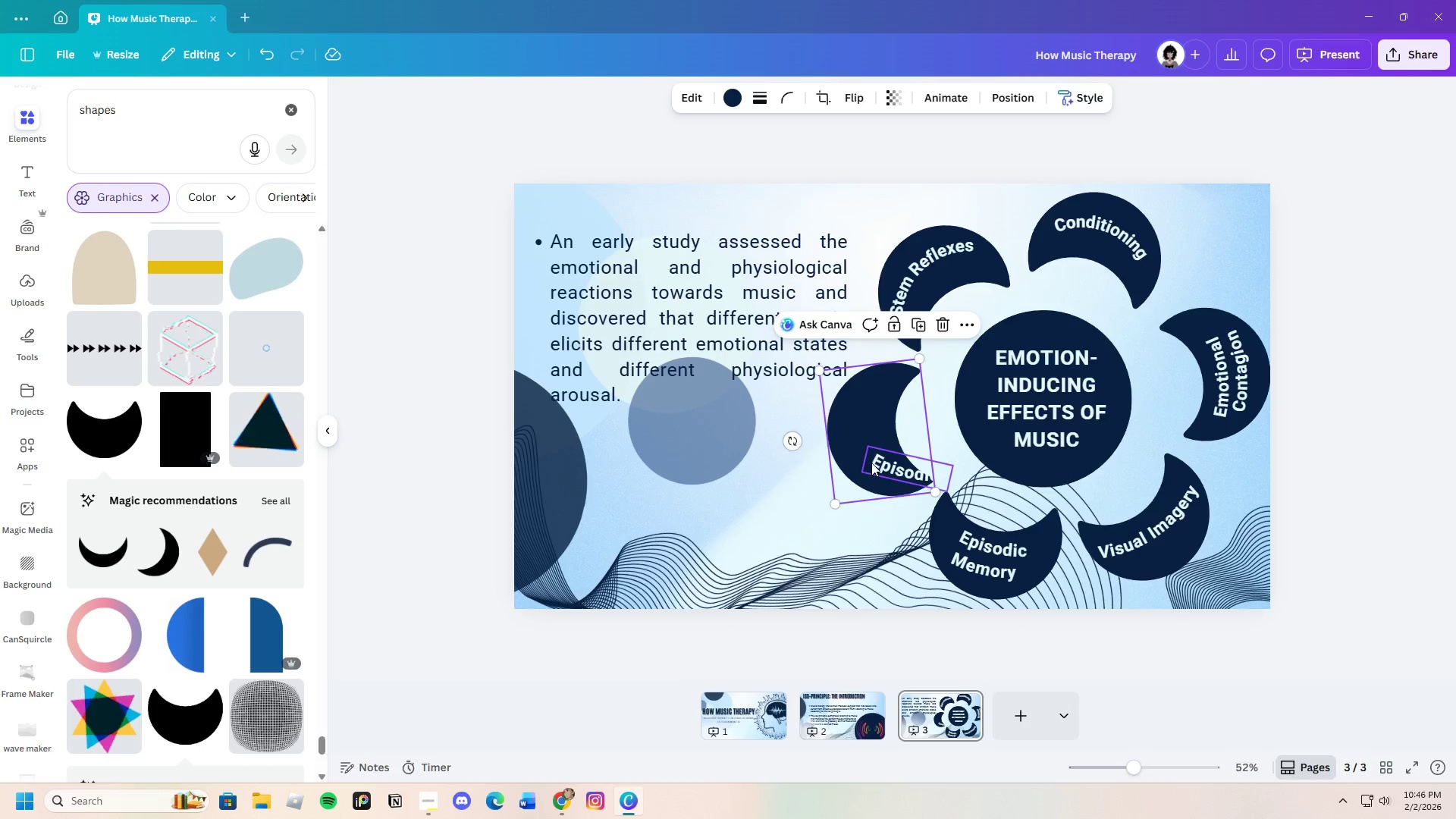 
left_click([874, 463])
 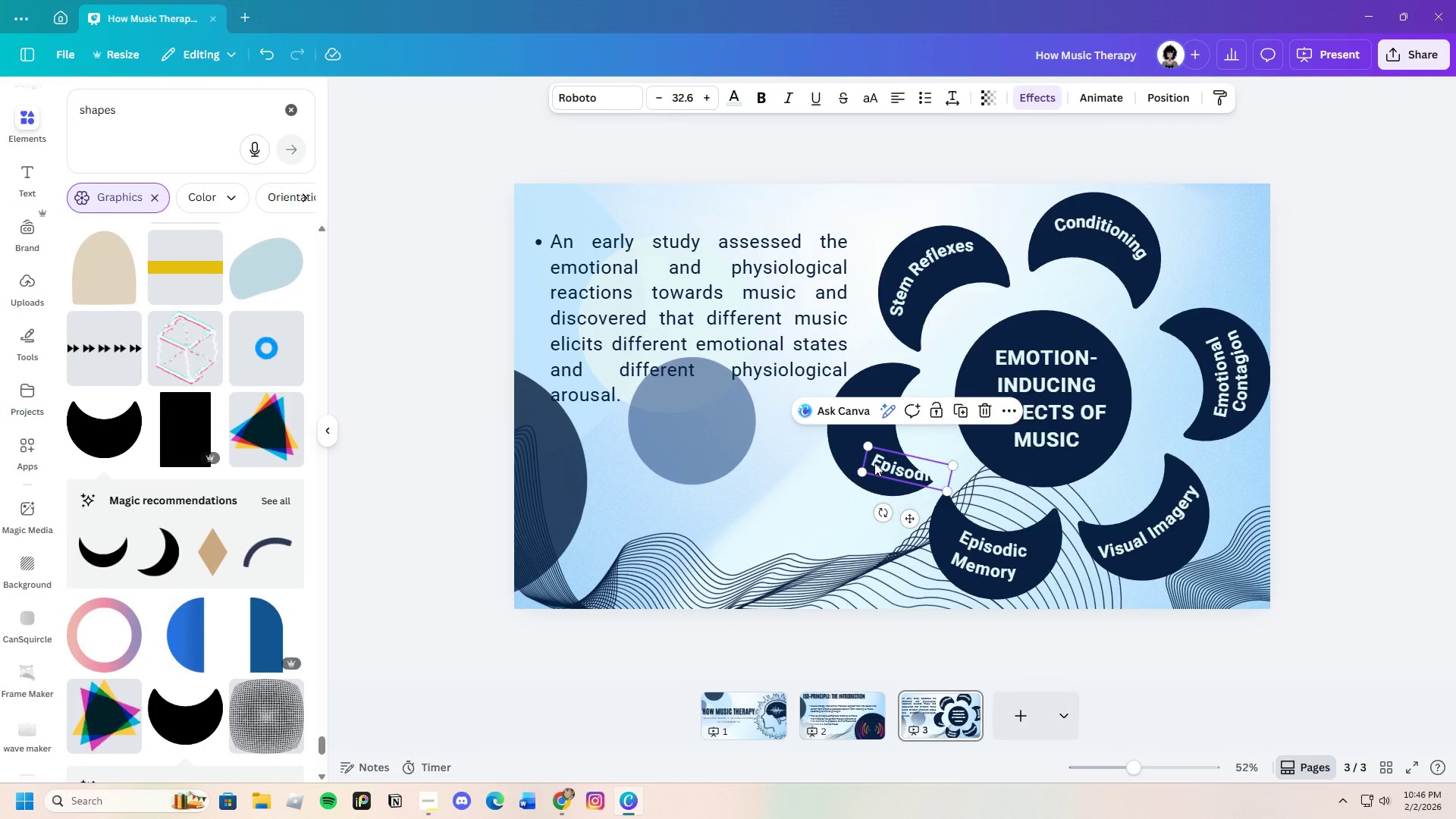 
left_click_drag(start_coordinate=[874, 463], to_coordinate=[849, 441])
 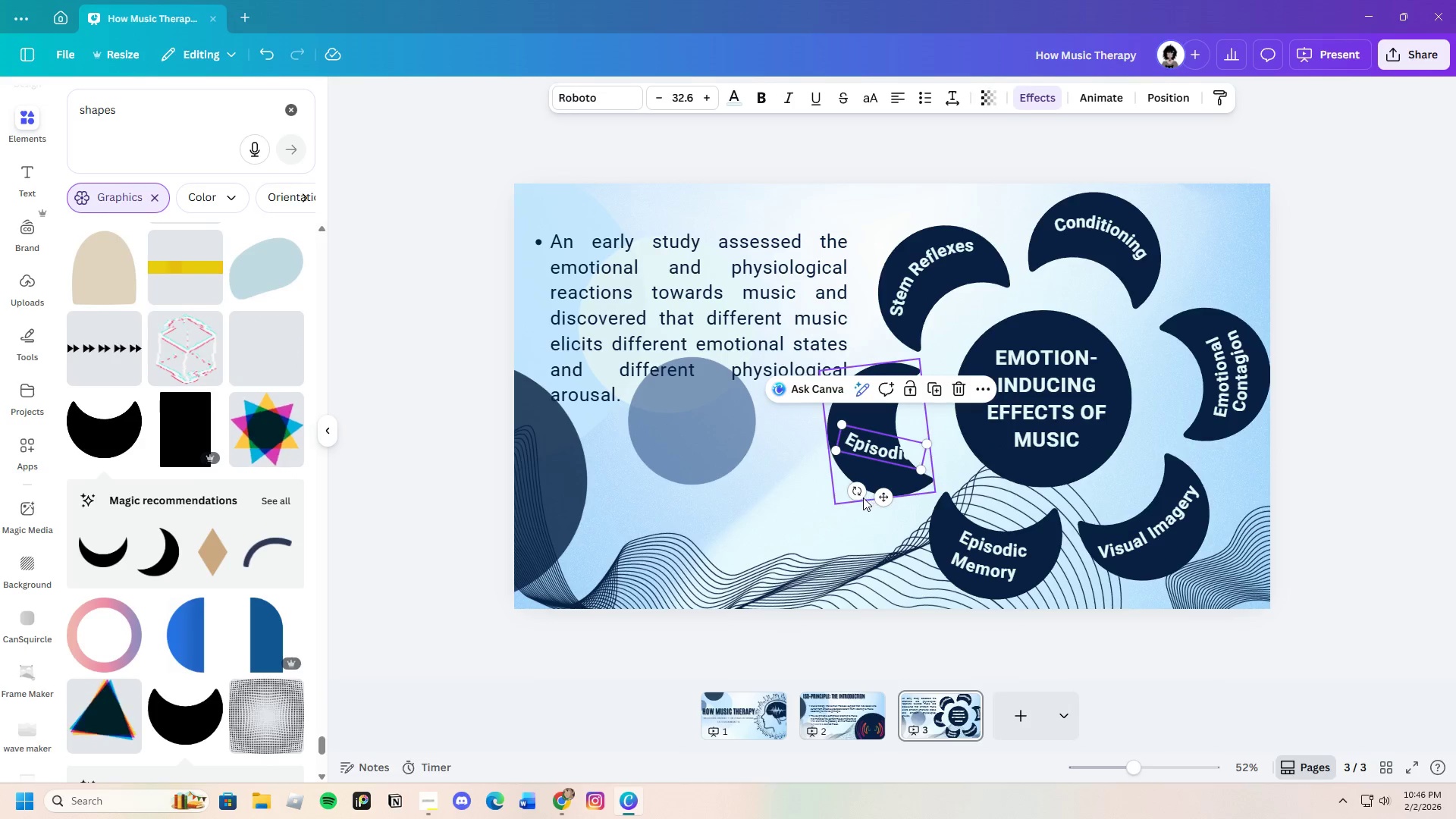 
left_click_drag(start_coordinate=[852, 490], to_coordinate=[818, 451])
 